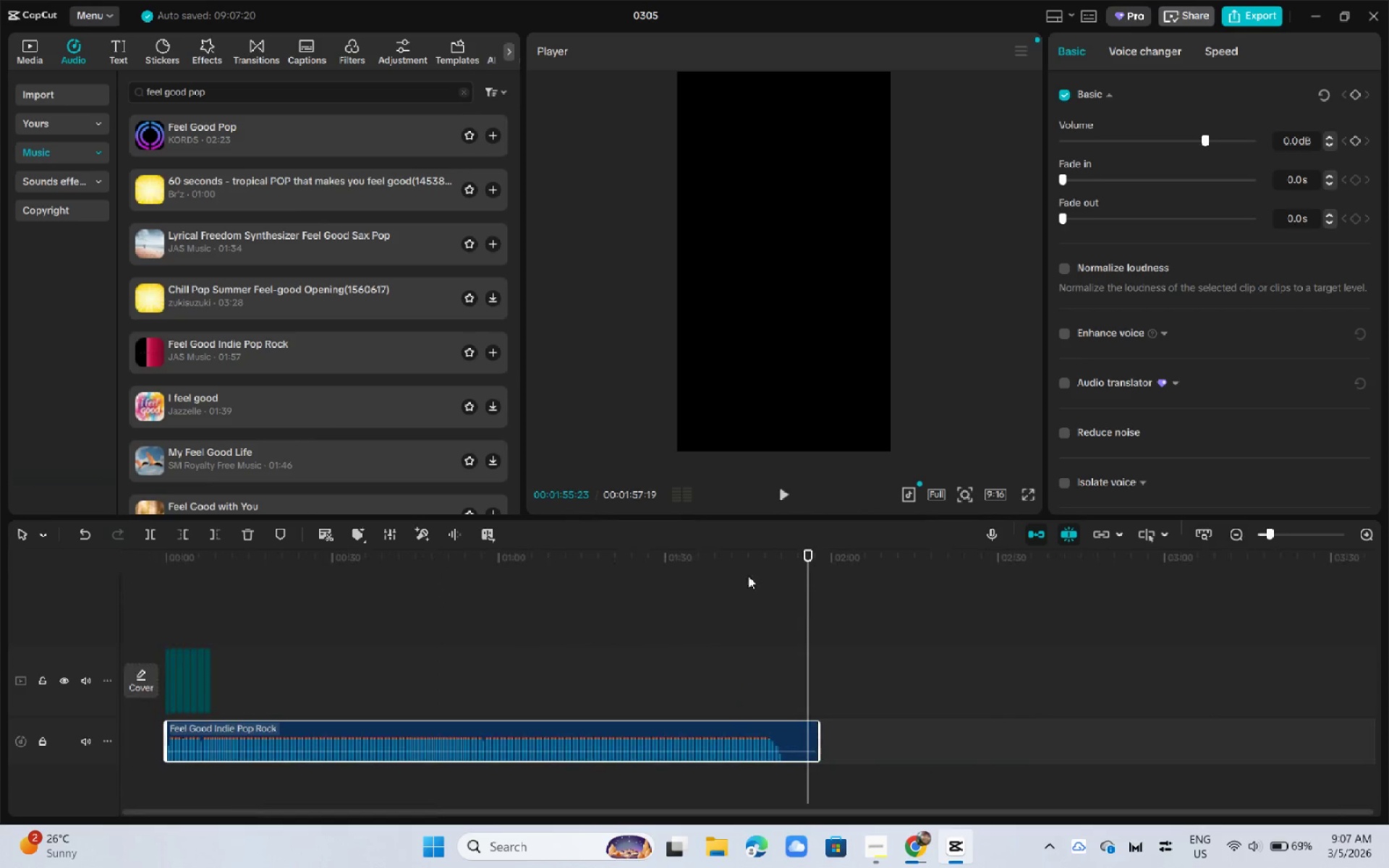 
left_click_drag(start_coordinate=[735, 570], to_coordinate=[723, 569])
 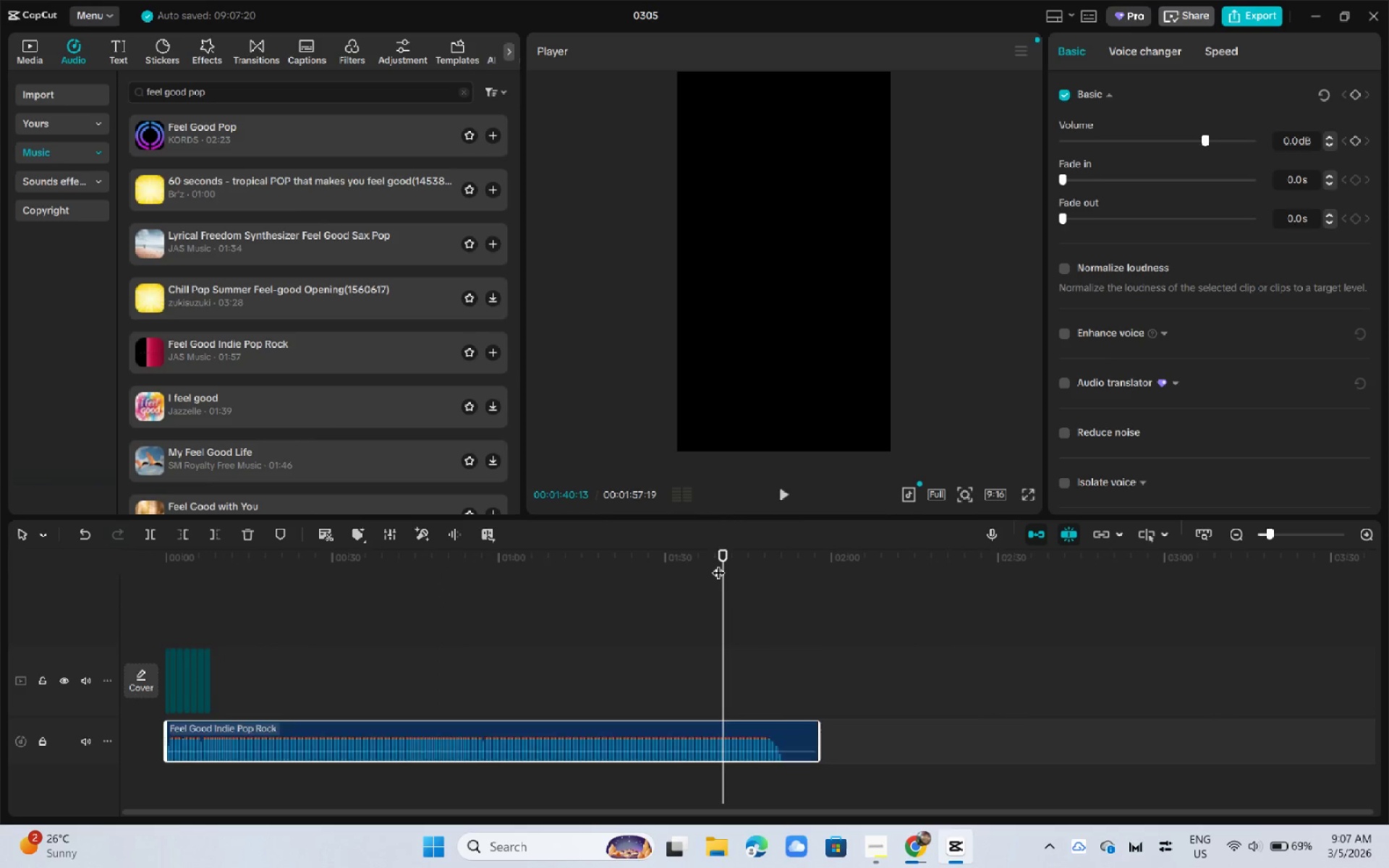 
type(vv )
 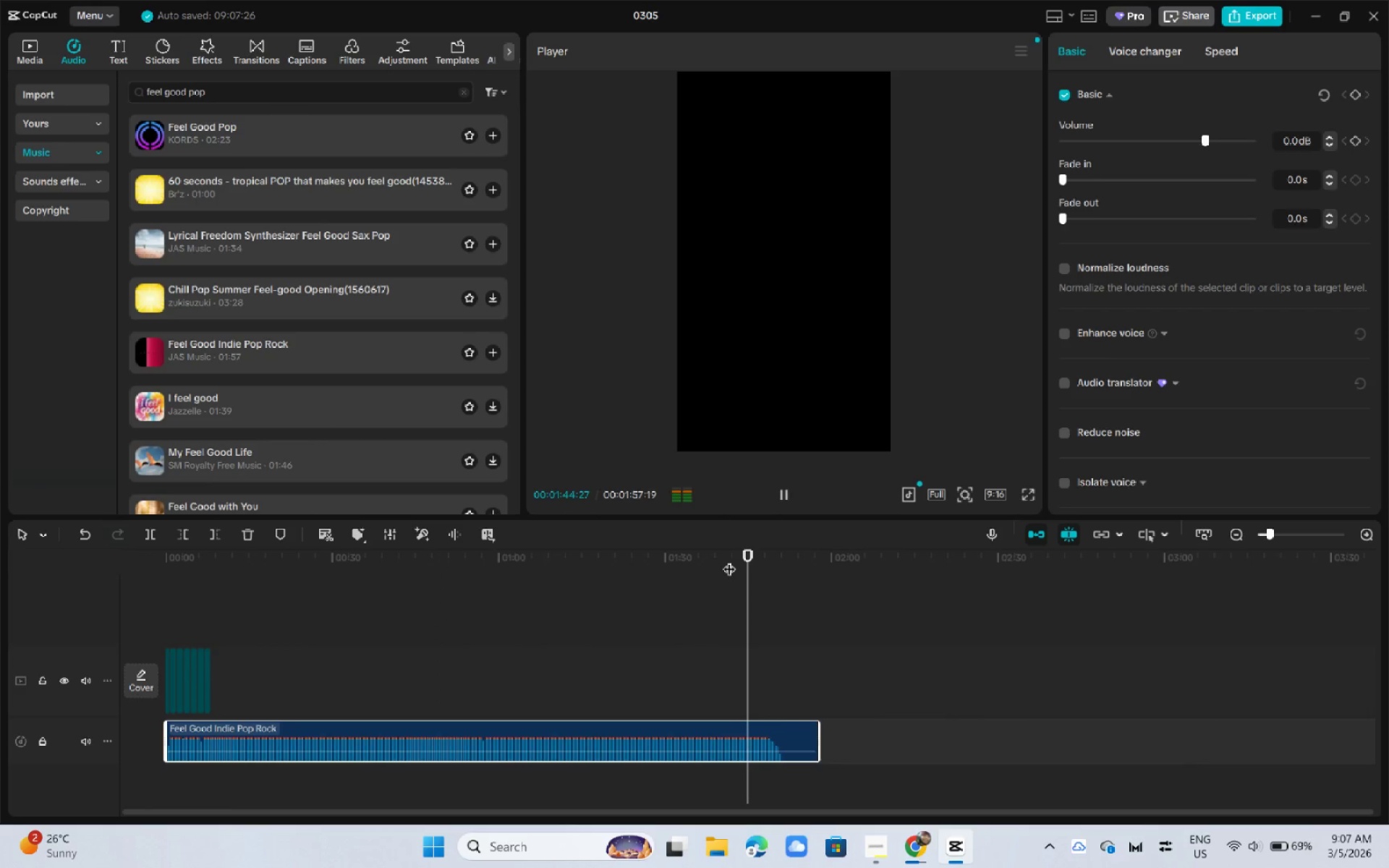 
wait(5.97)
 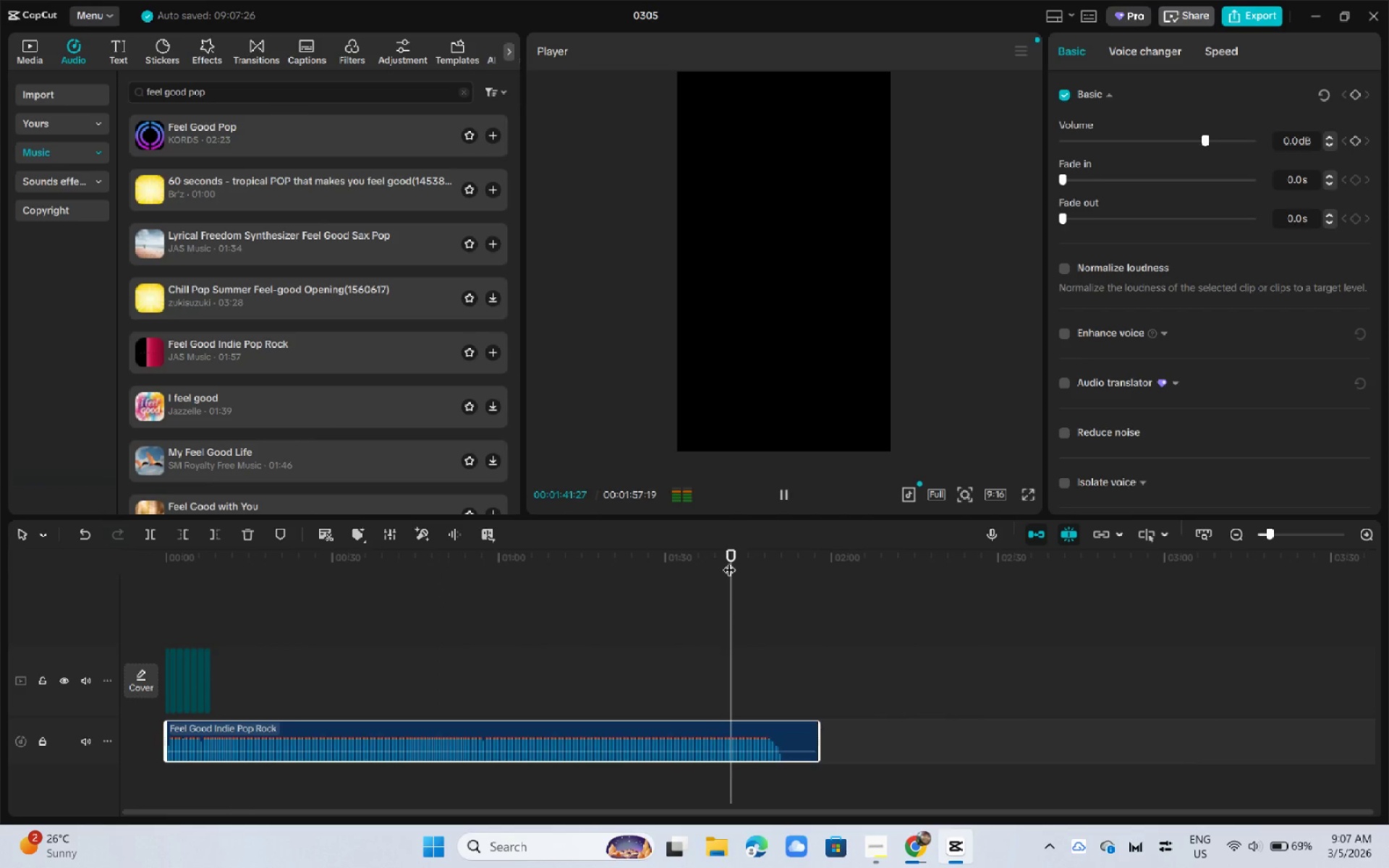 
left_click_drag(start_coordinate=[224, 563], to_coordinate=[35, 555])
 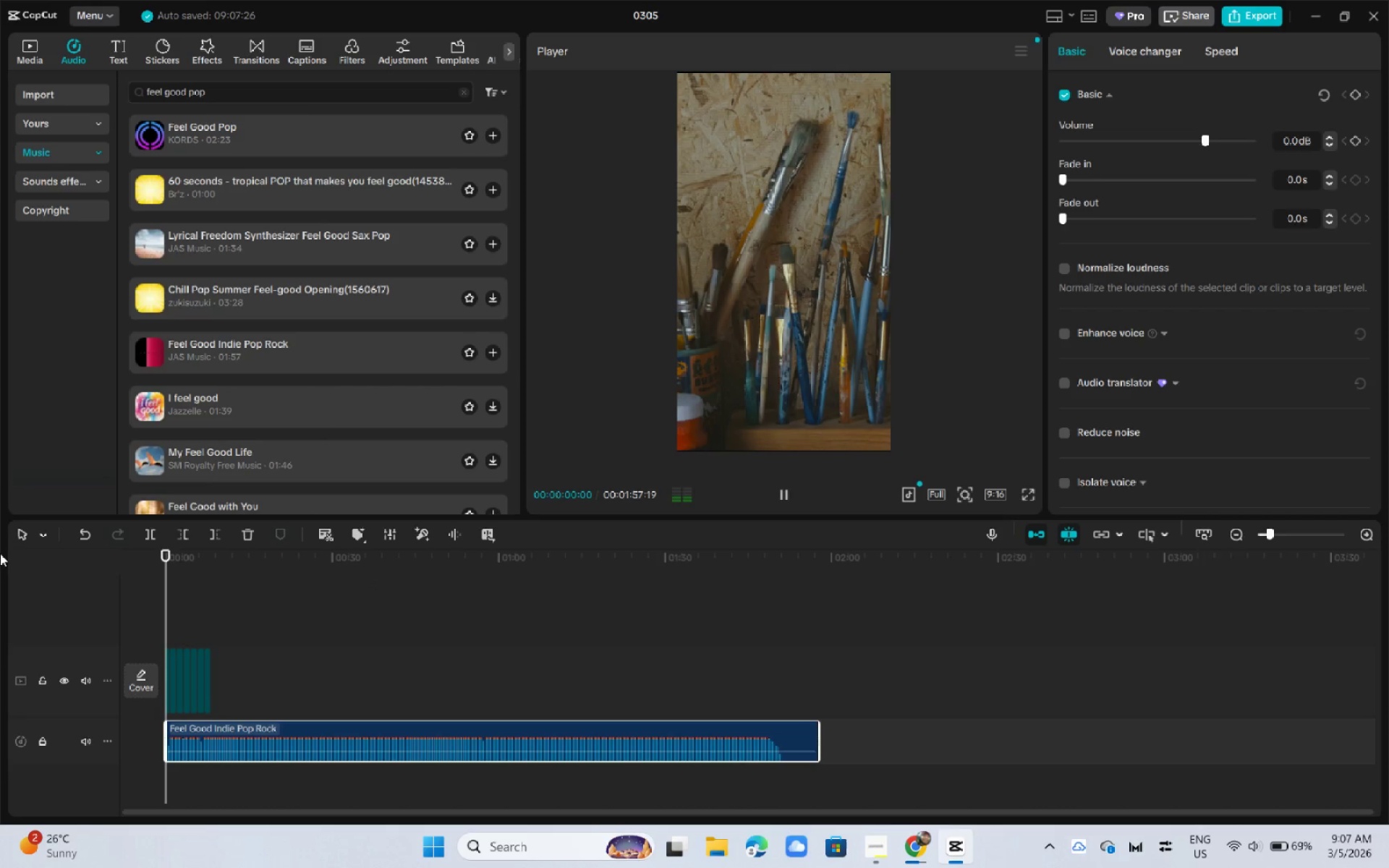 
key(Space)
 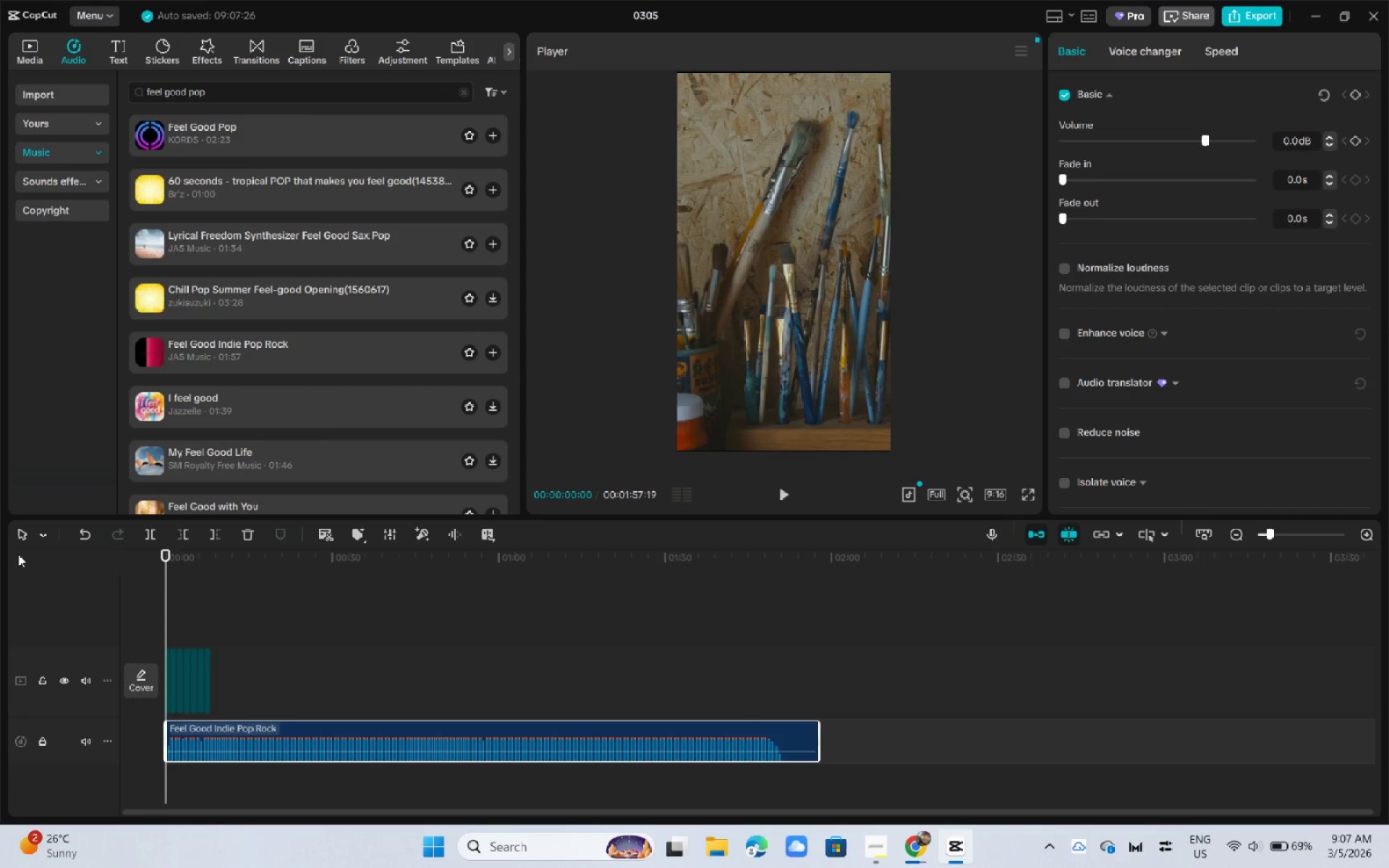 
key(Space)
 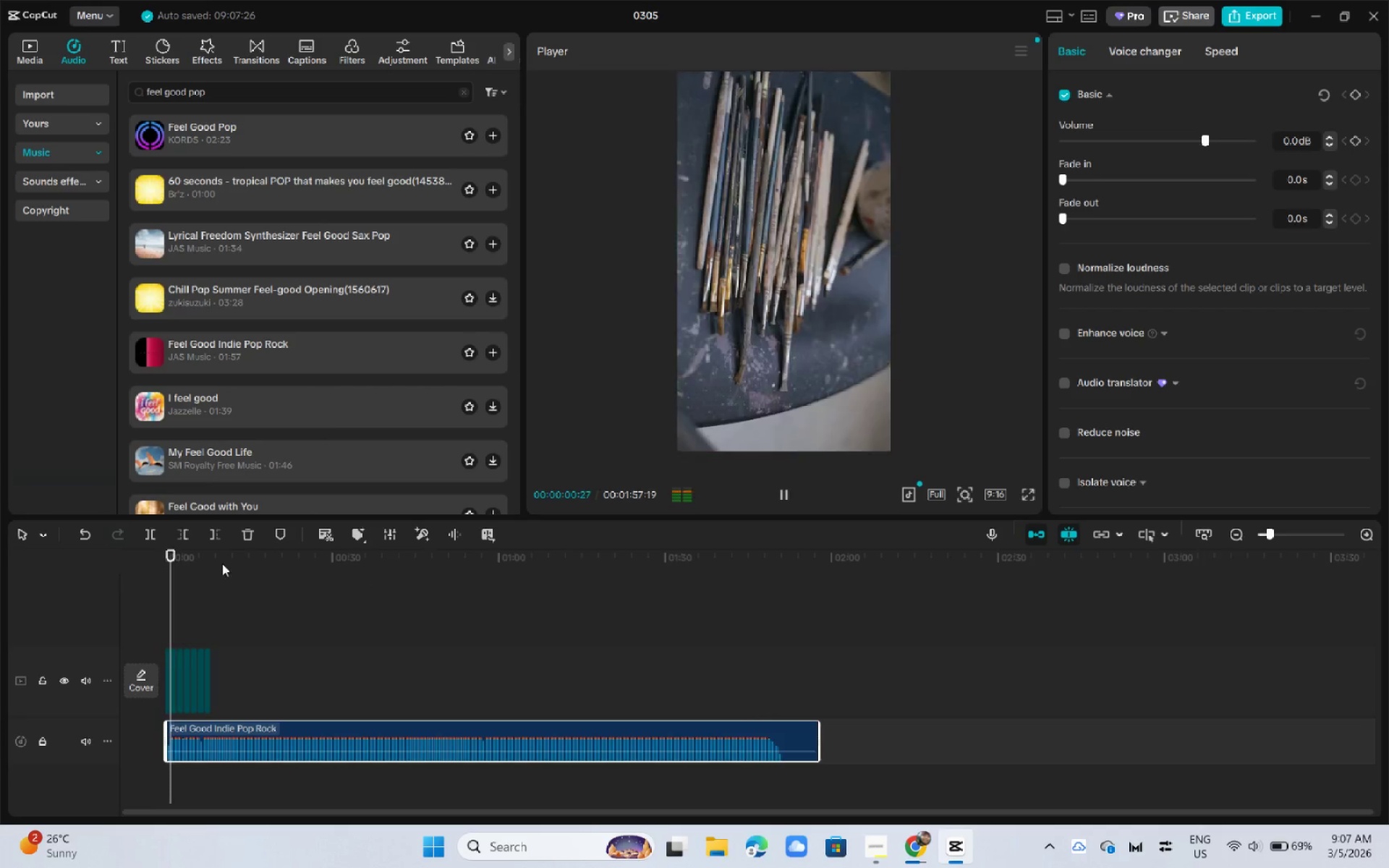 
left_click_drag(start_coordinate=[216, 559], to_coordinate=[276, 561])
 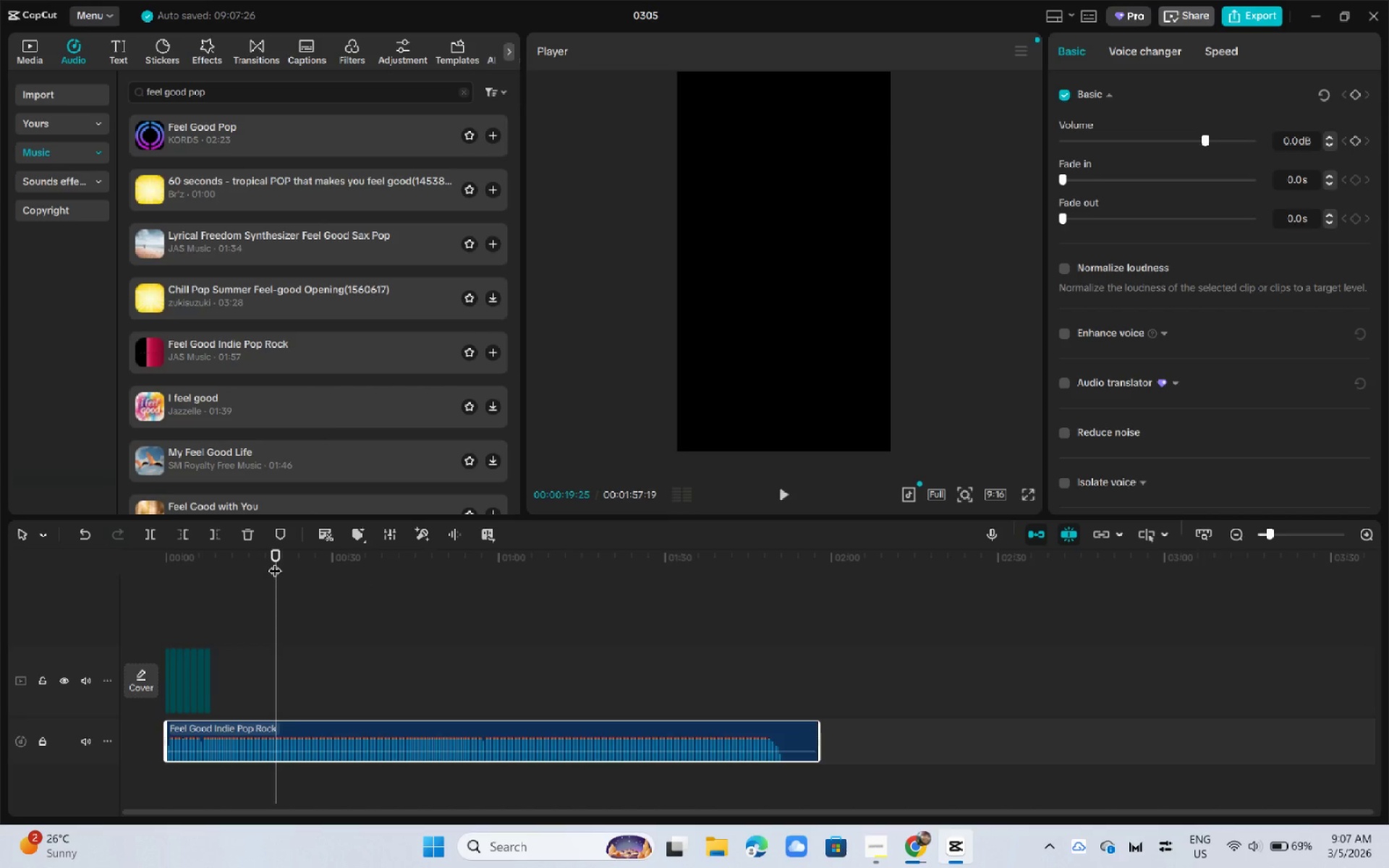 
key(ArrowRight)
 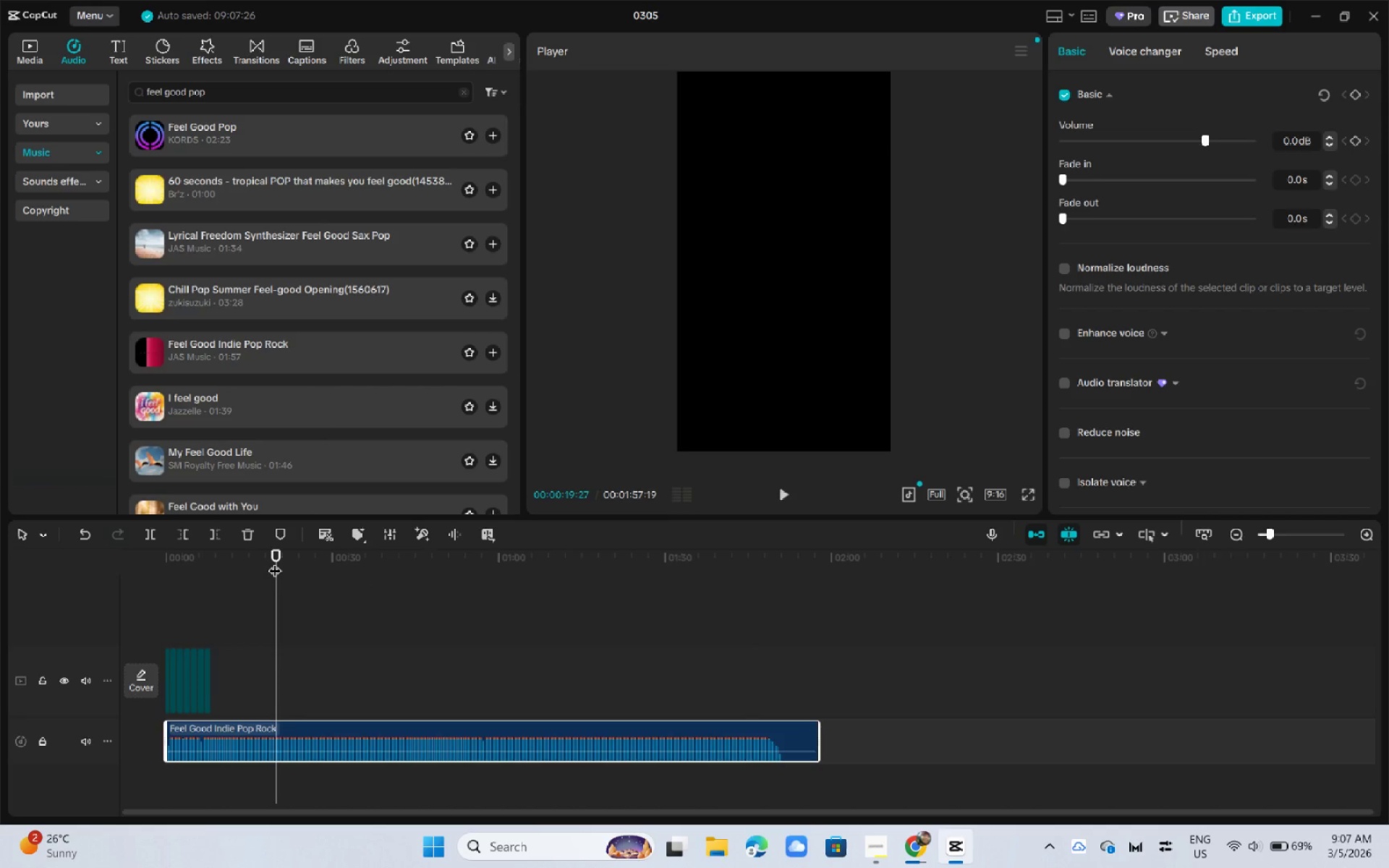 
key(ArrowRight)
 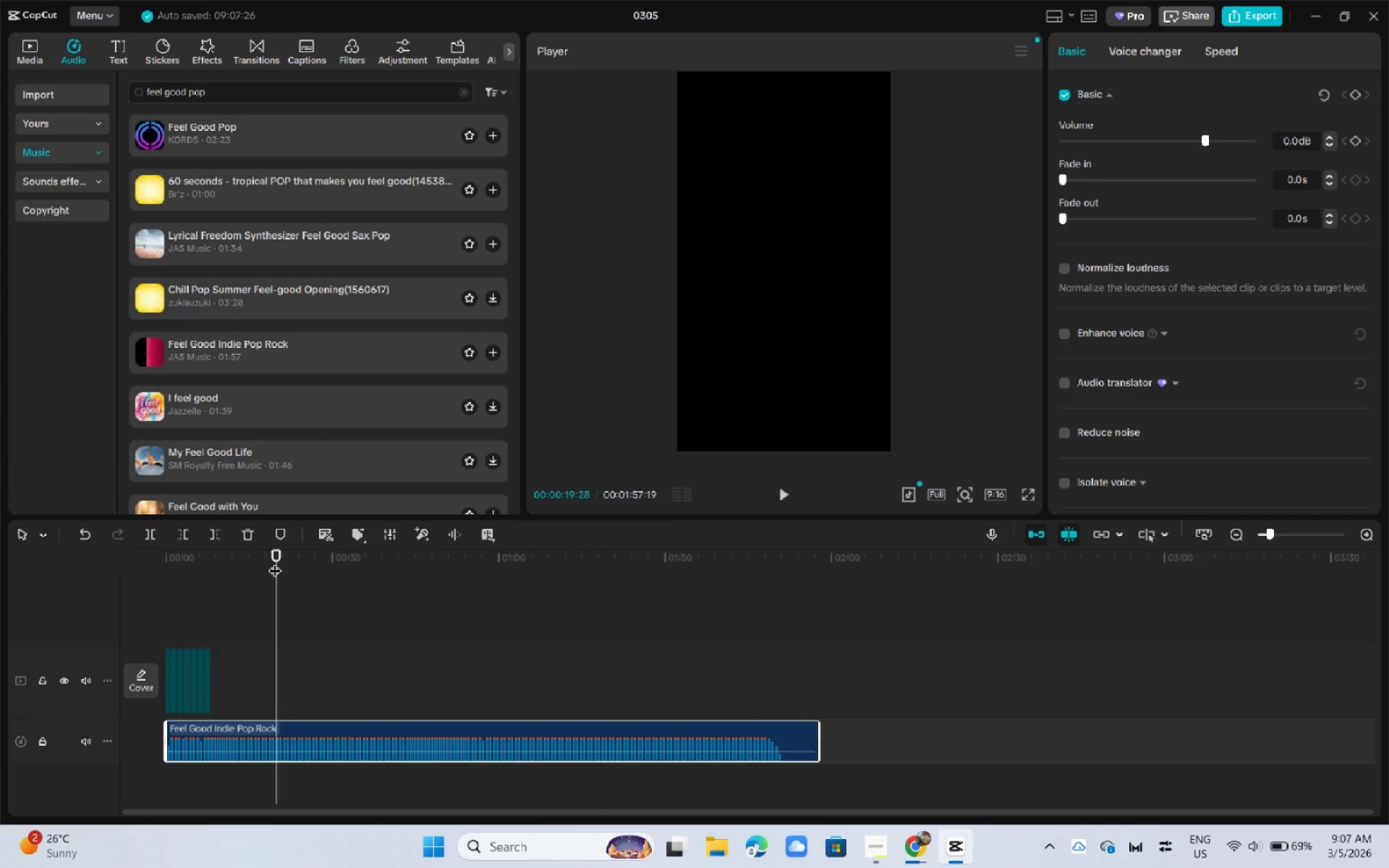 
key(ArrowRight)
 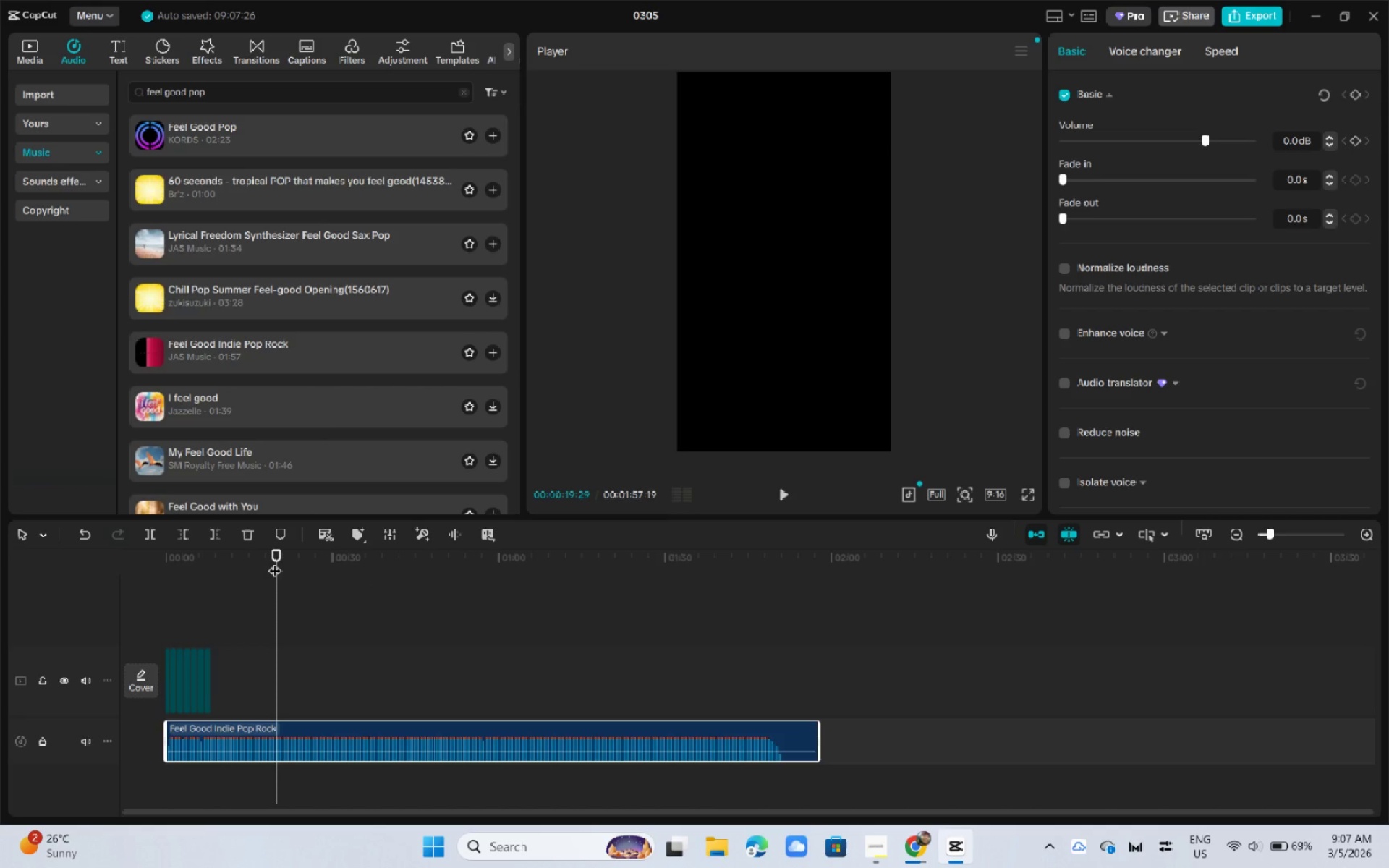 
key(ArrowRight)
 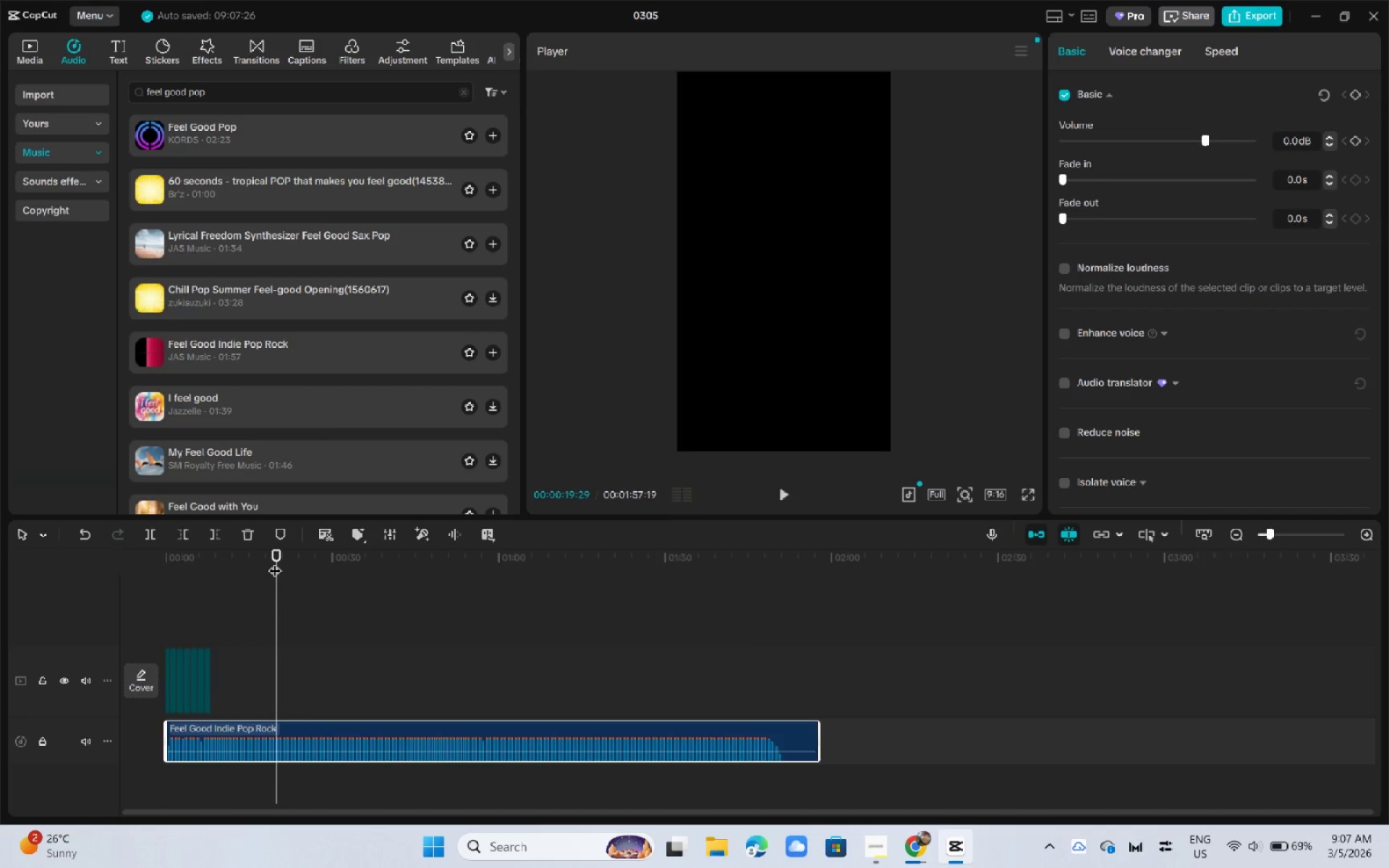 
key(ArrowRight)
 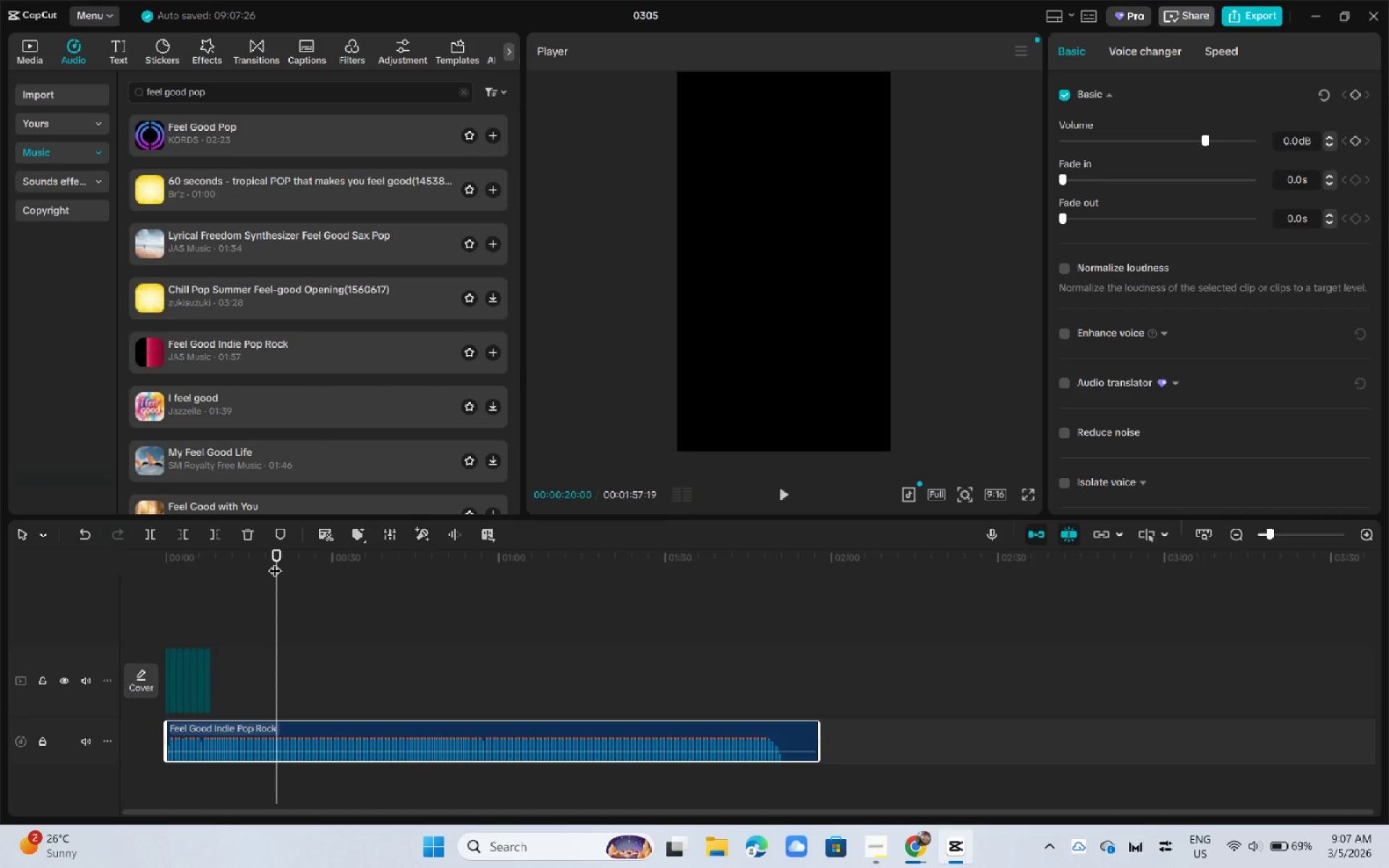 
key(Control+B)
 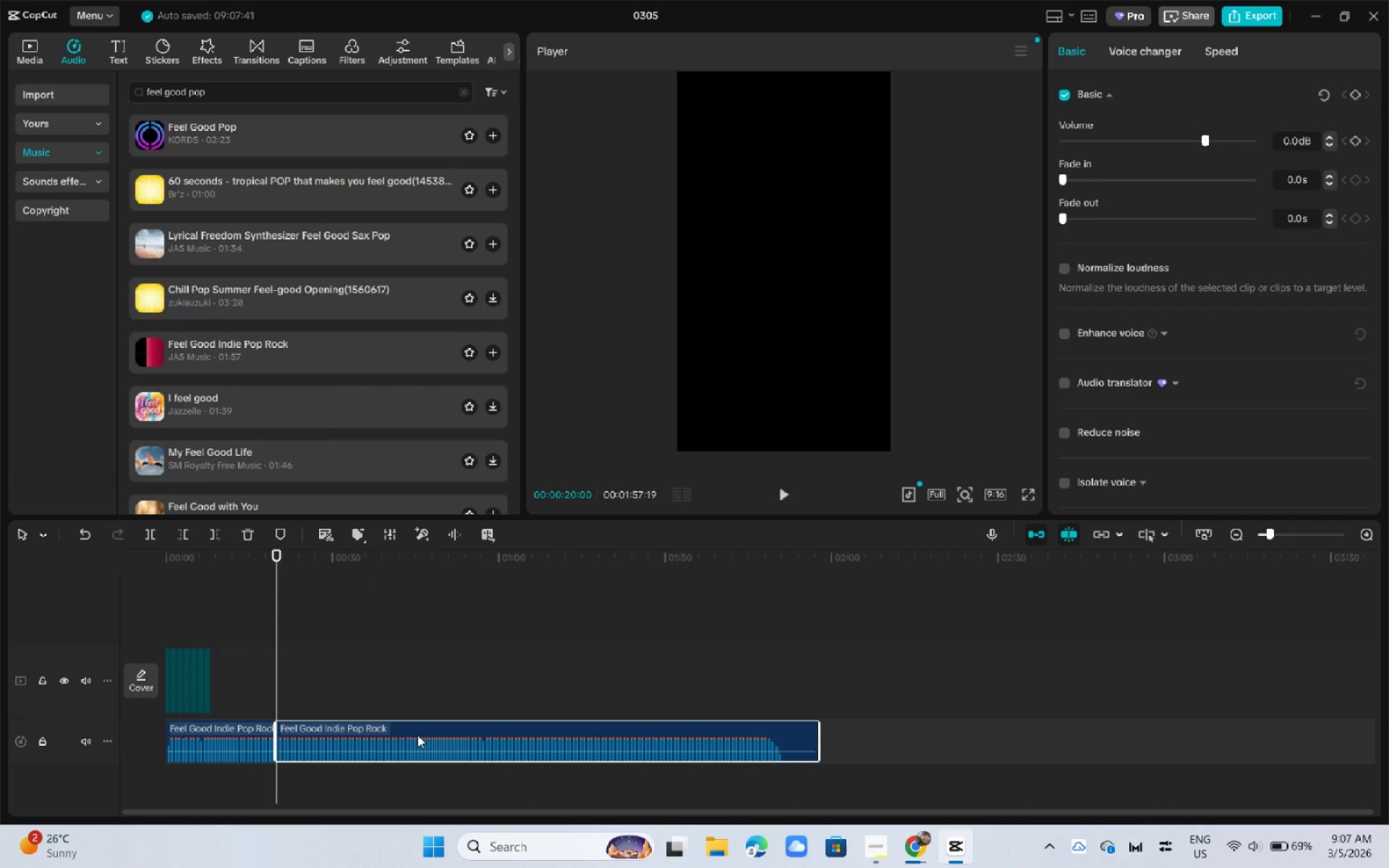 
left_click([417, 735])
 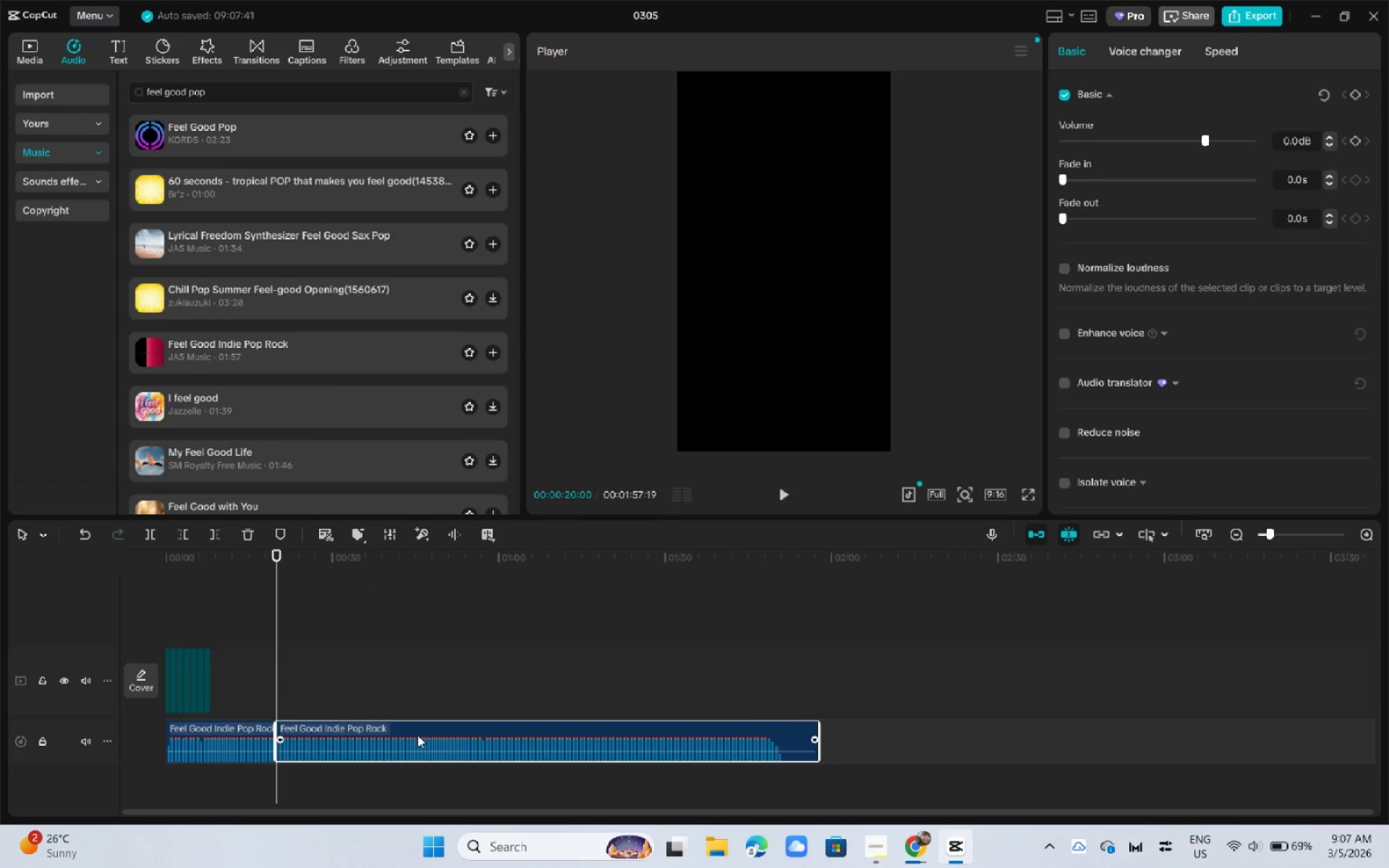 
key(Backspace)
 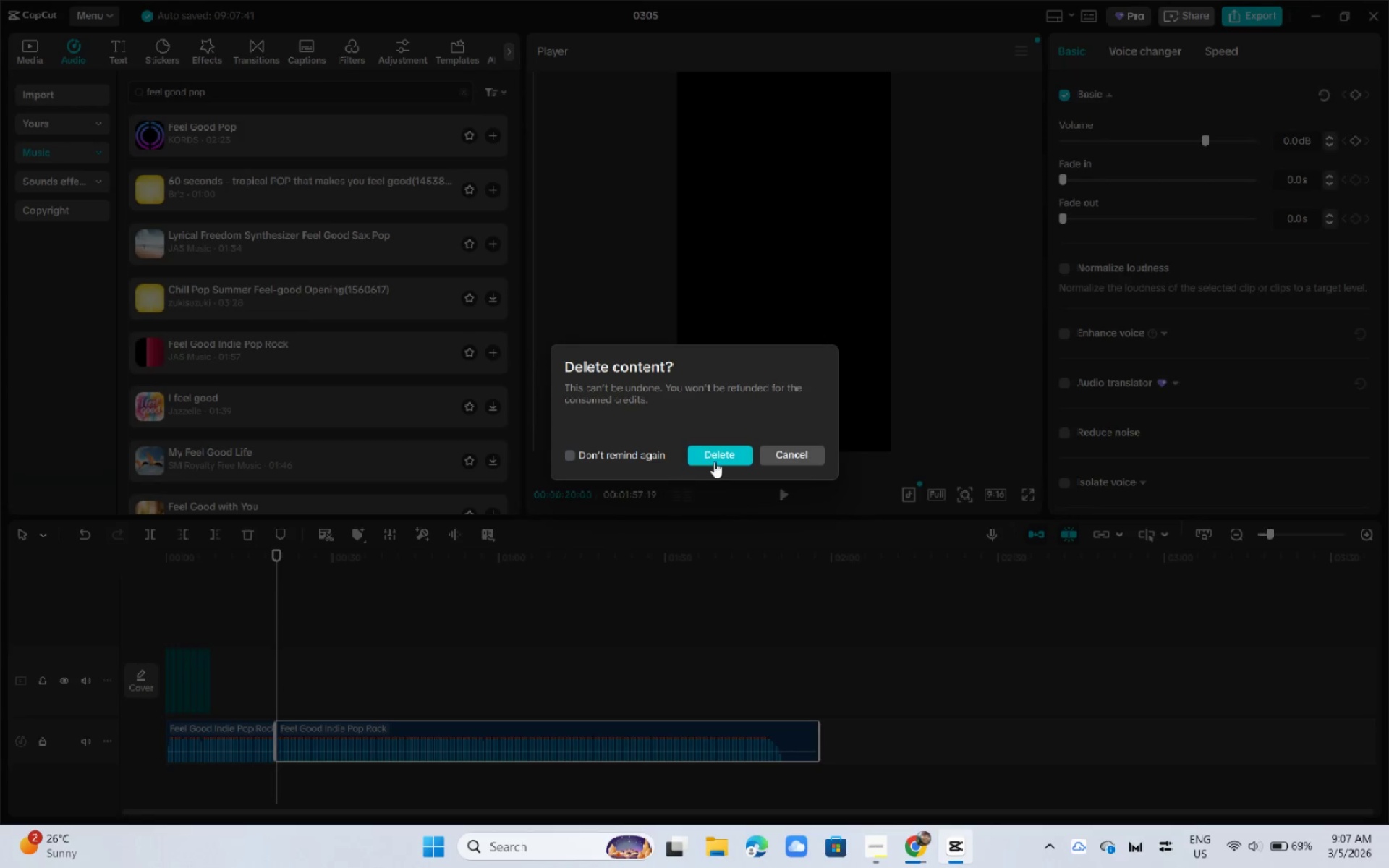 
left_click([719, 456])
 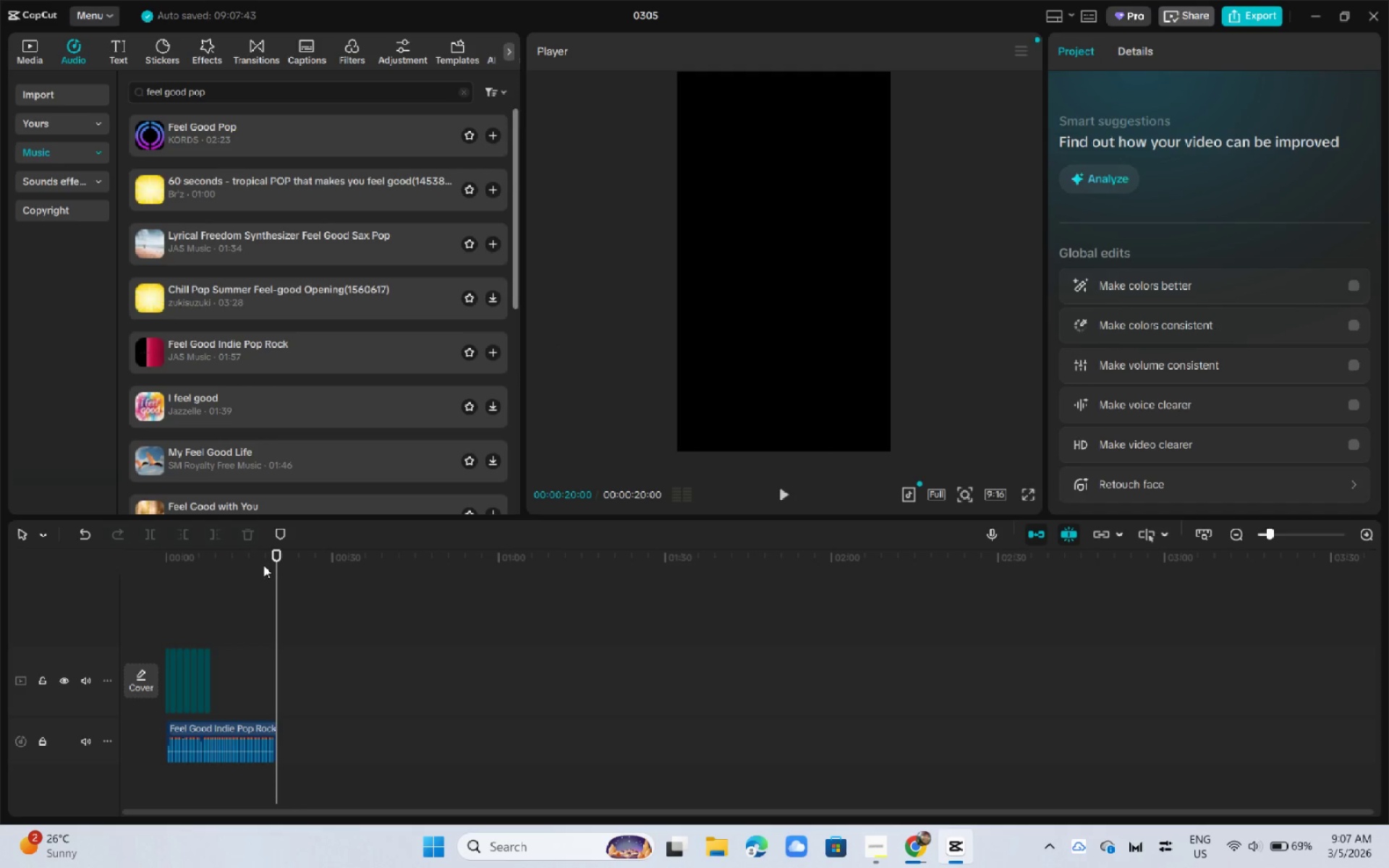 
left_click([263, 565])
 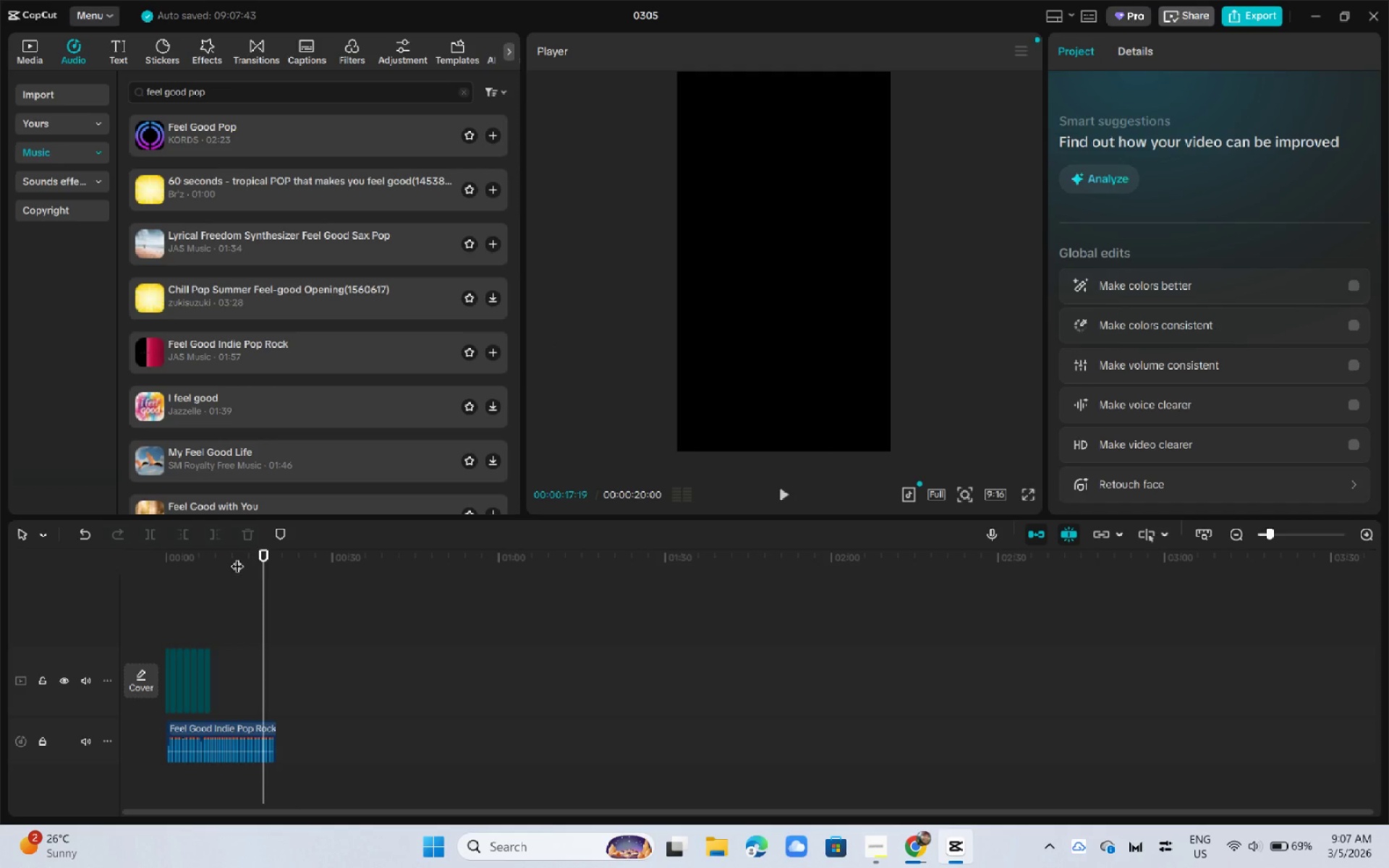 
left_click_drag(start_coordinate=[238, 557], to_coordinate=[231, 556])
 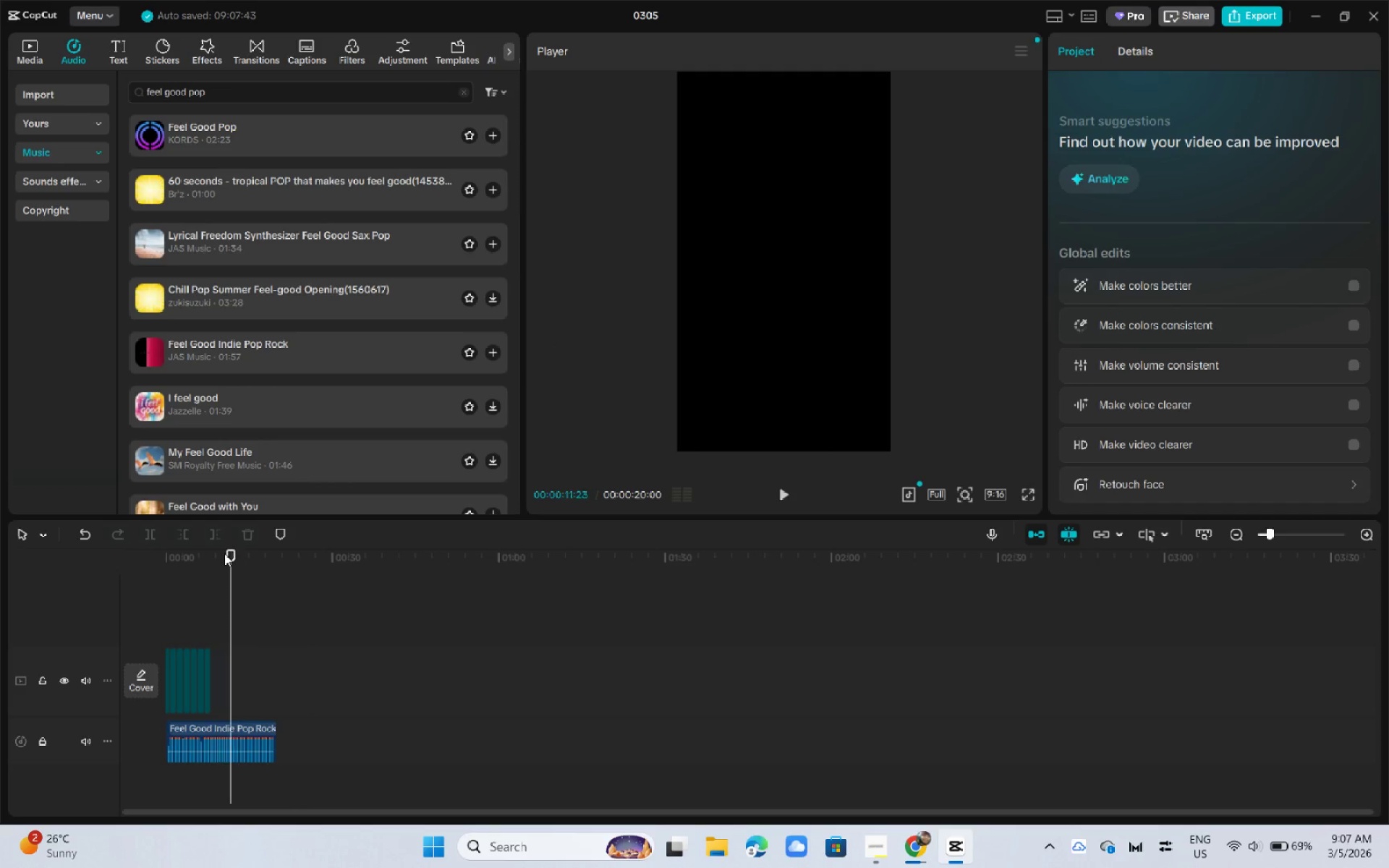 
key(Space)
 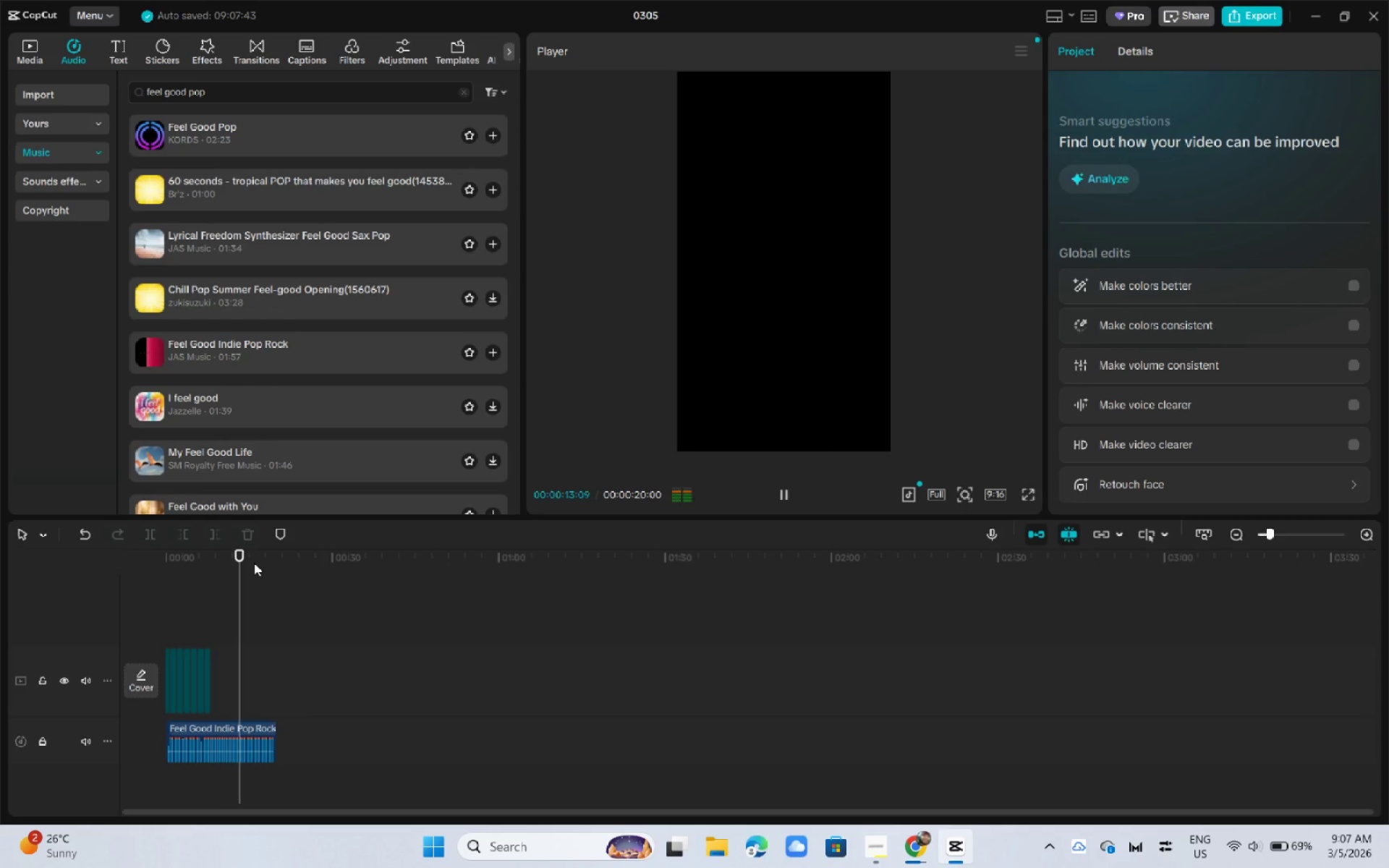 
double_click([262, 559])
 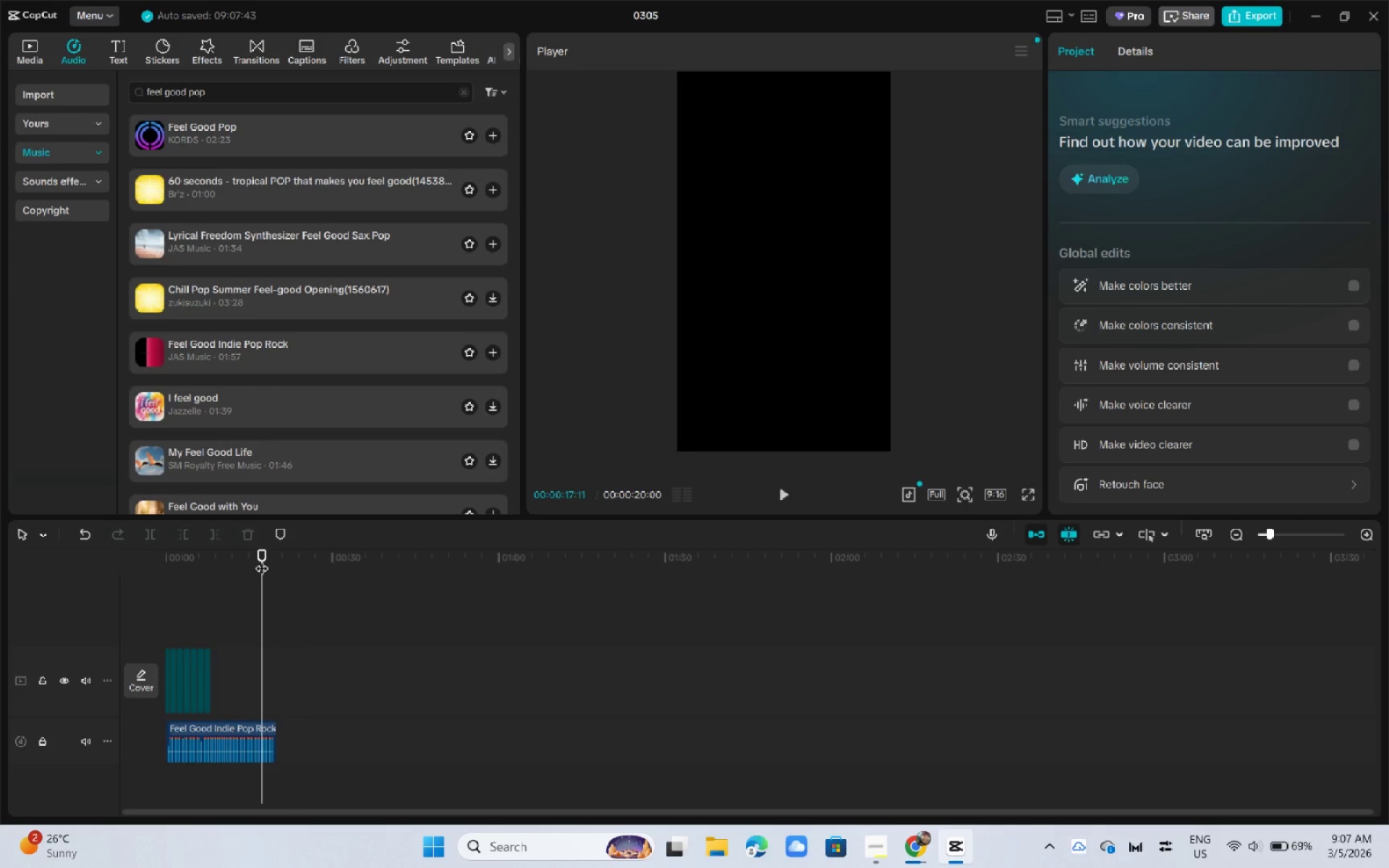 
key(Space)
 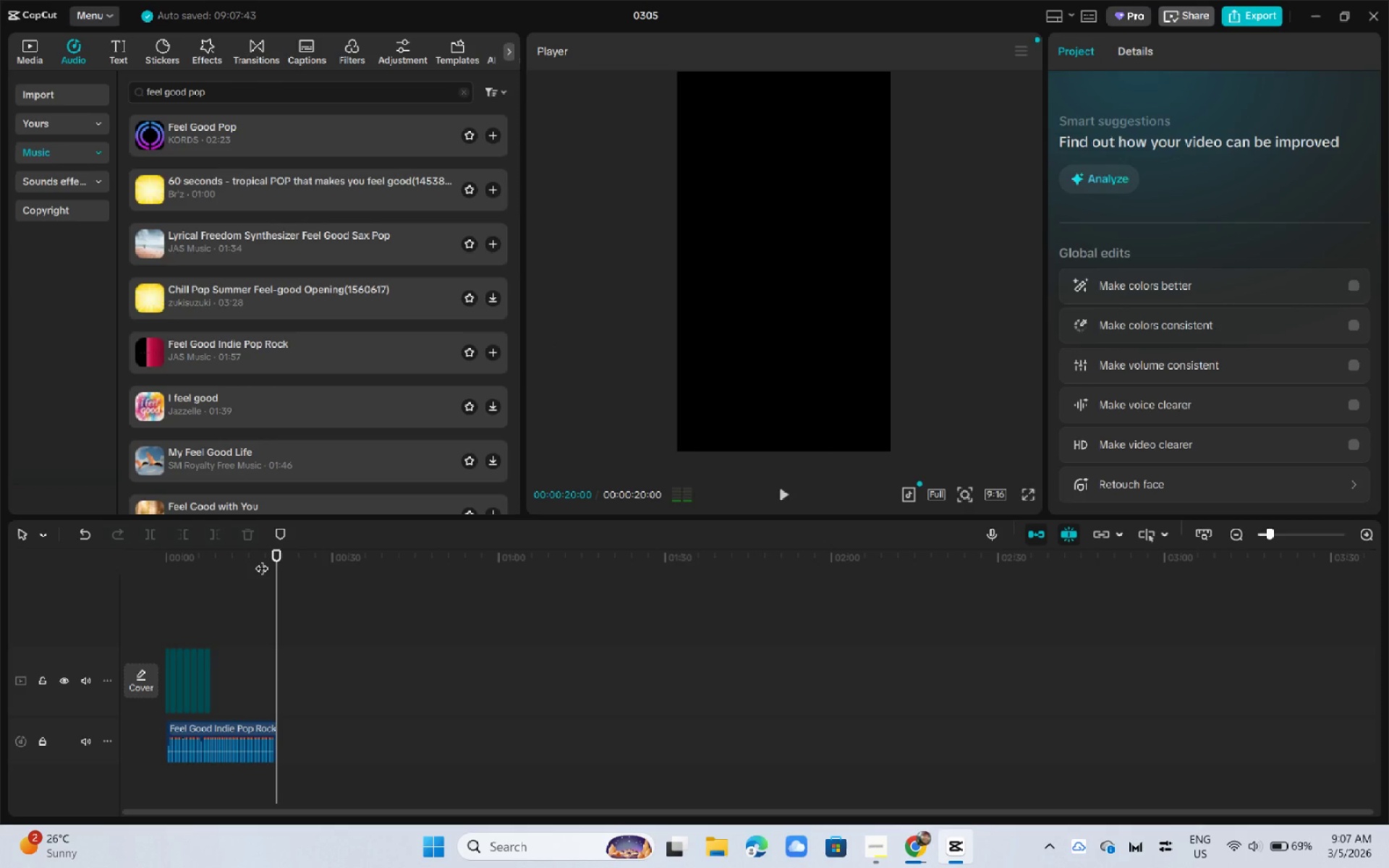 
left_click([257, 733])
 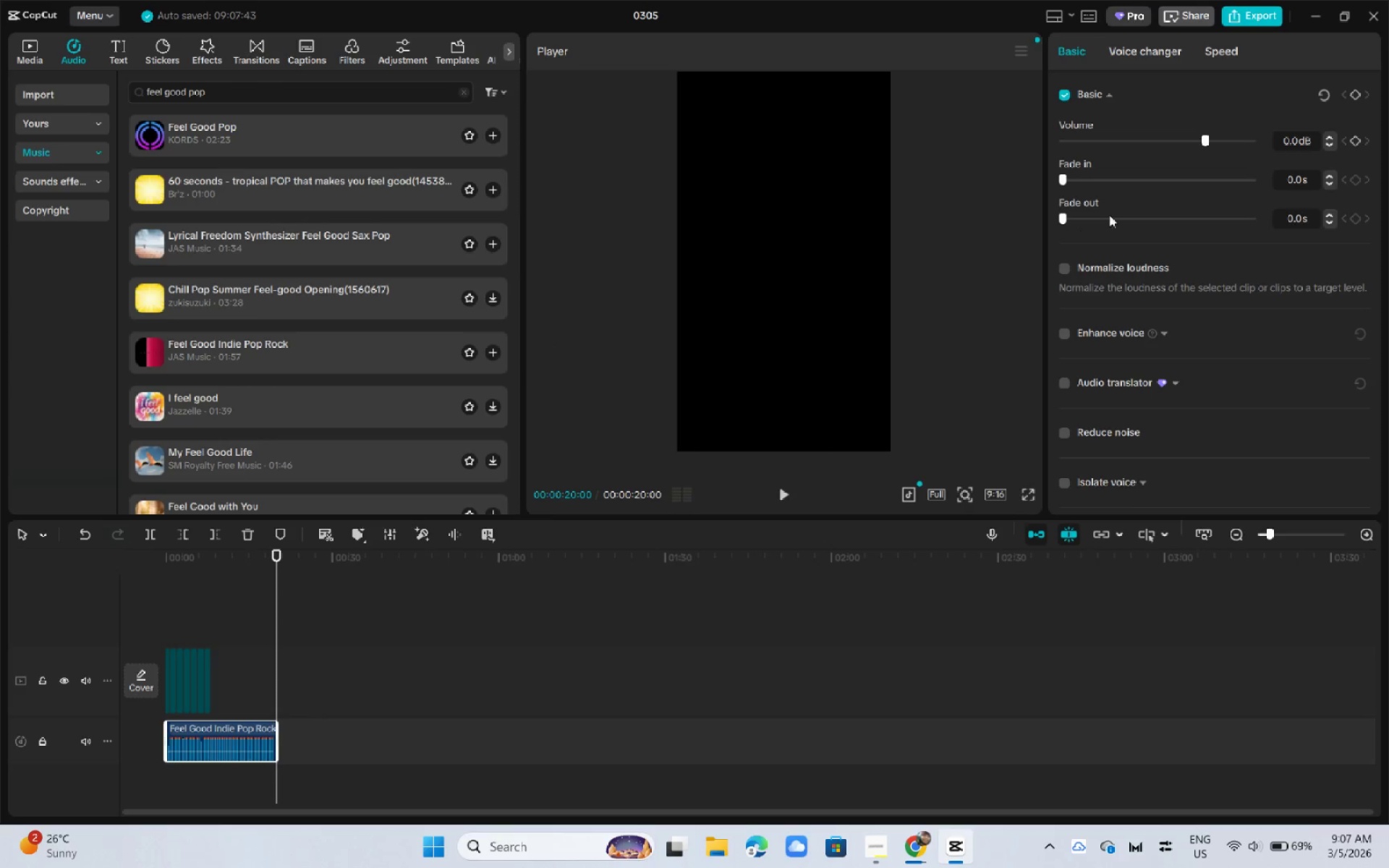 
left_click_drag(start_coordinate=[1091, 223], to_coordinate=[1095, 224])
 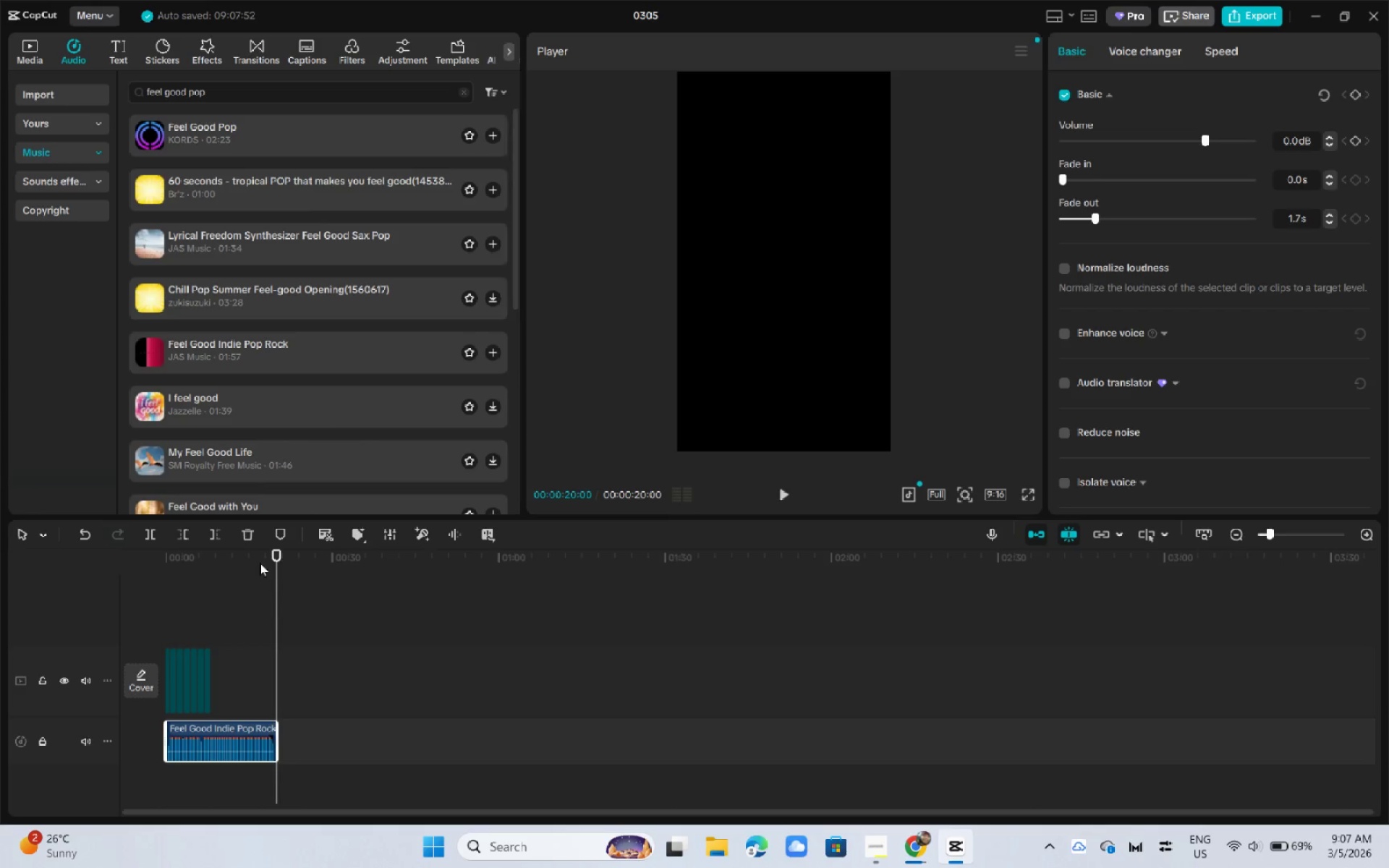 
key(Space)
 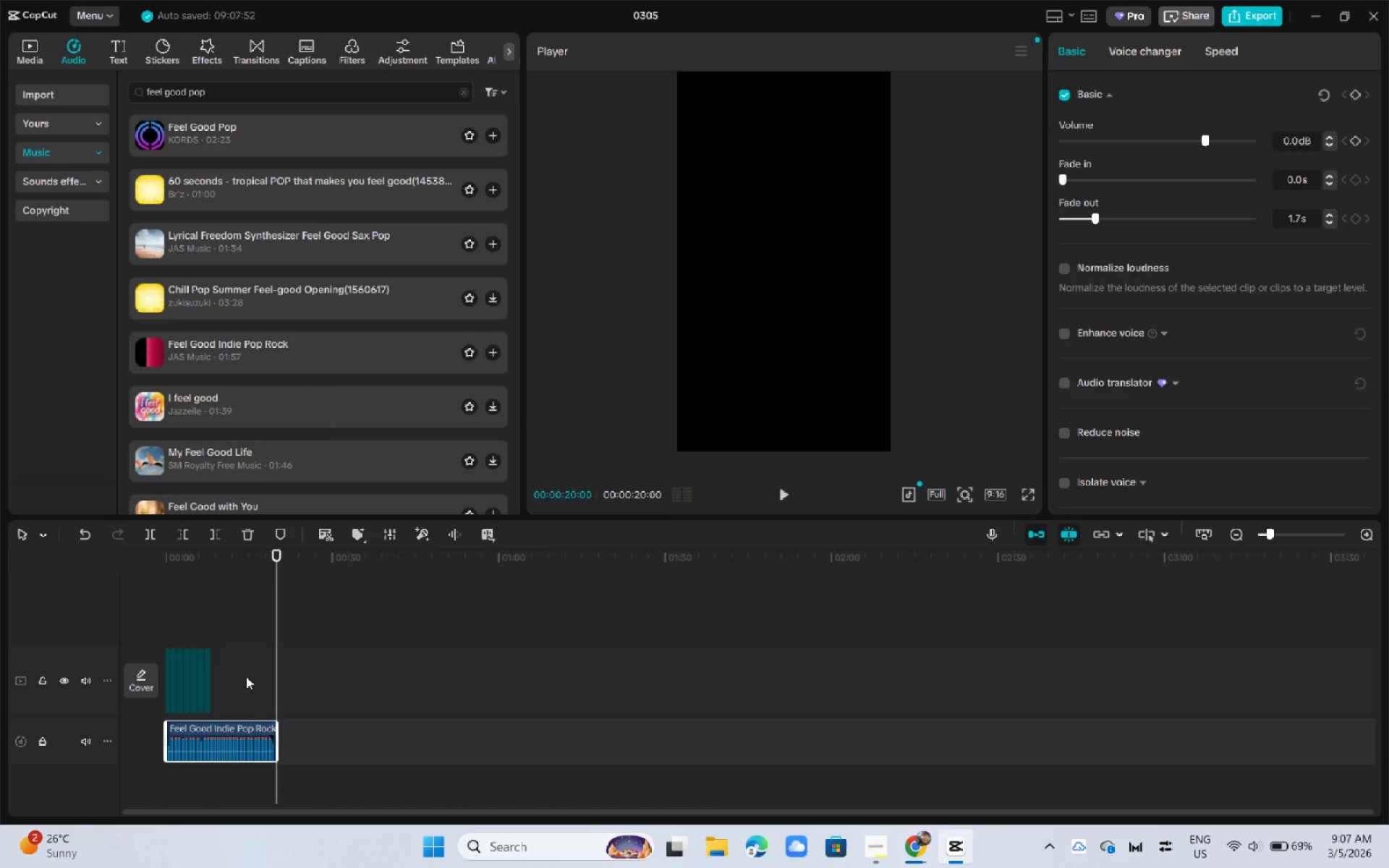 
wait(6.75)
 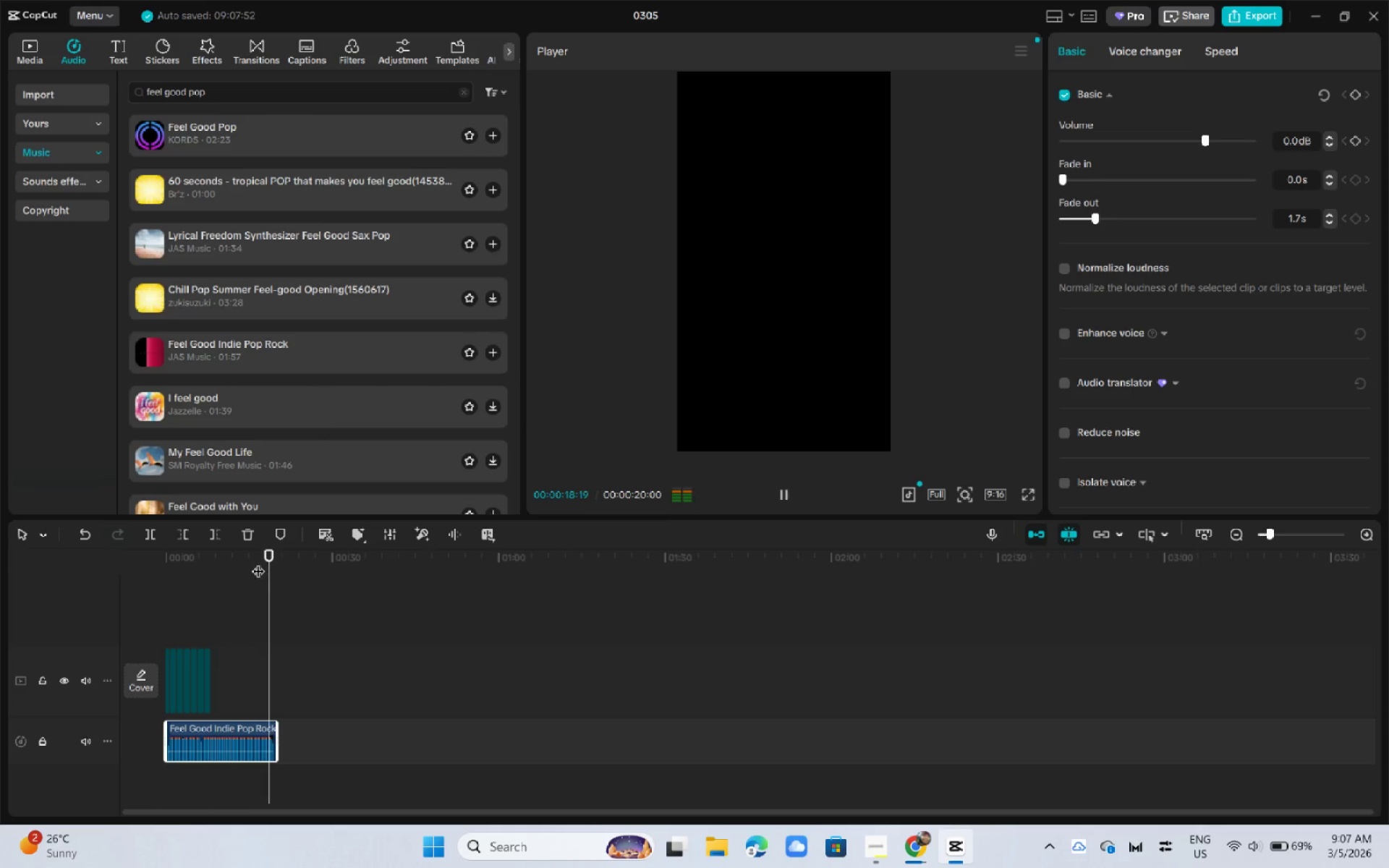 
left_click([1274, 533])
 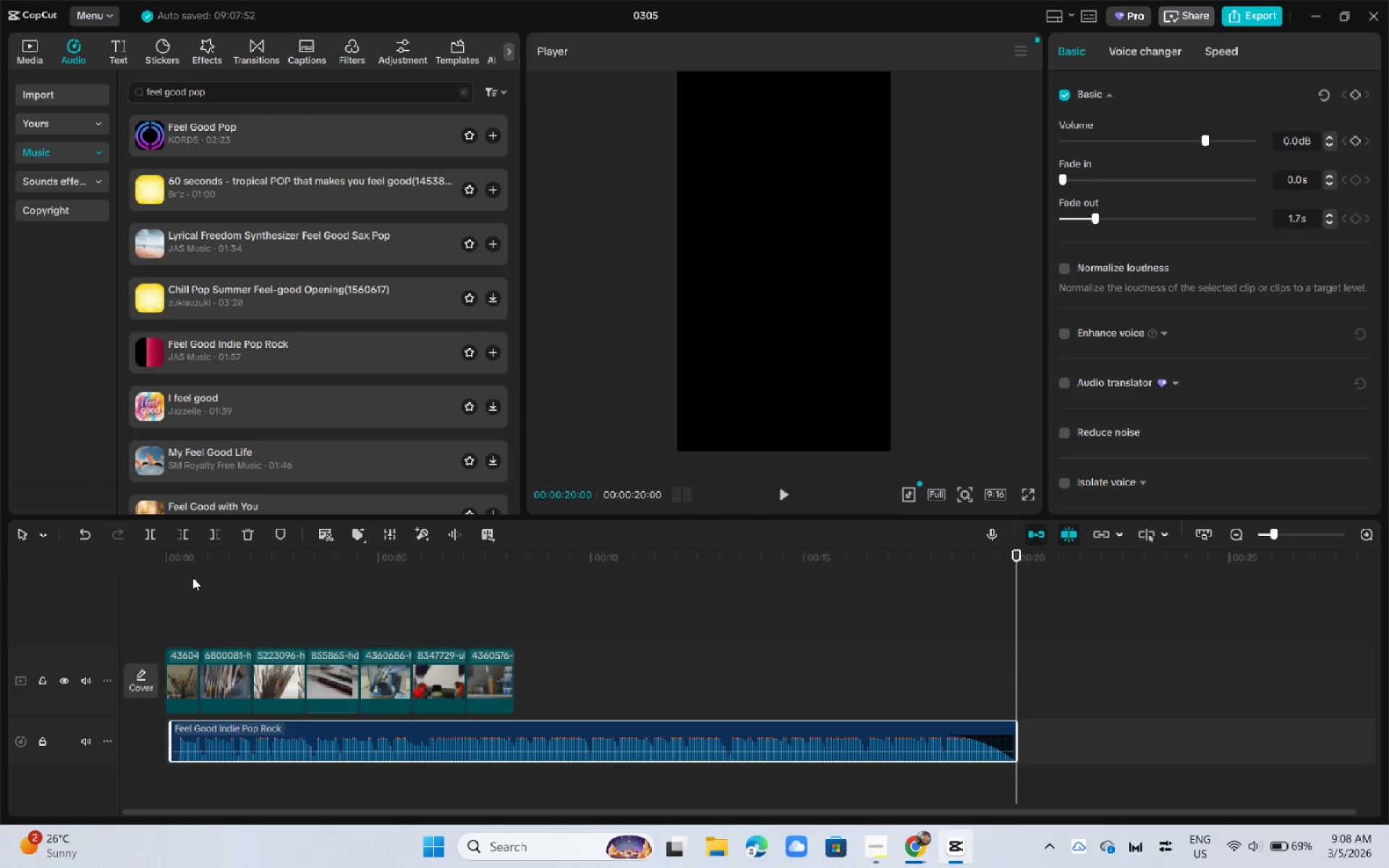 
left_click_drag(start_coordinate=[187, 560], to_coordinate=[108, 563])
 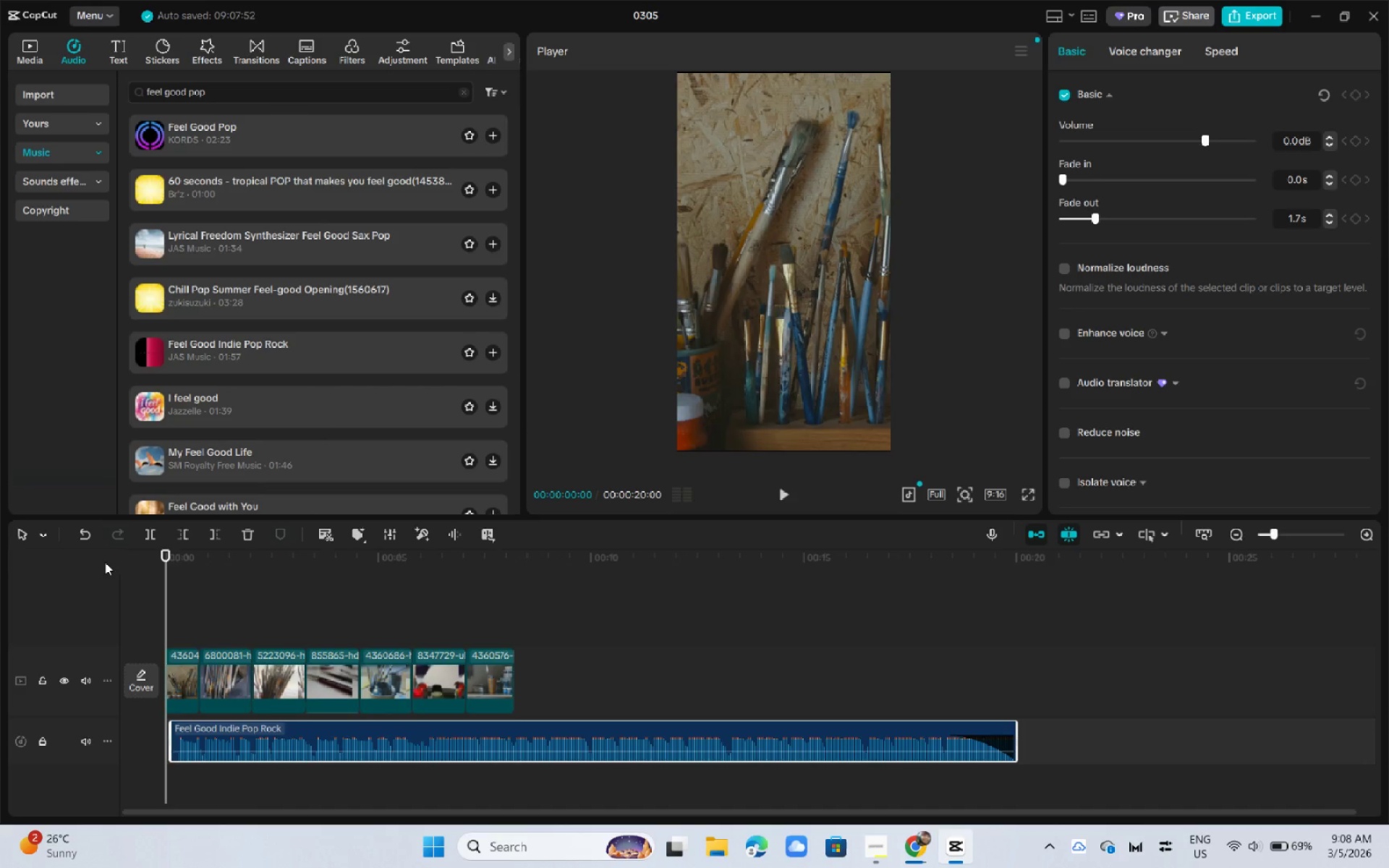 
key(Space)
 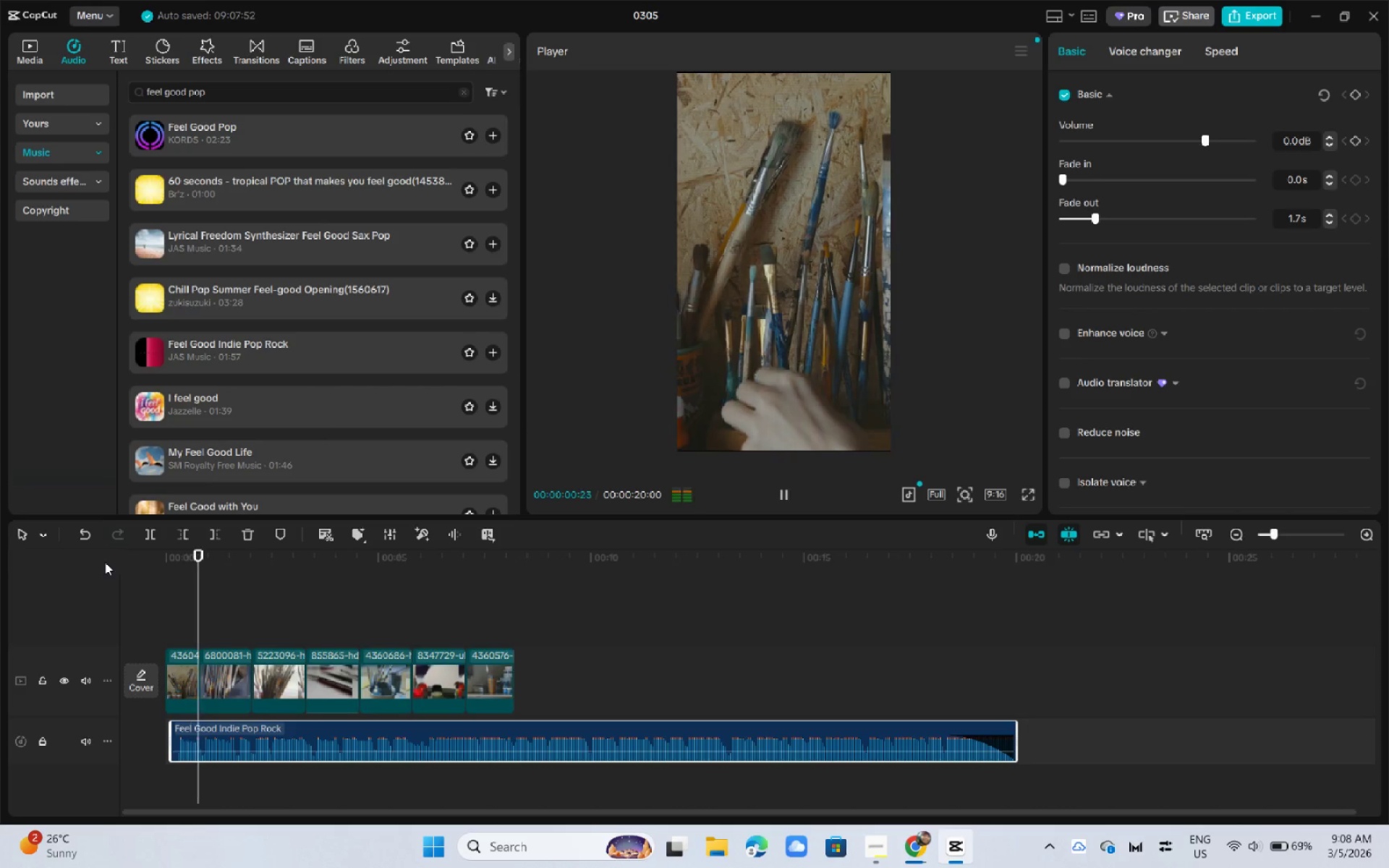 
key(Space)
 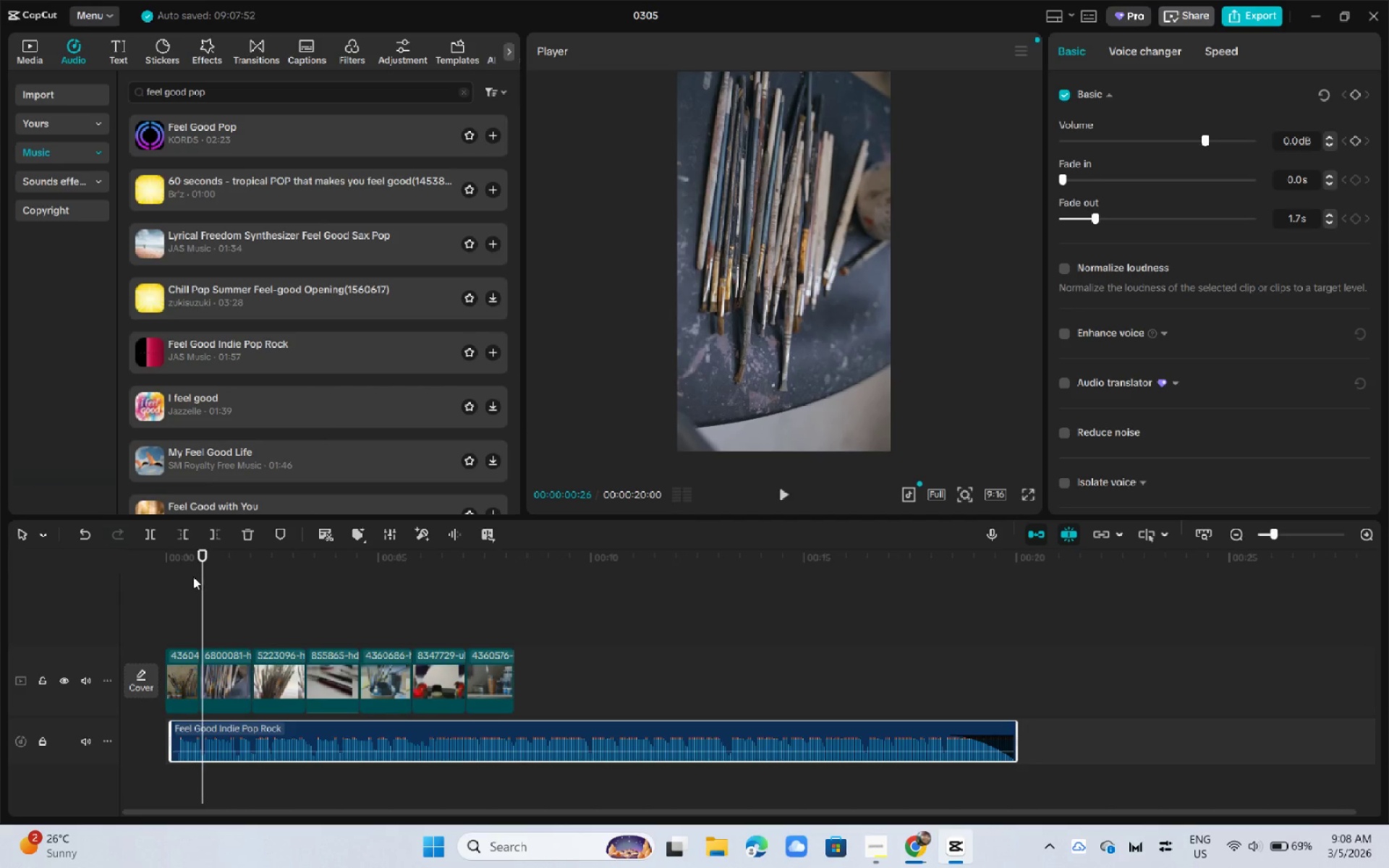 
left_click_drag(start_coordinate=[194, 576], to_coordinate=[183, 571])
 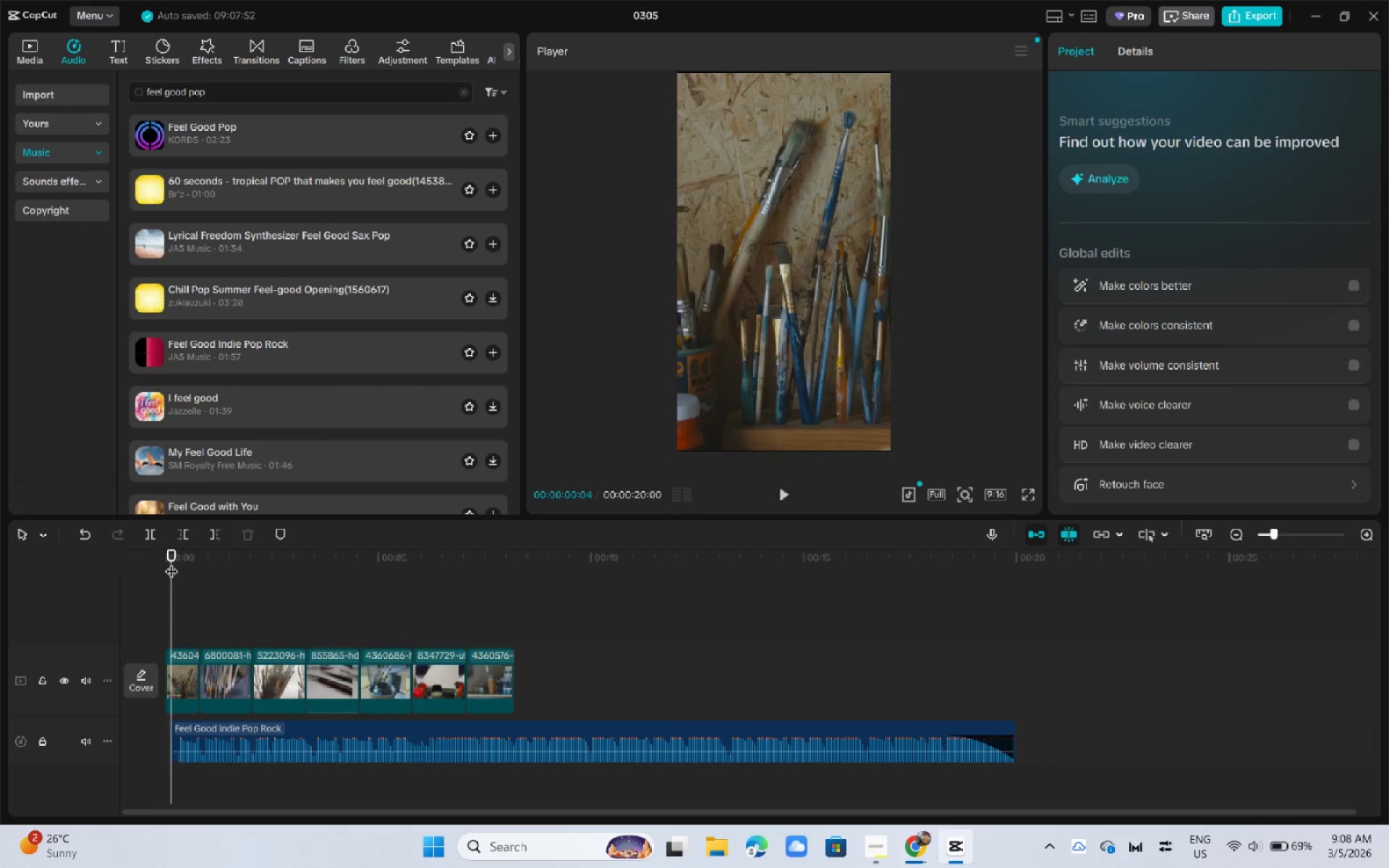 
left_click_drag(start_coordinate=[177, 567], to_coordinate=[172, 564])
 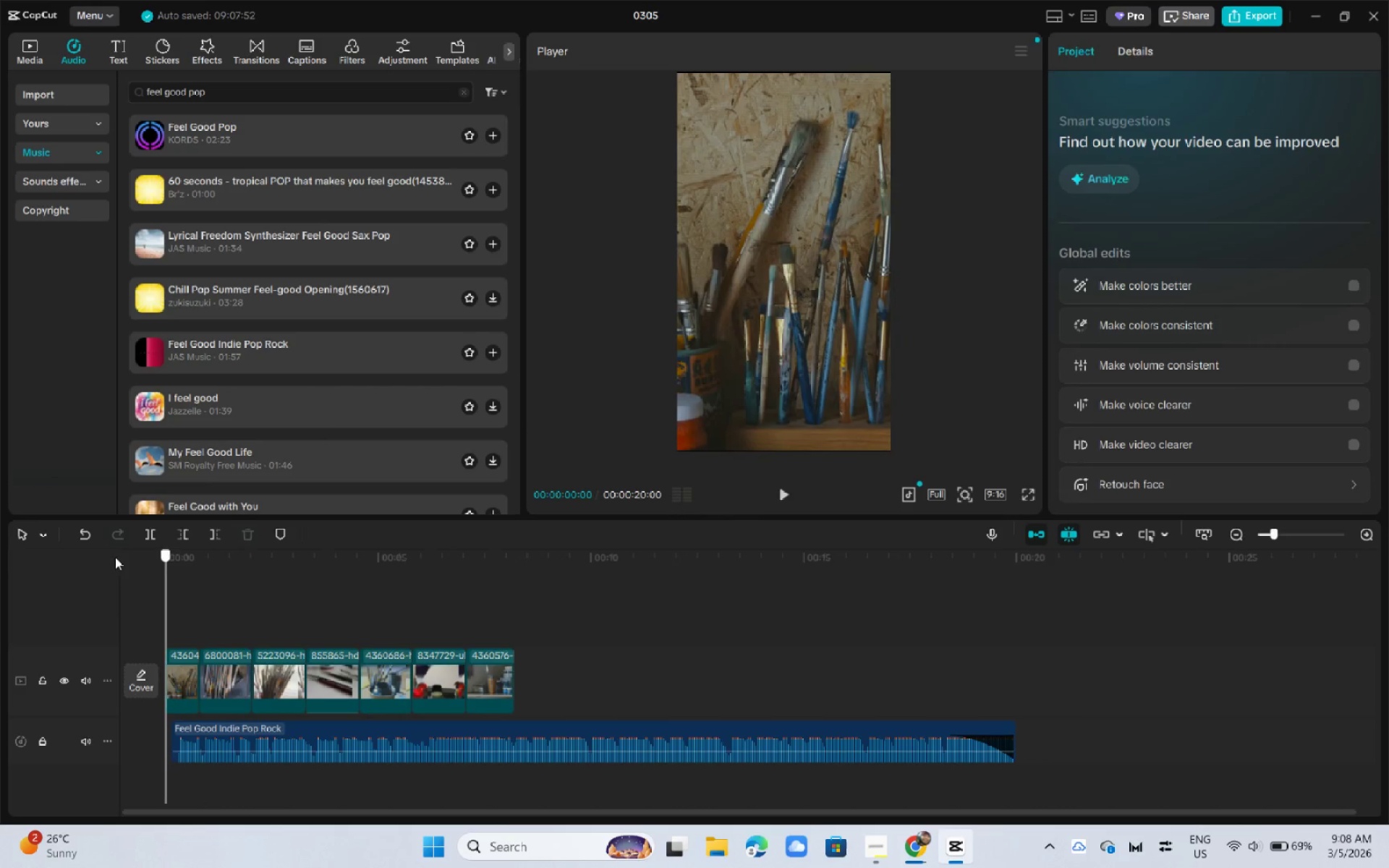 
left_click_drag(start_coordinate=[171, 562], to_coordinate=[124, 556])
 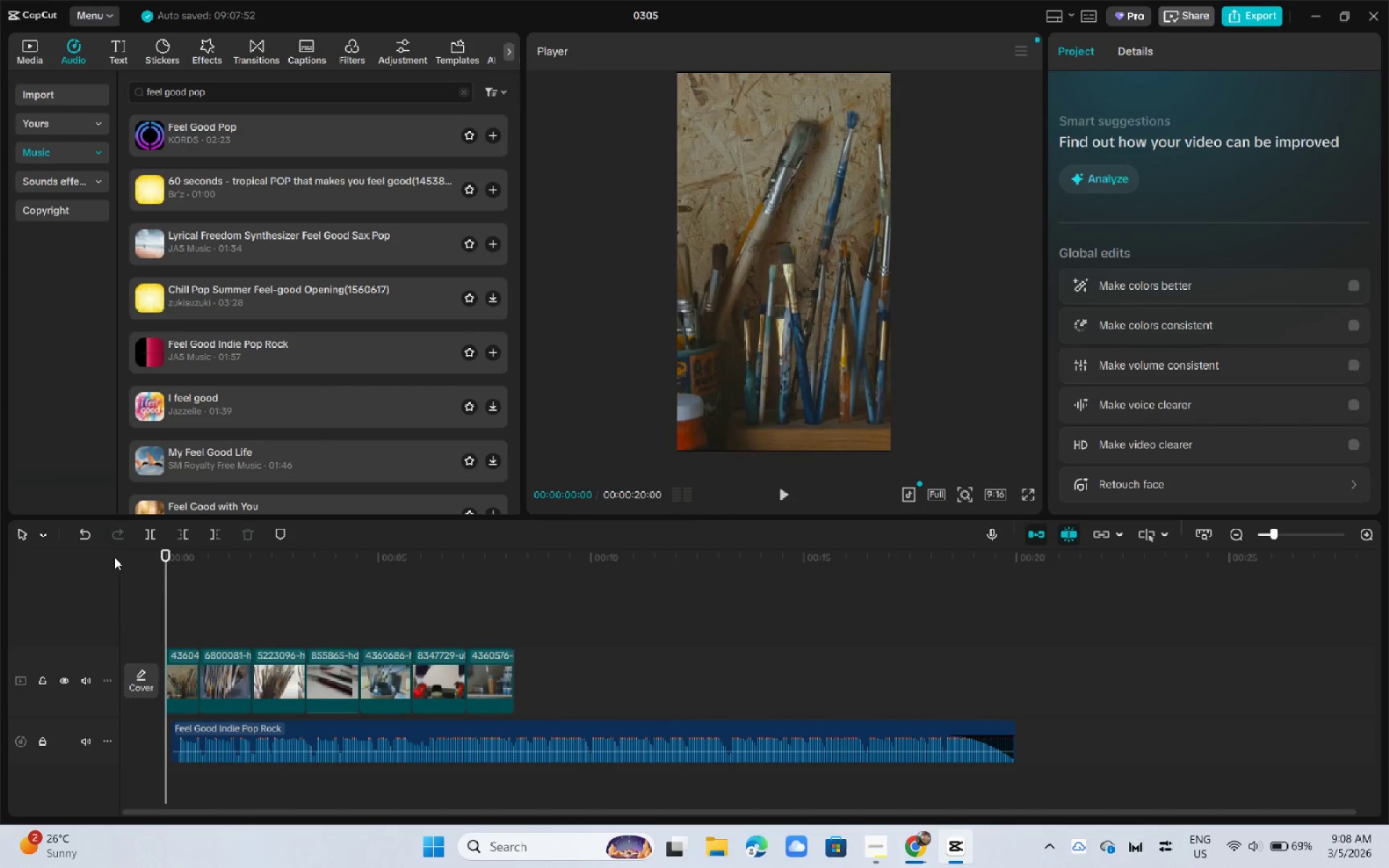 
key(Space)
 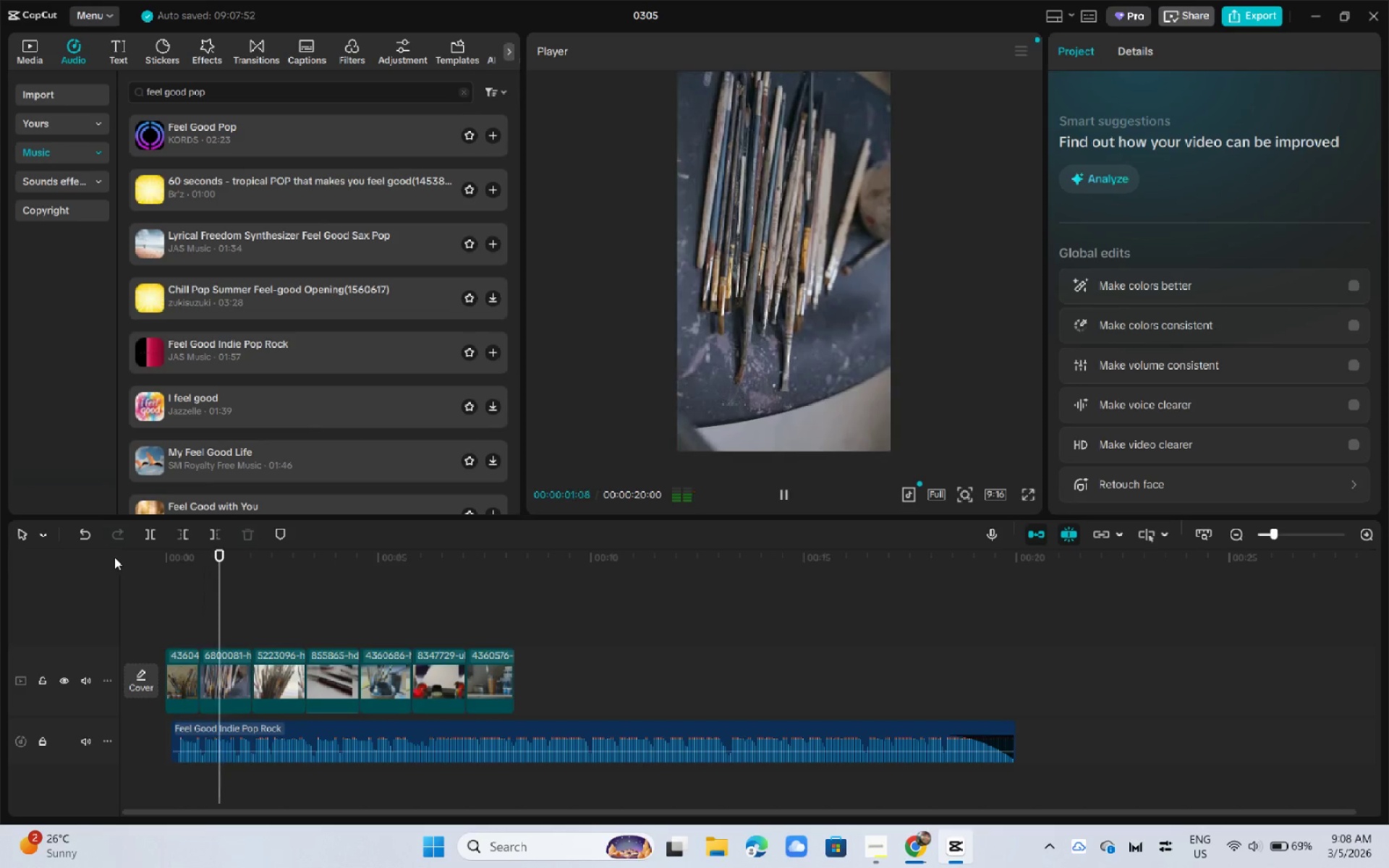 
key(Space)
 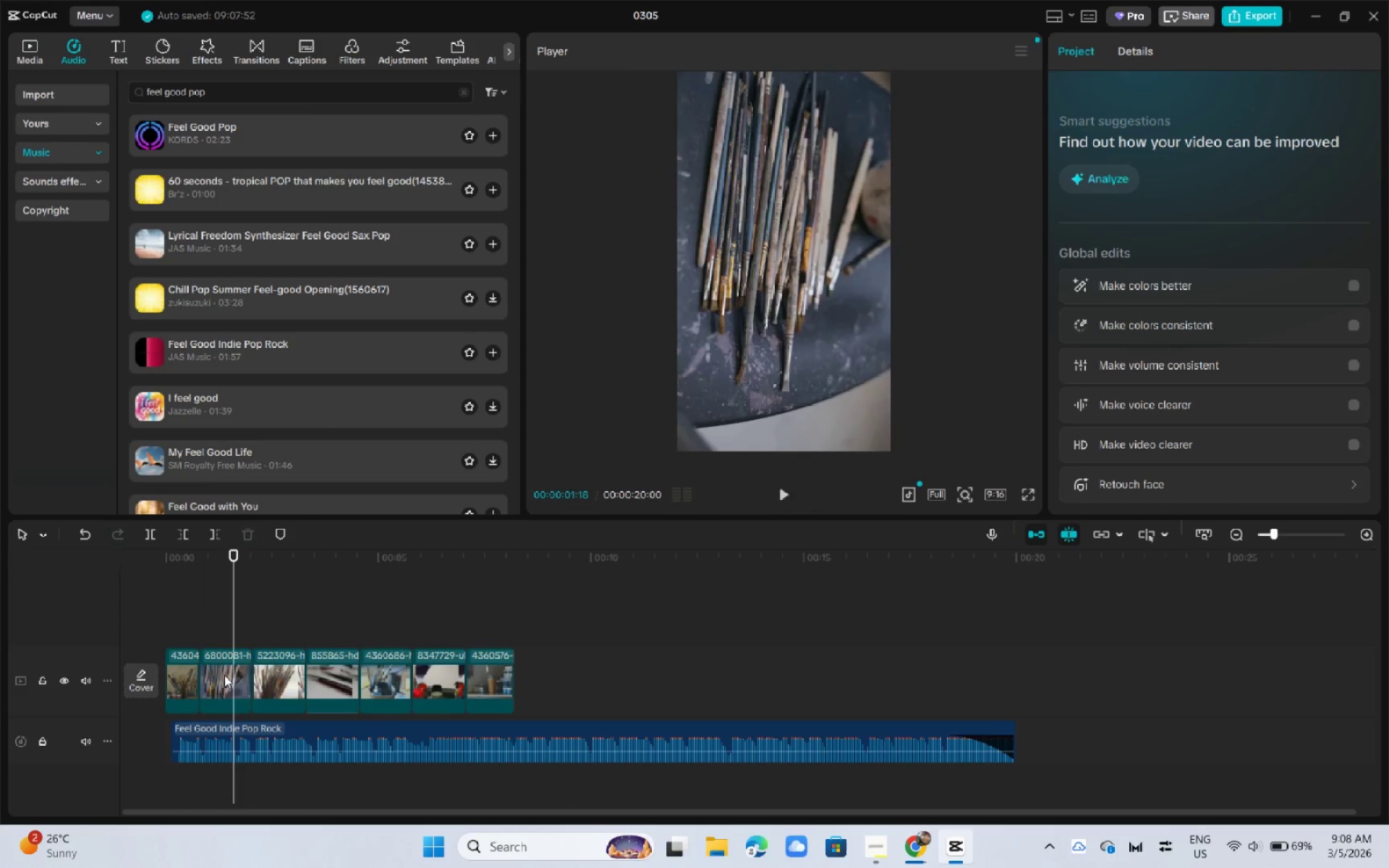 
left_click([250, 675])
 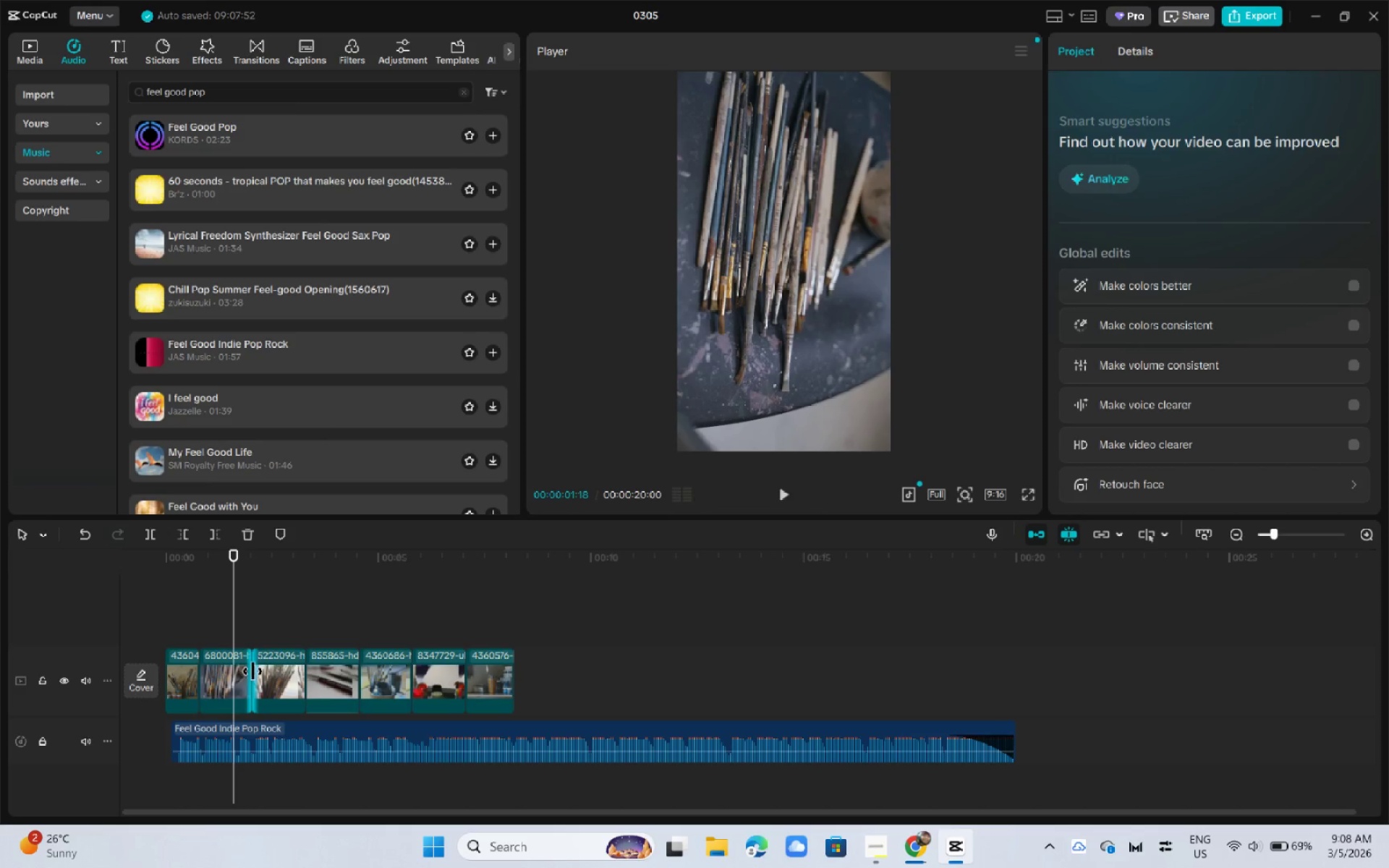 
left_click_drag(start_coordinate=[252, 671], to_coordinate=[236, 671])
 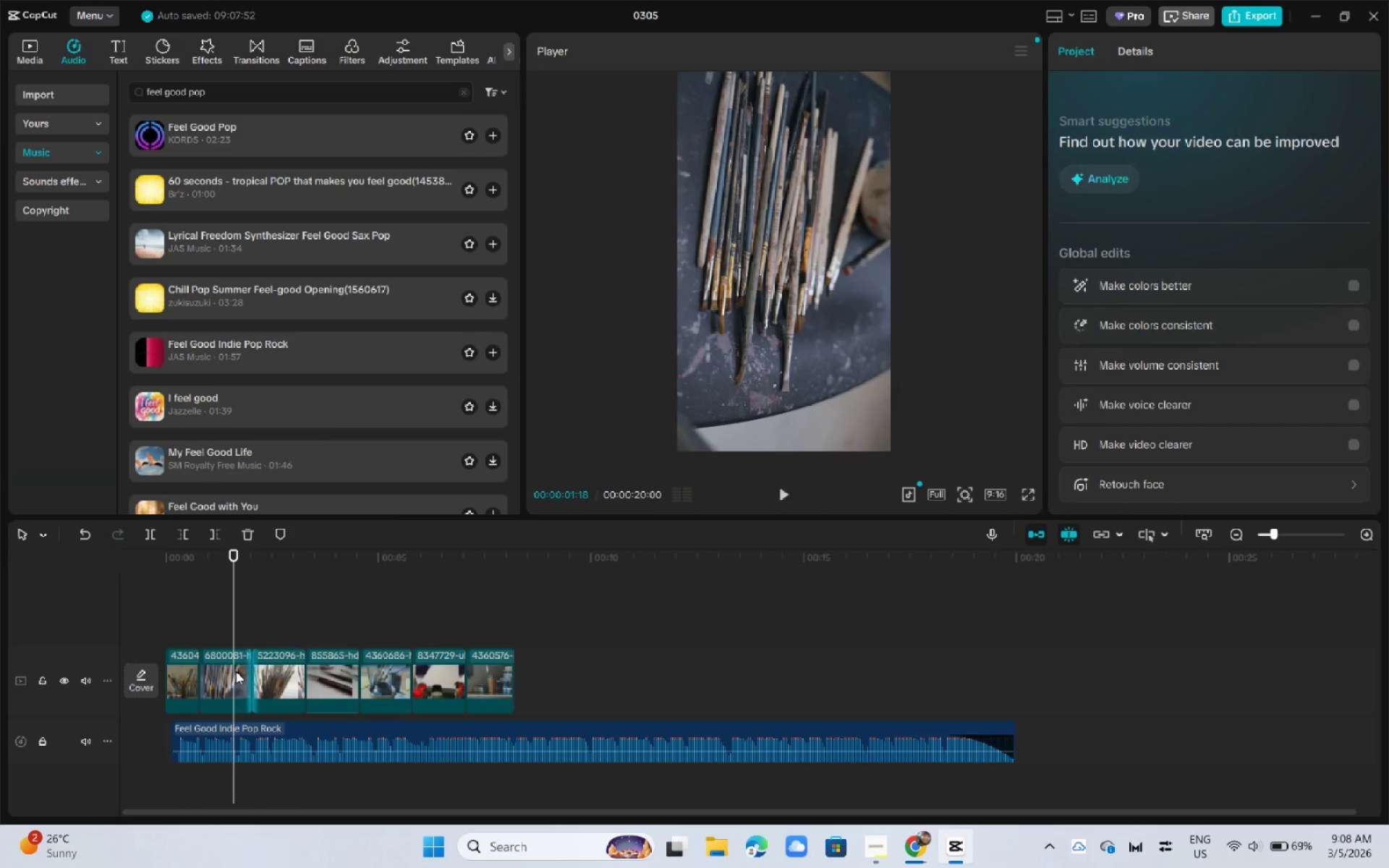 
left_click([236, 671])
 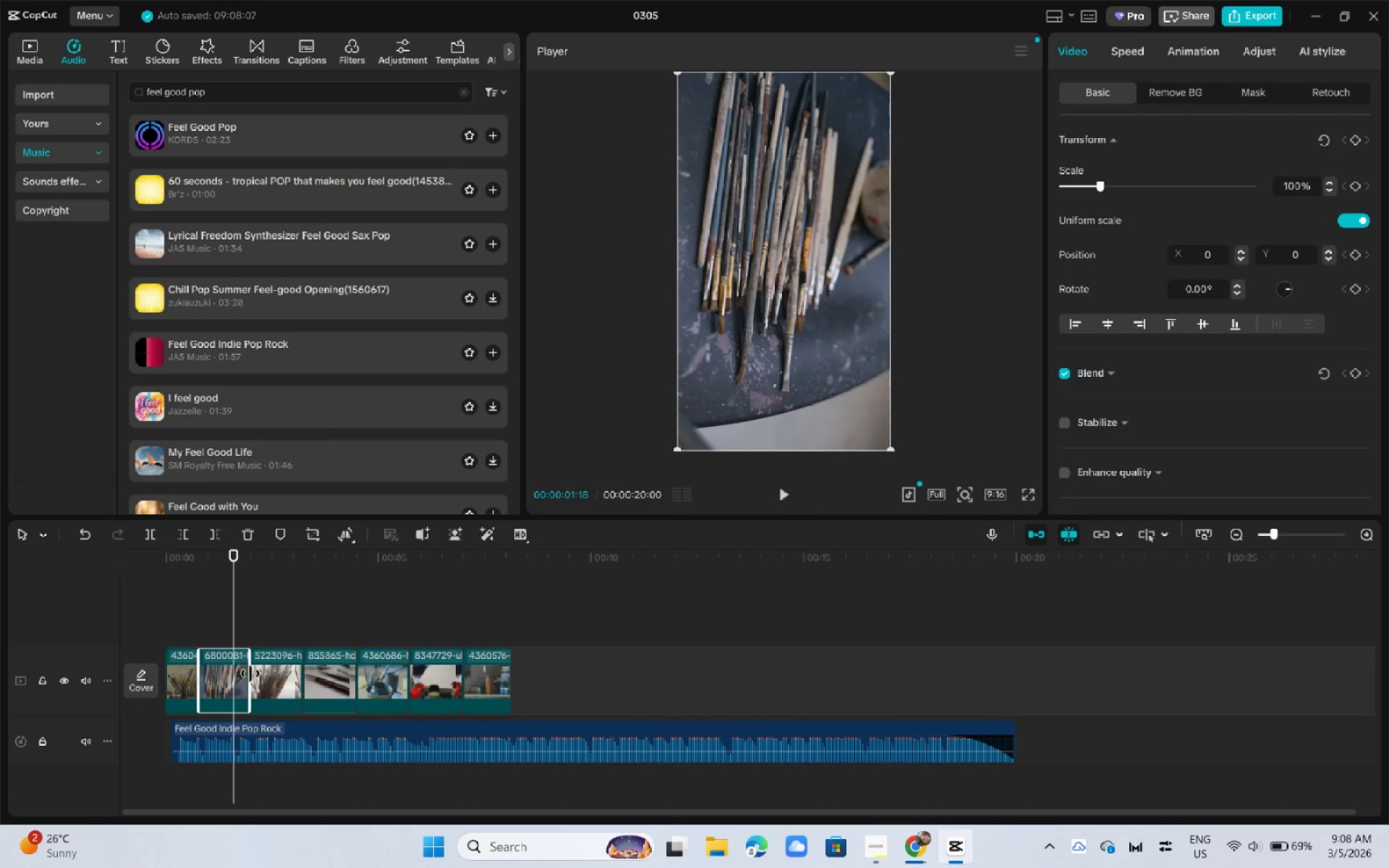 
left_click_drag(start_coordinate=[250, 673], to_coordinate=[229, 674])
 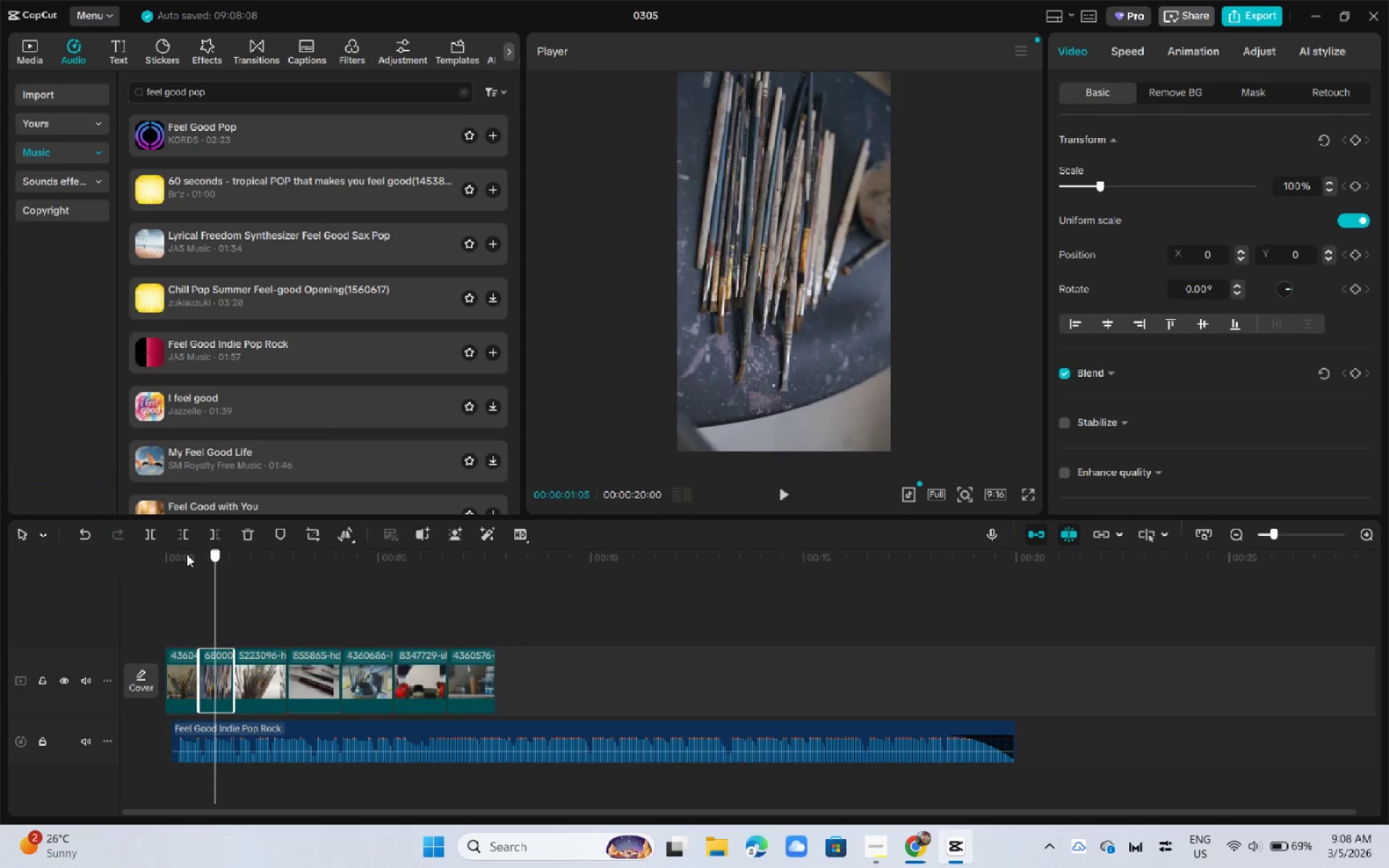 
left_click_drag(start_coordinate=[223, 561], to_coordinate=[85, 557])
 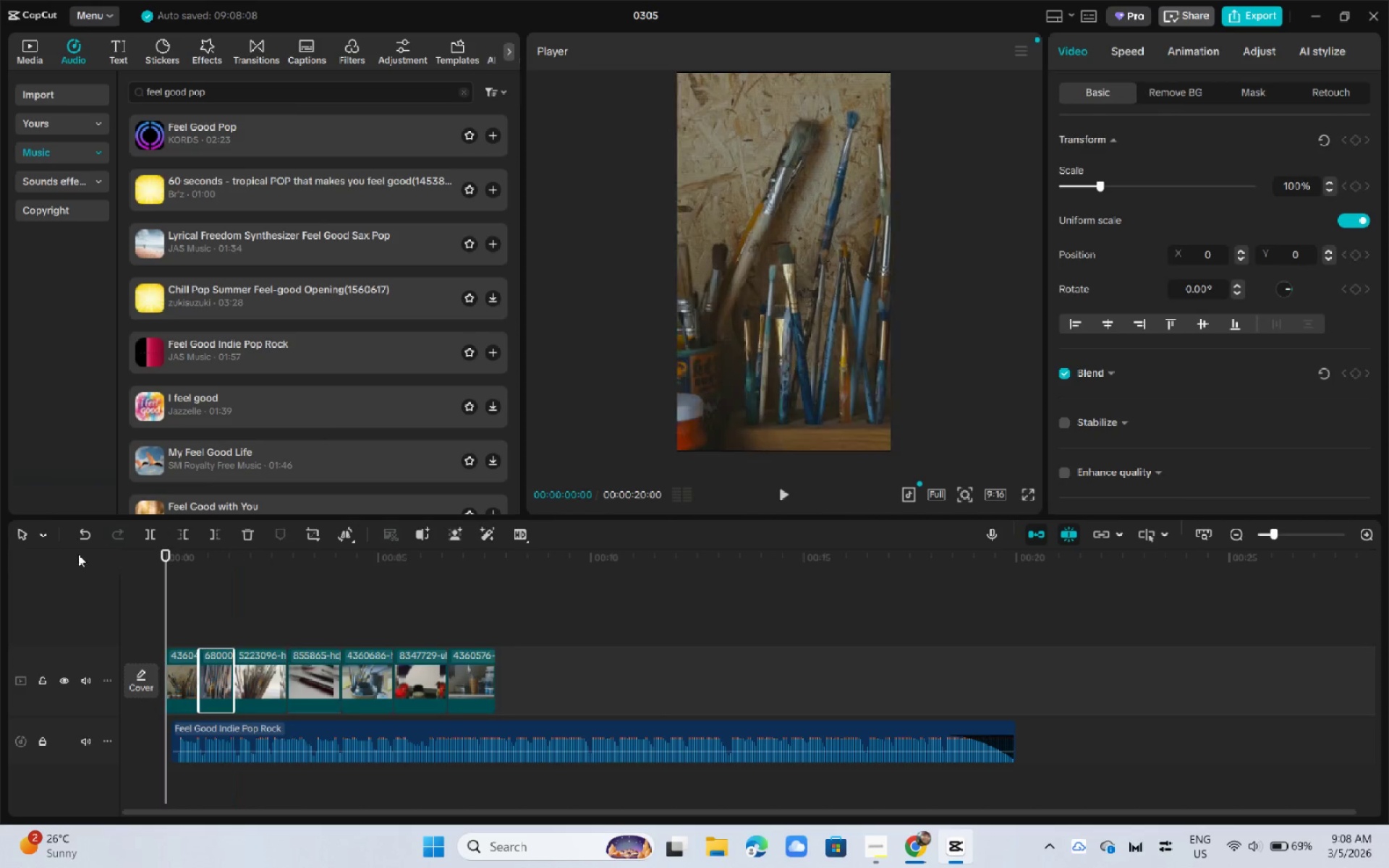 
key(Space)
 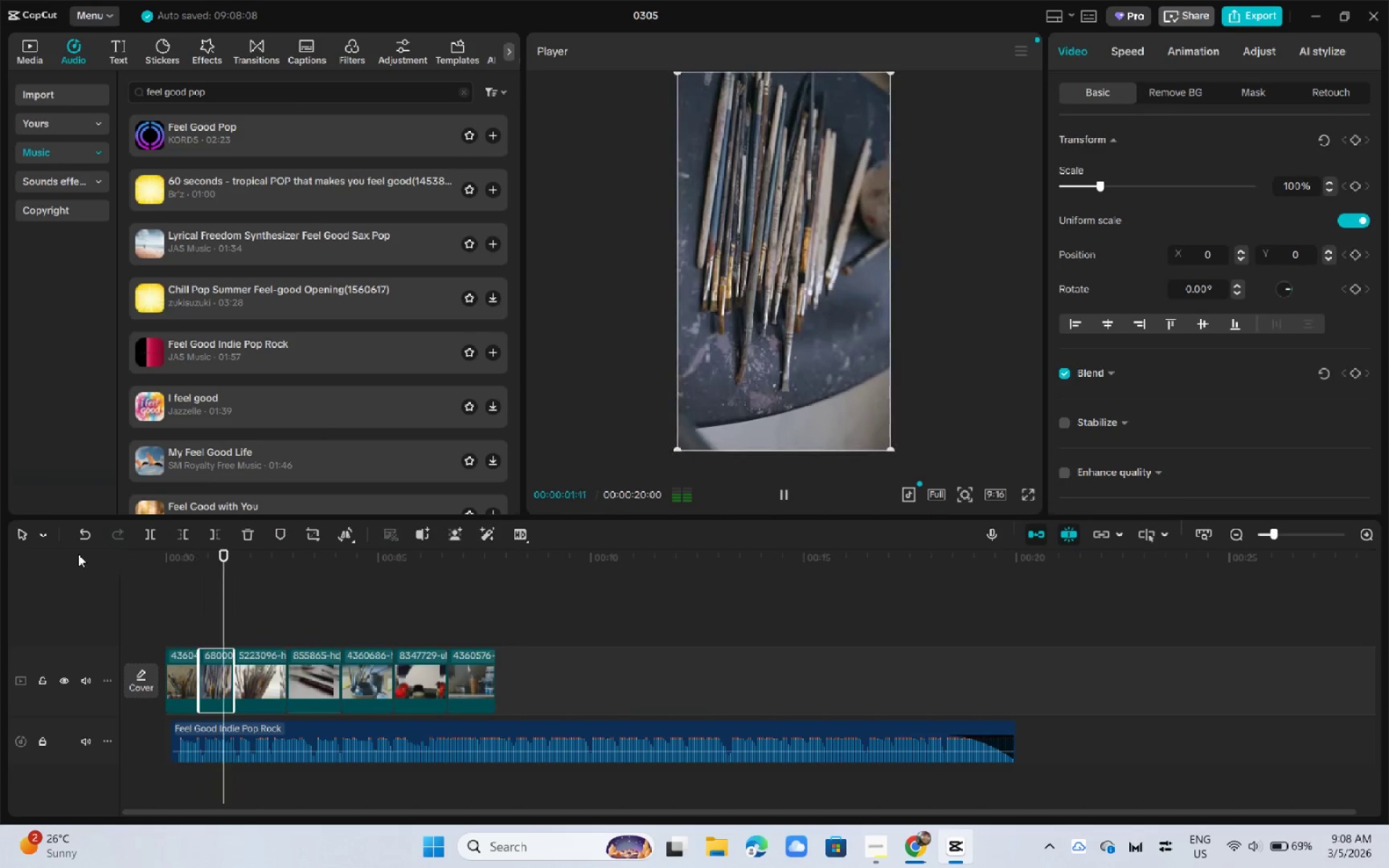 
key(Space)
 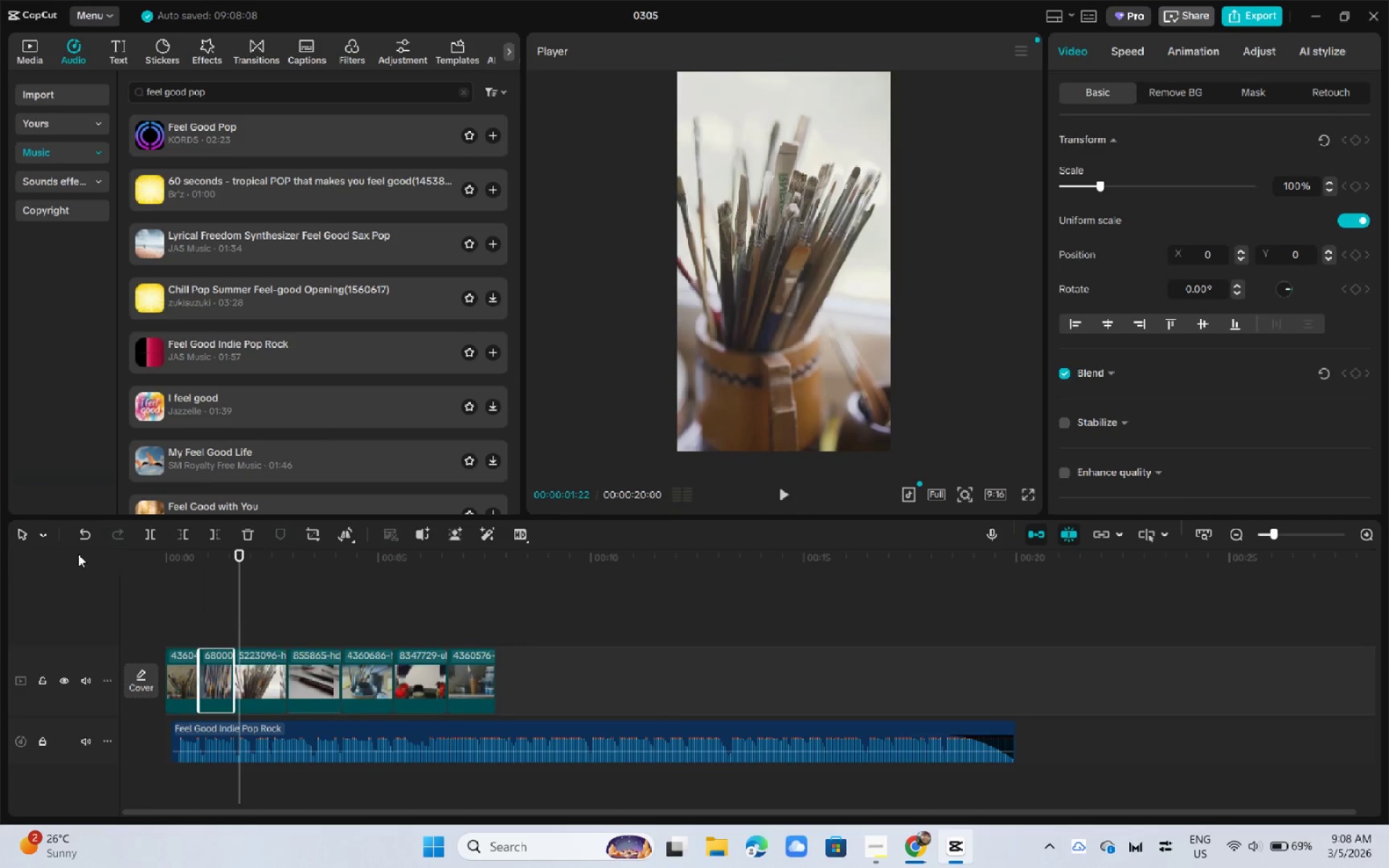 
key(Space)
 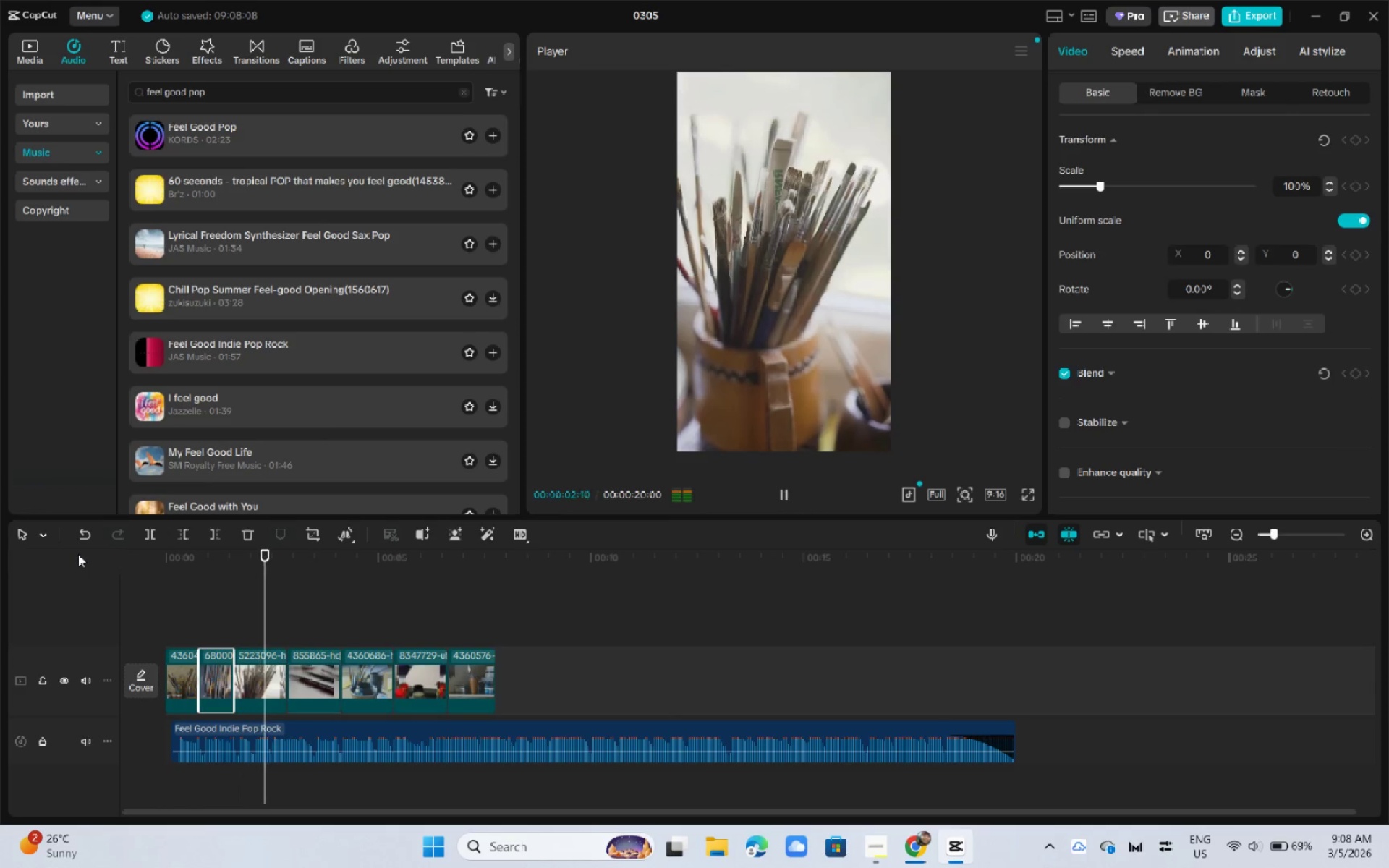 
key(Space)
 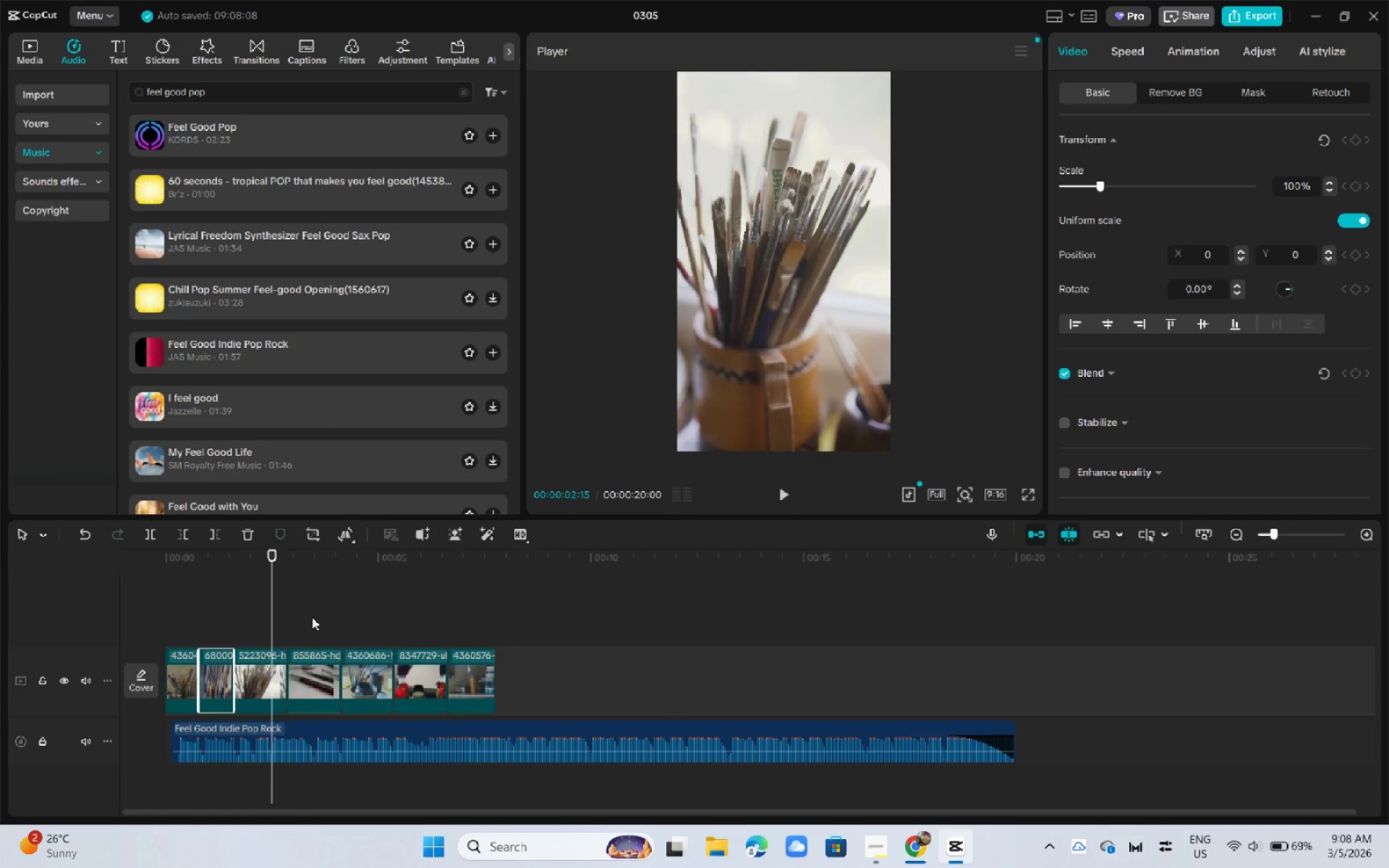 
left_click([255, 668])
 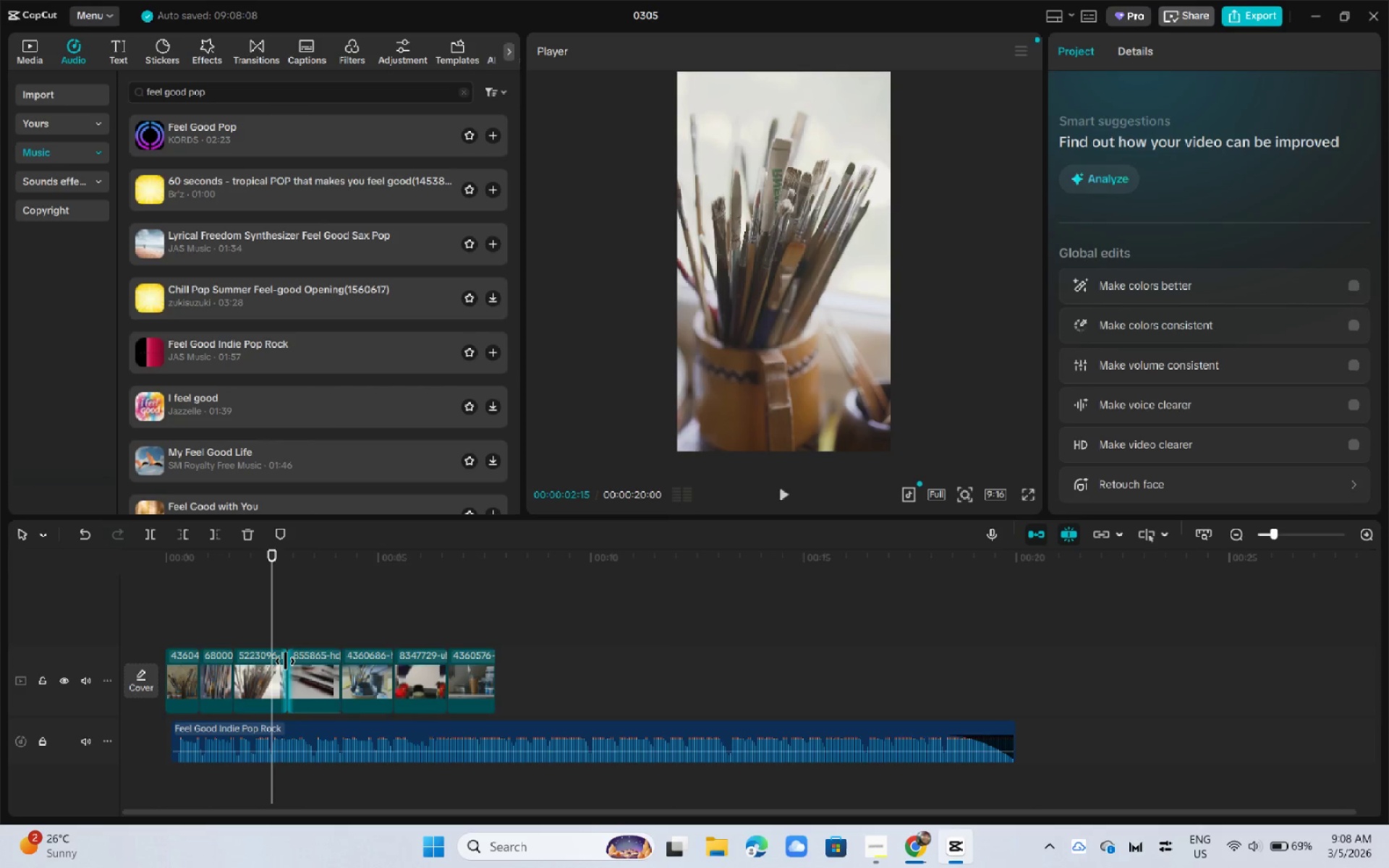 
double_click([261, 665])
 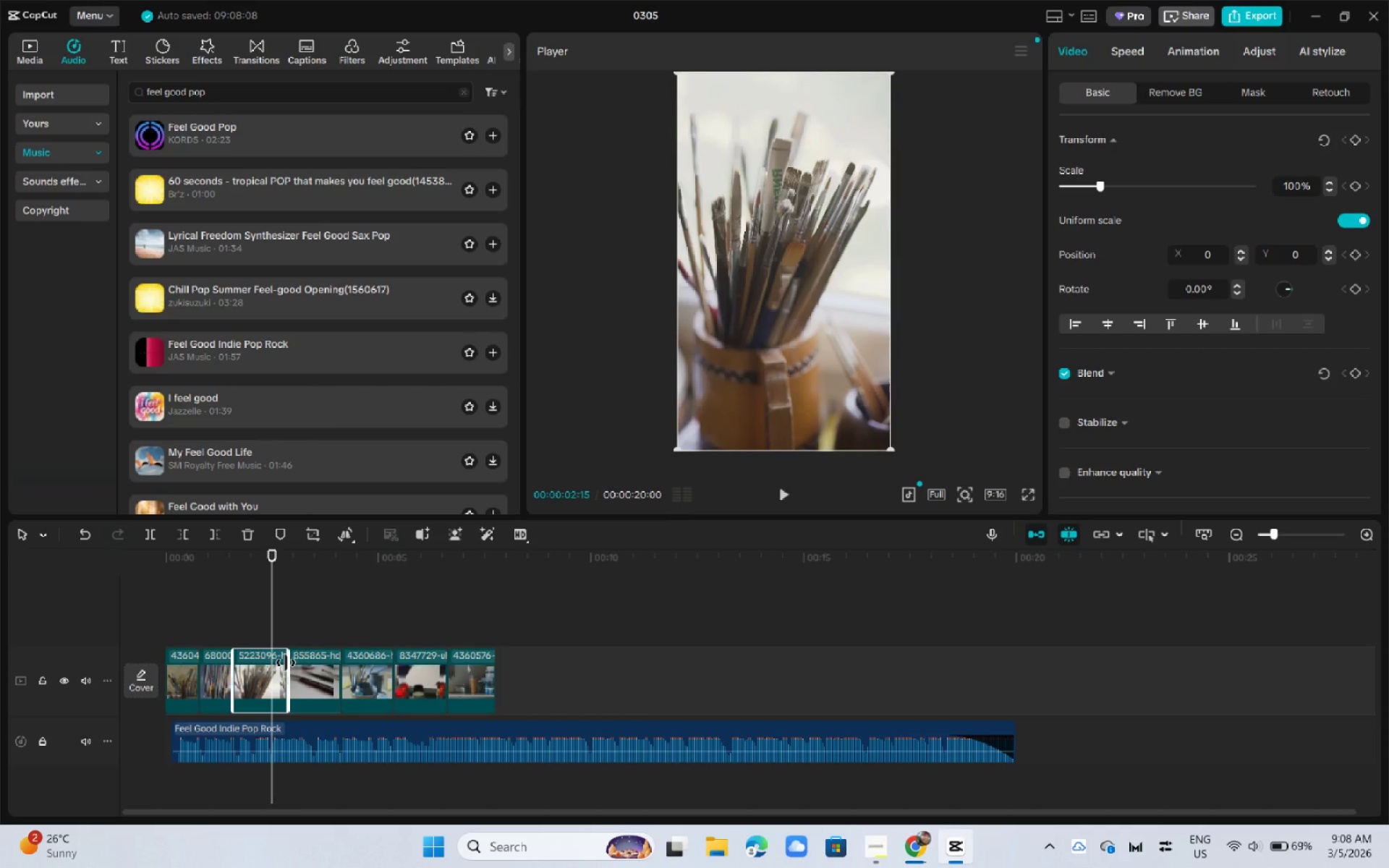 
left_click_drag(start_coordinate=[286, 663], to_coordinate=[273, 666])
 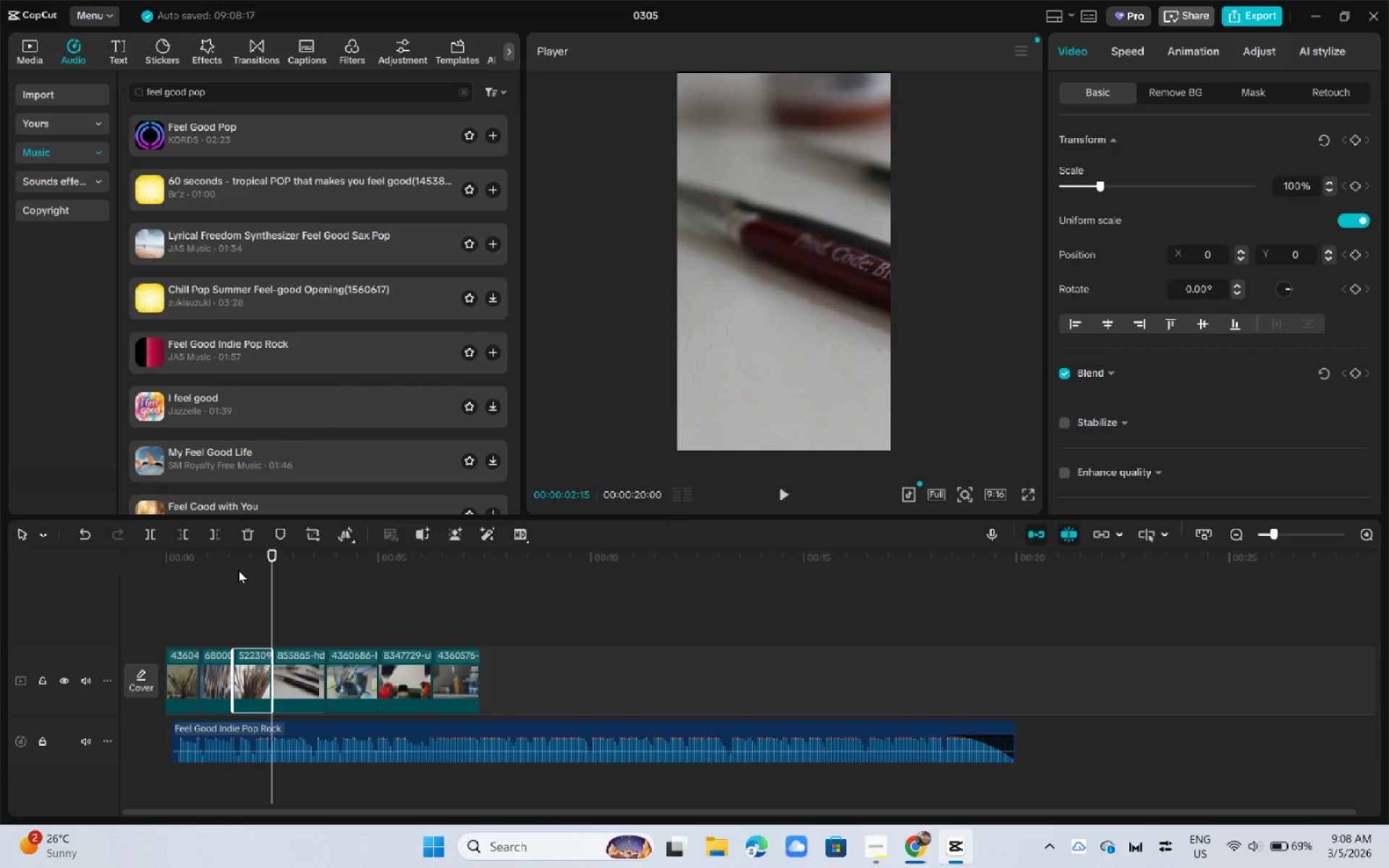 
left_click_drag(start_coordinate=[226, 569], to_coordinate=[78, 553])
 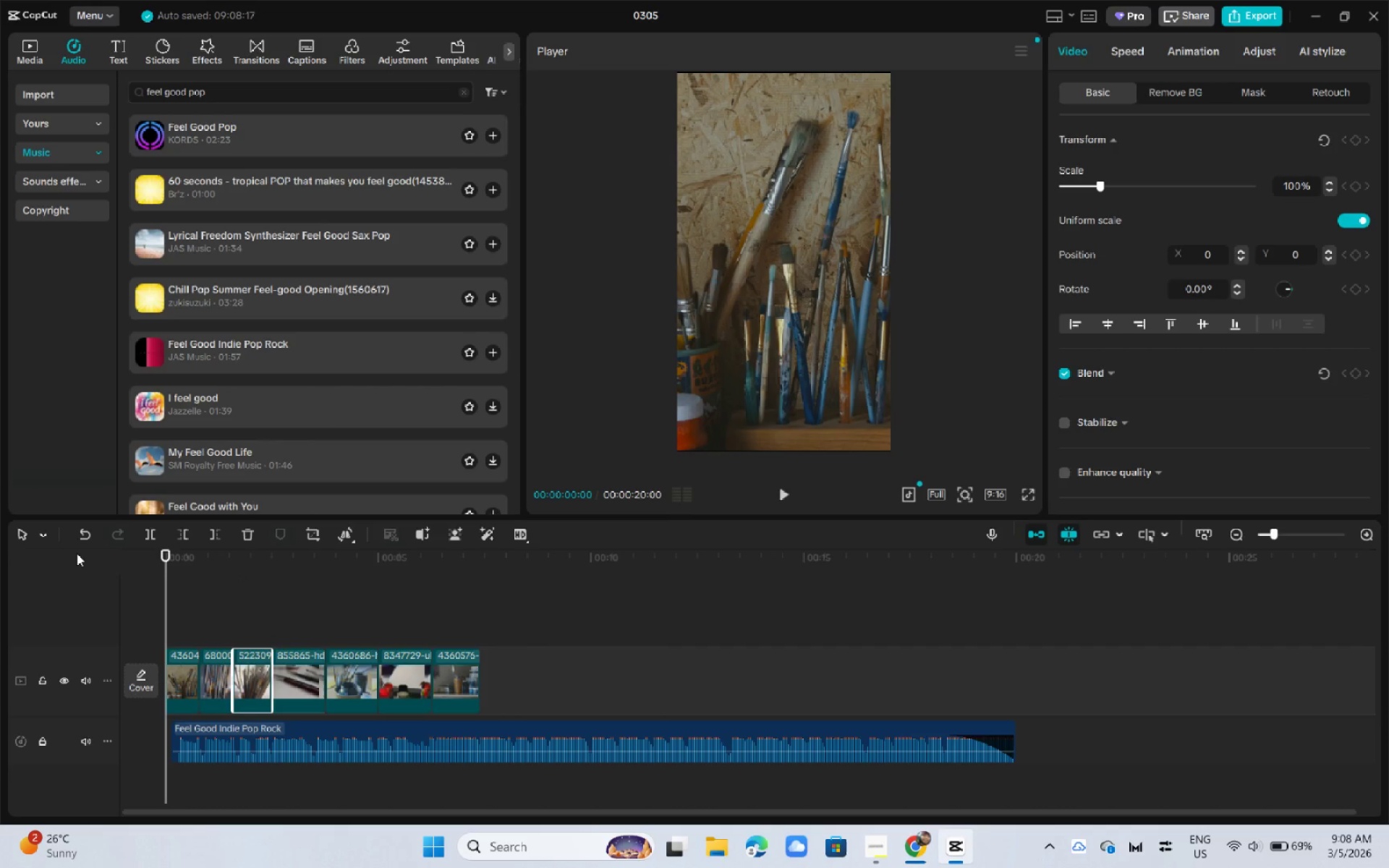 
key(Space)
 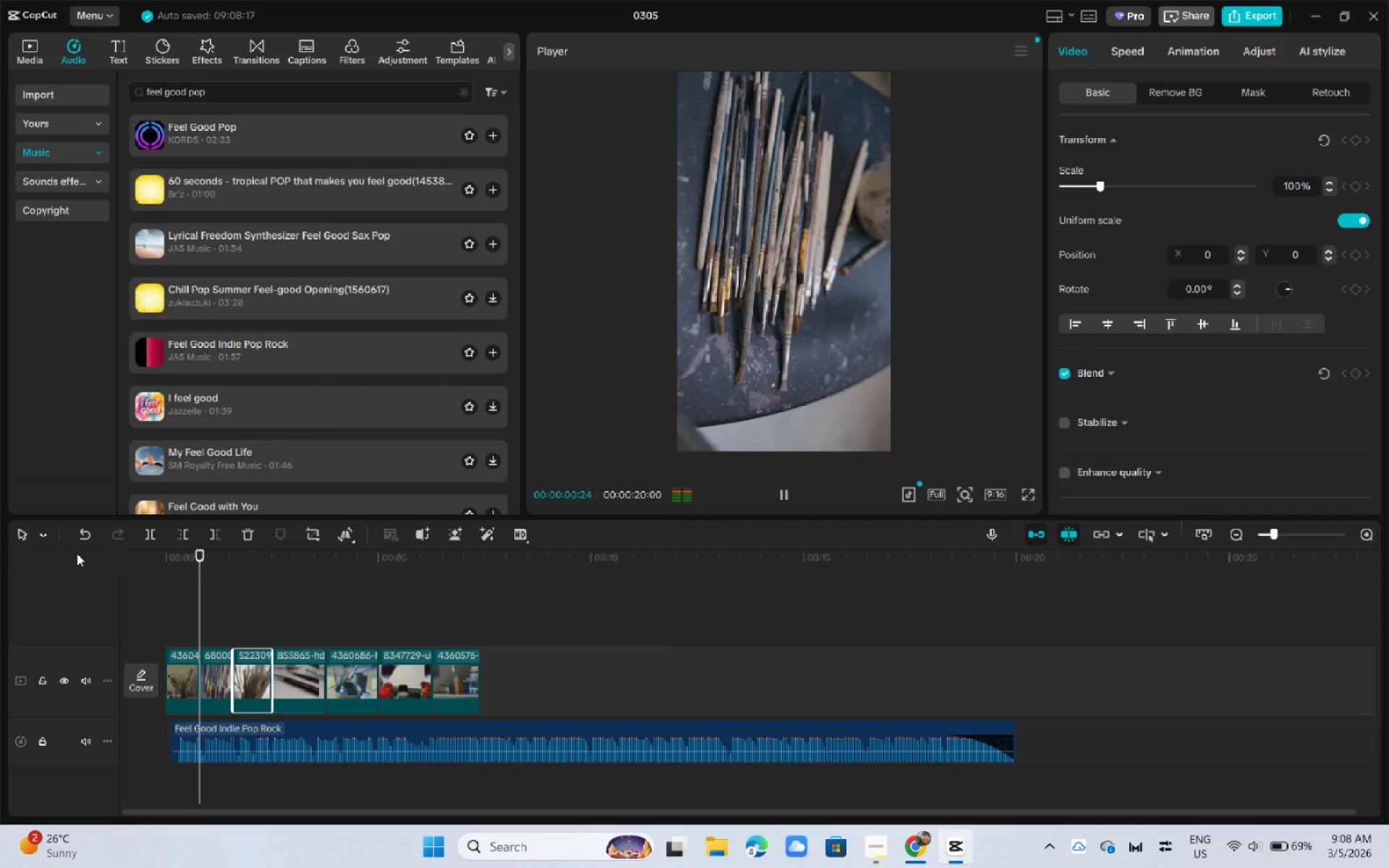 
key(Space)
 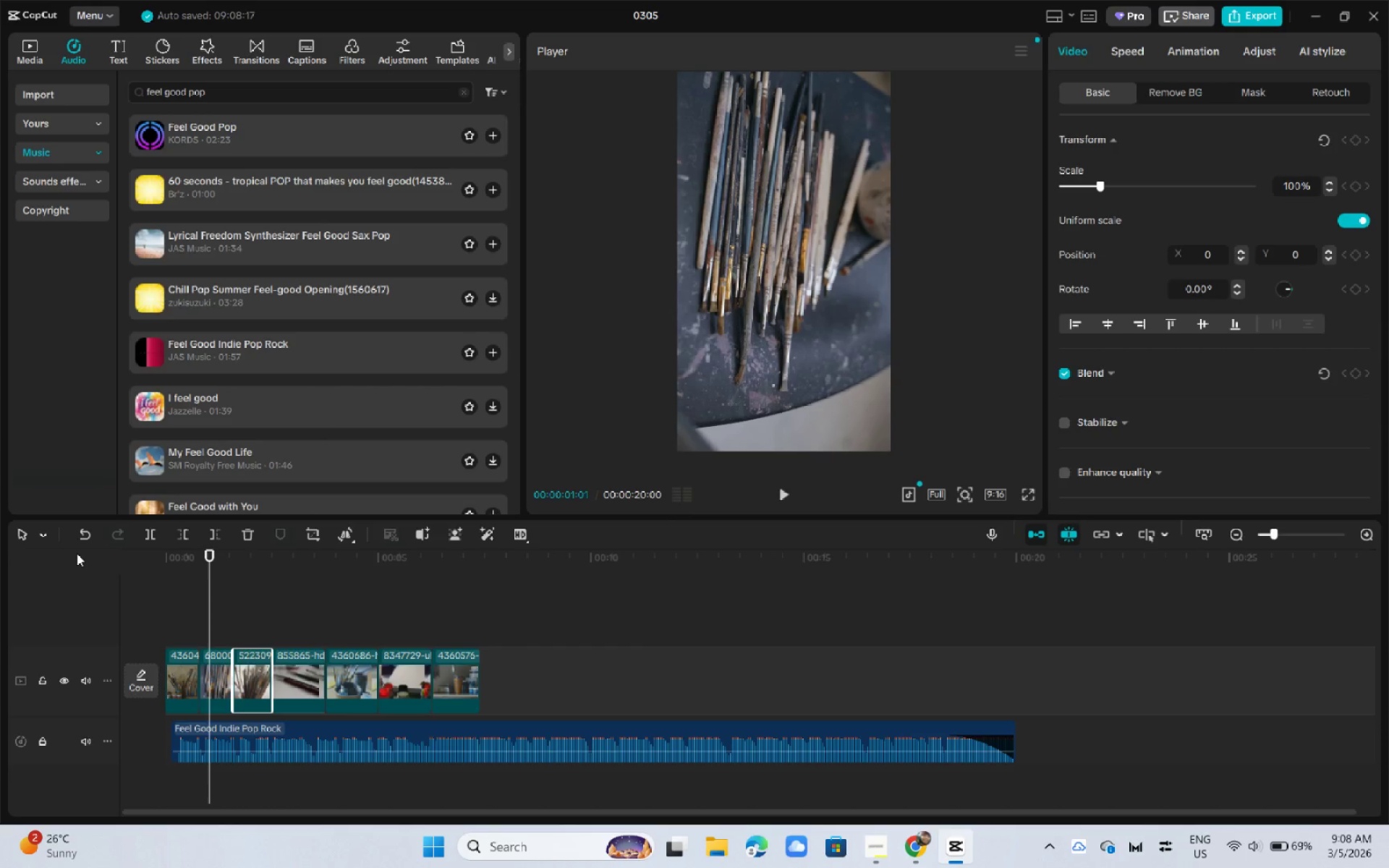 
wait(7.95)
 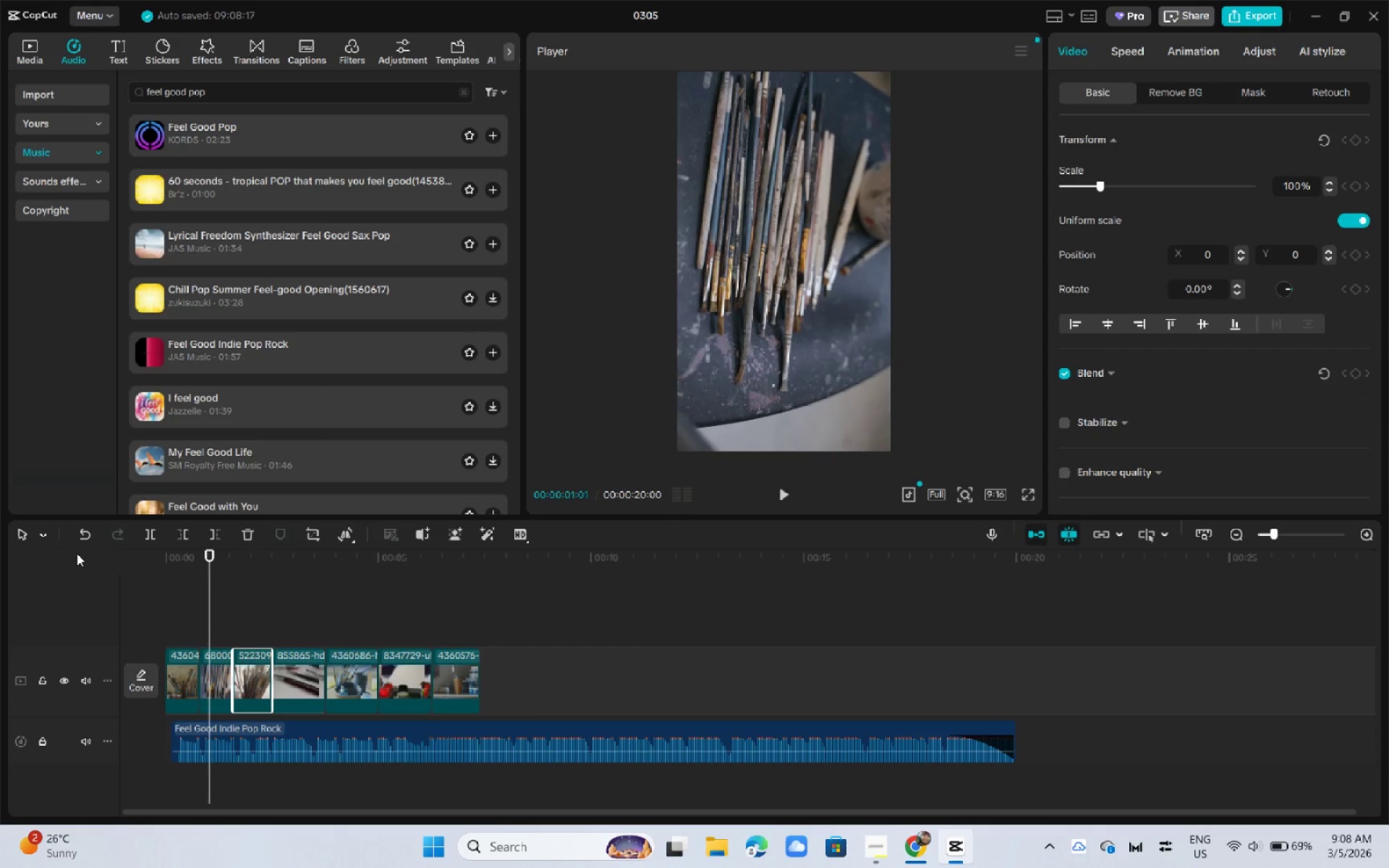 
left_click_drag(start_coordinate=[214, 555], to_coordinate=[126, 567])
 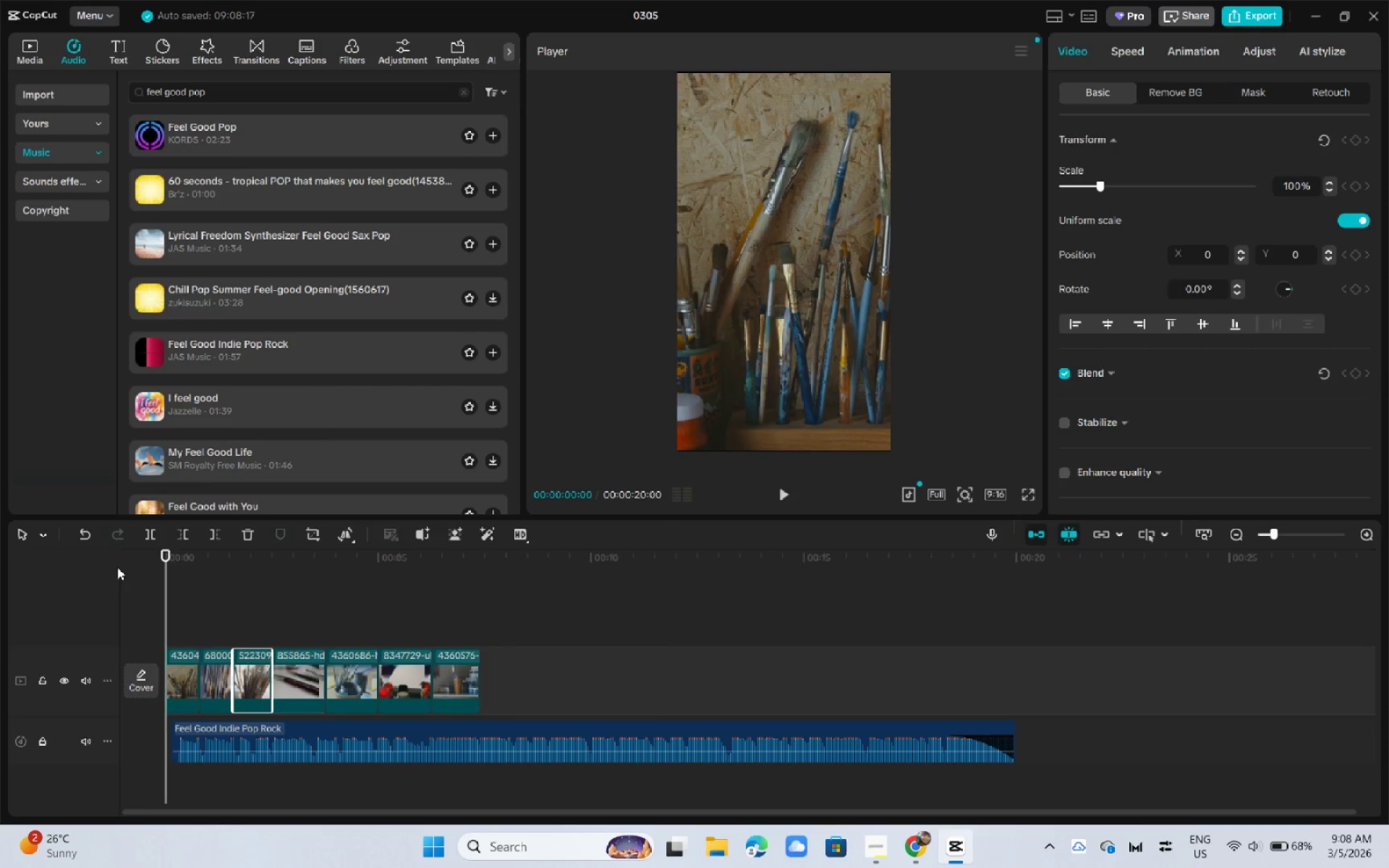 
key(Space)
 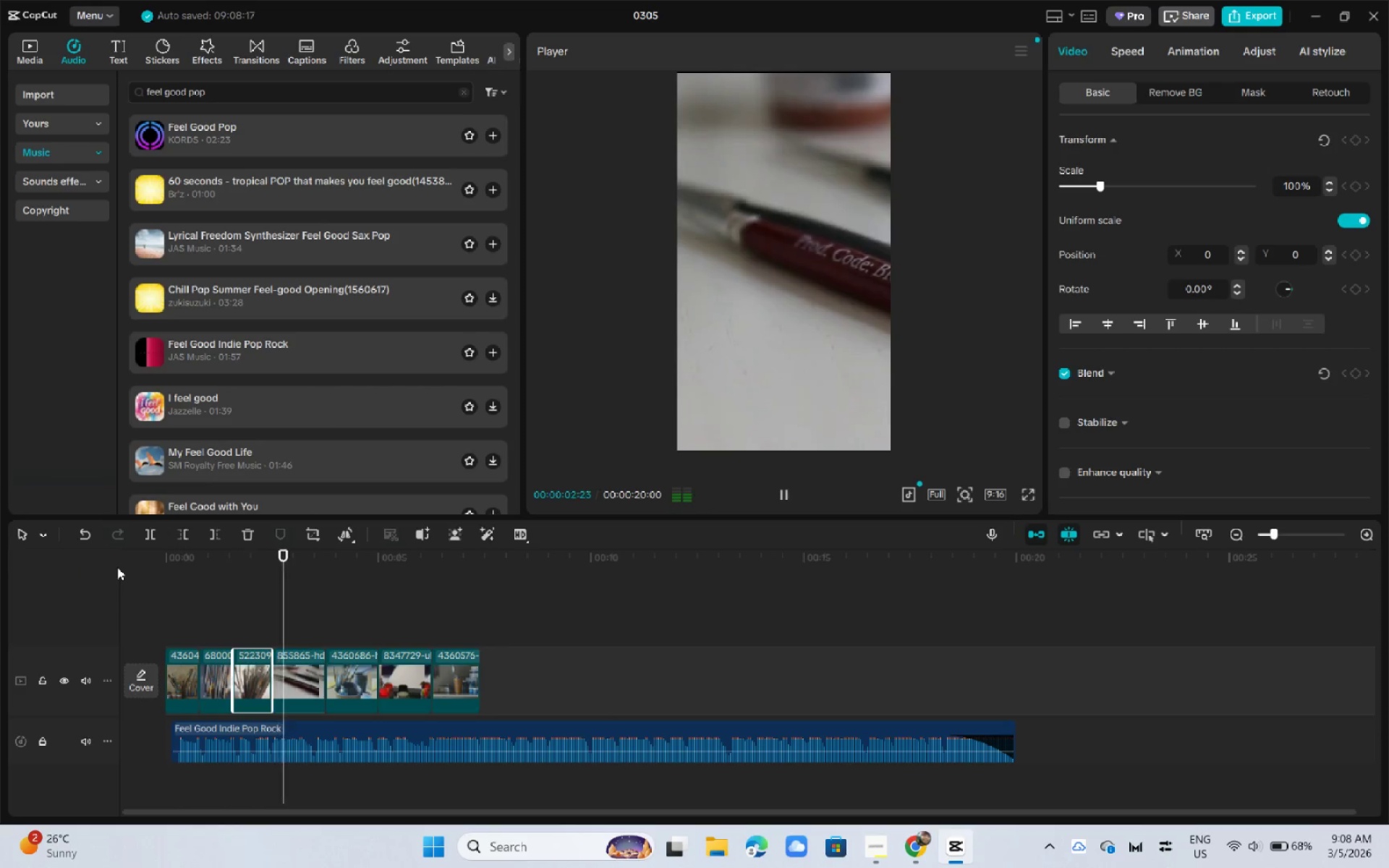 
key(Space)
 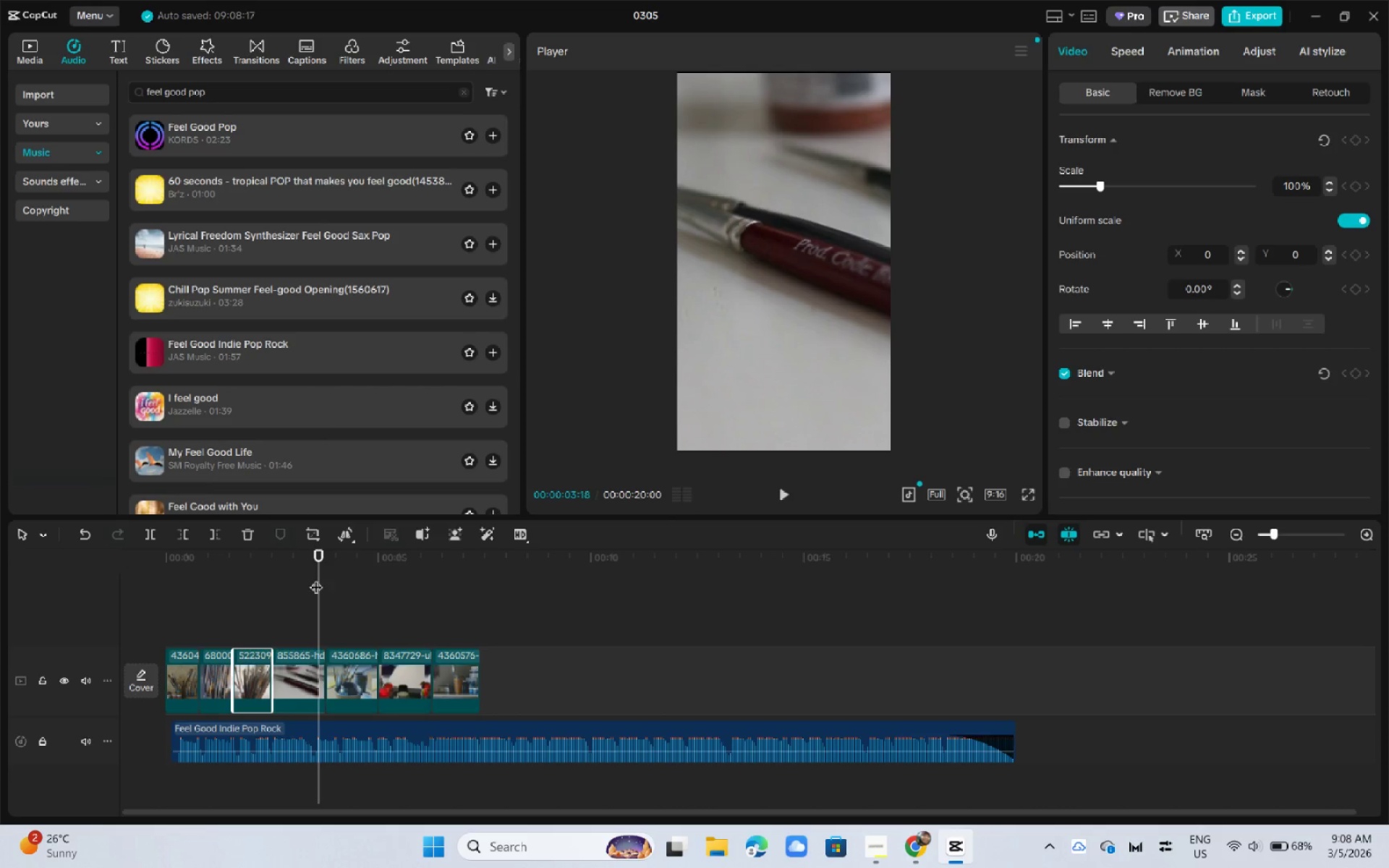 
left_click_drag(start_coordinate=[302, 567], to_coordinate=[290, 564])
 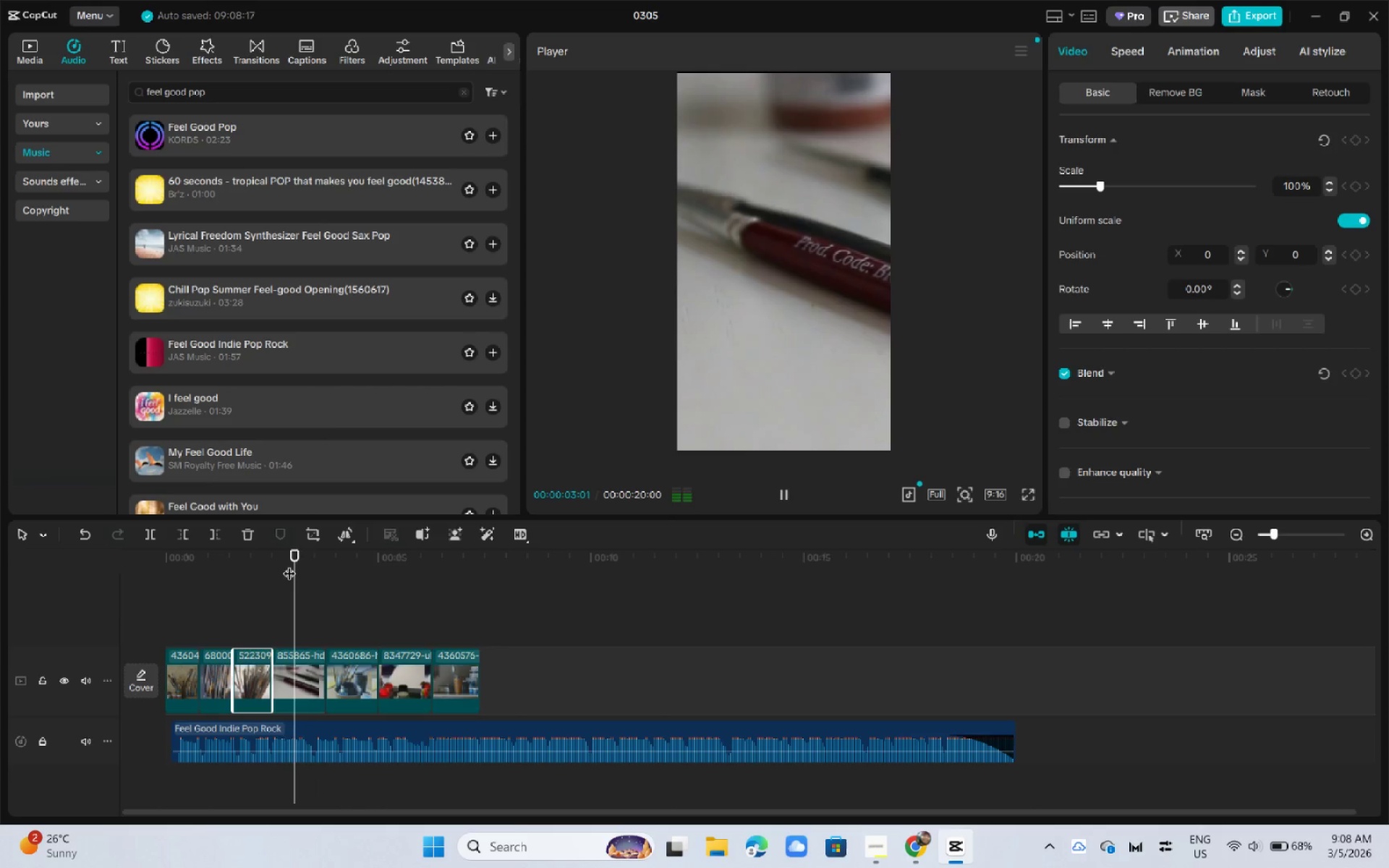 
key(Space)
 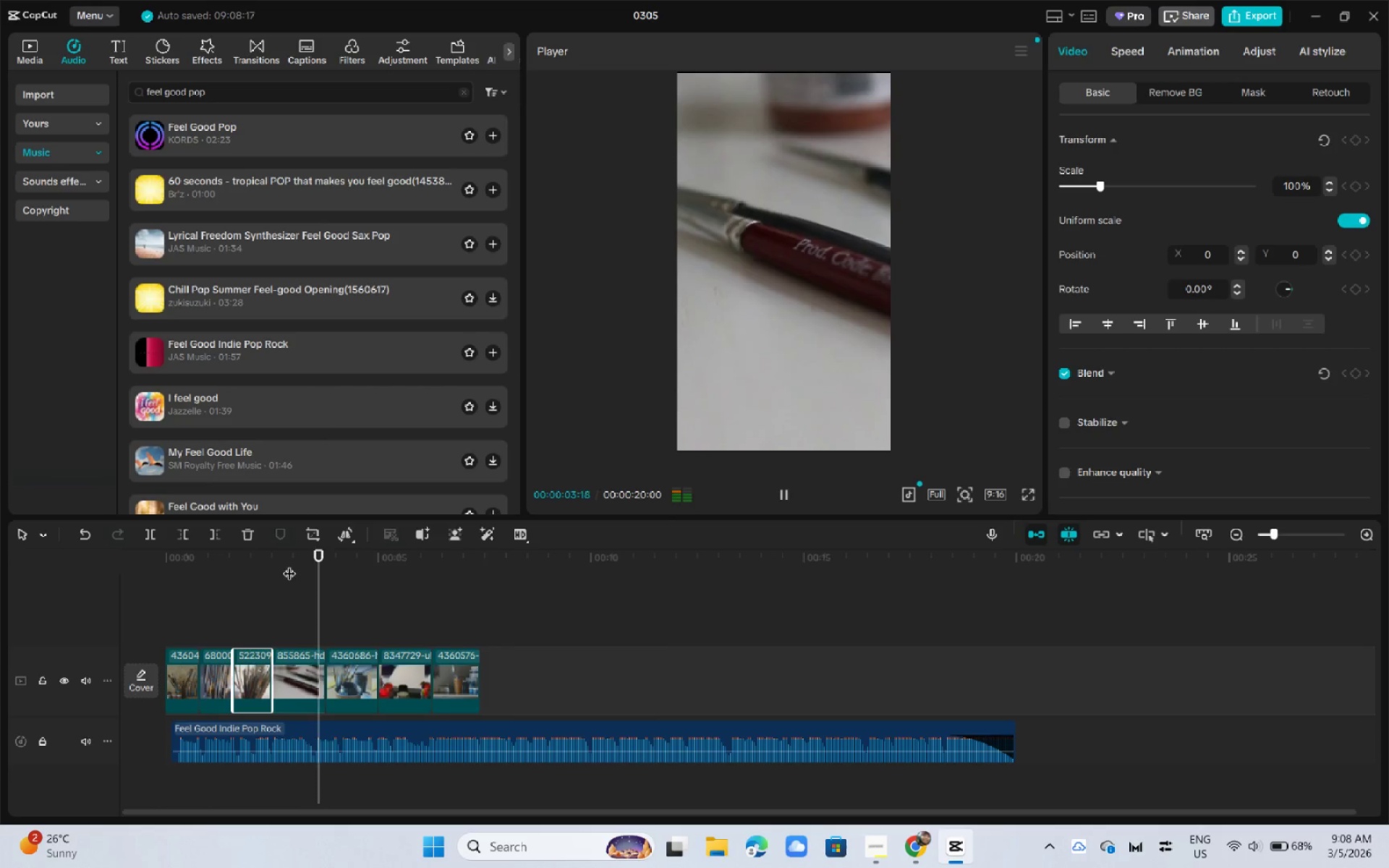 
key(Space)
 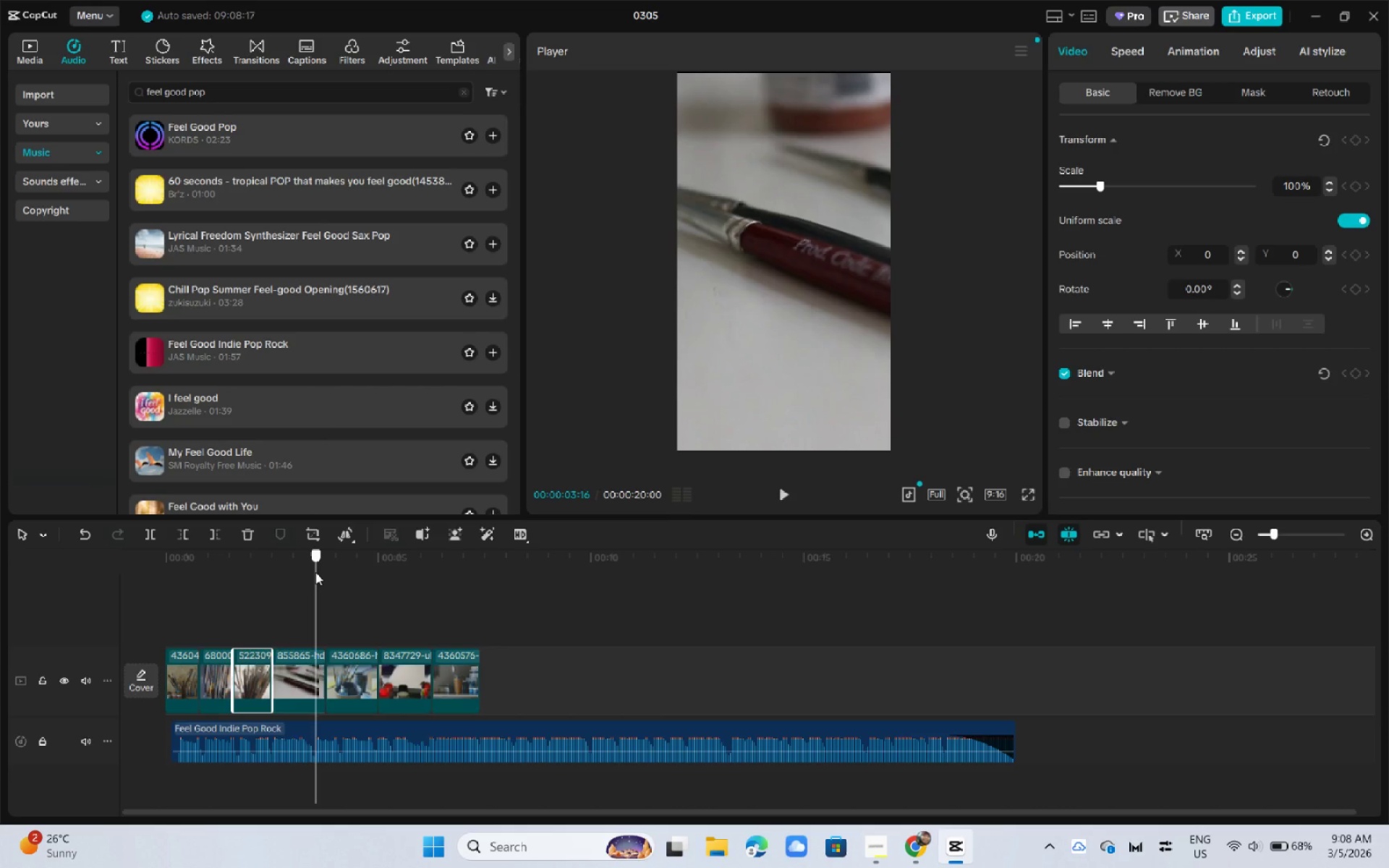 
left_click_drag(start_coordinate=[315, 572], to_coordinate=[77, 584])
 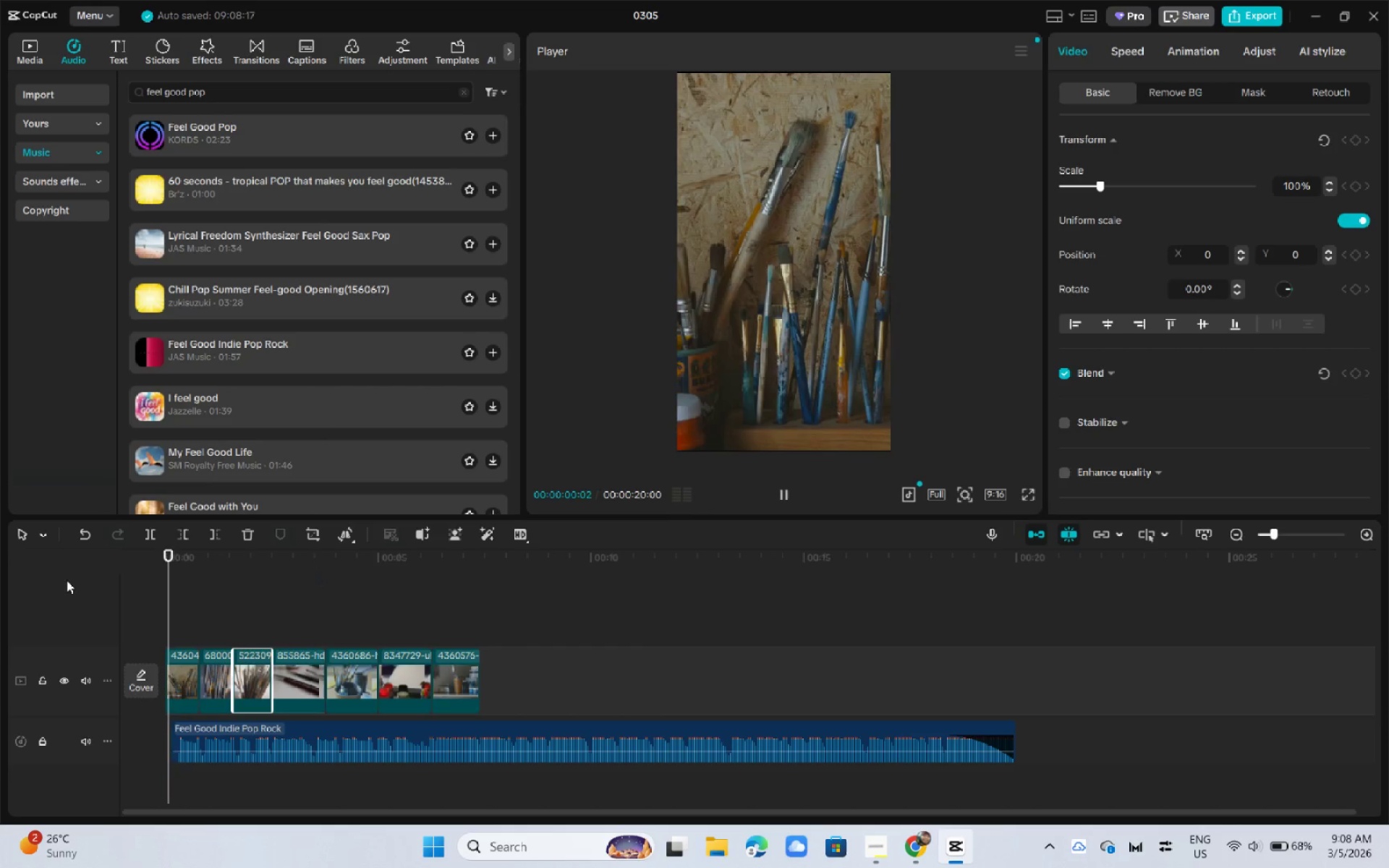 
key(Space)
 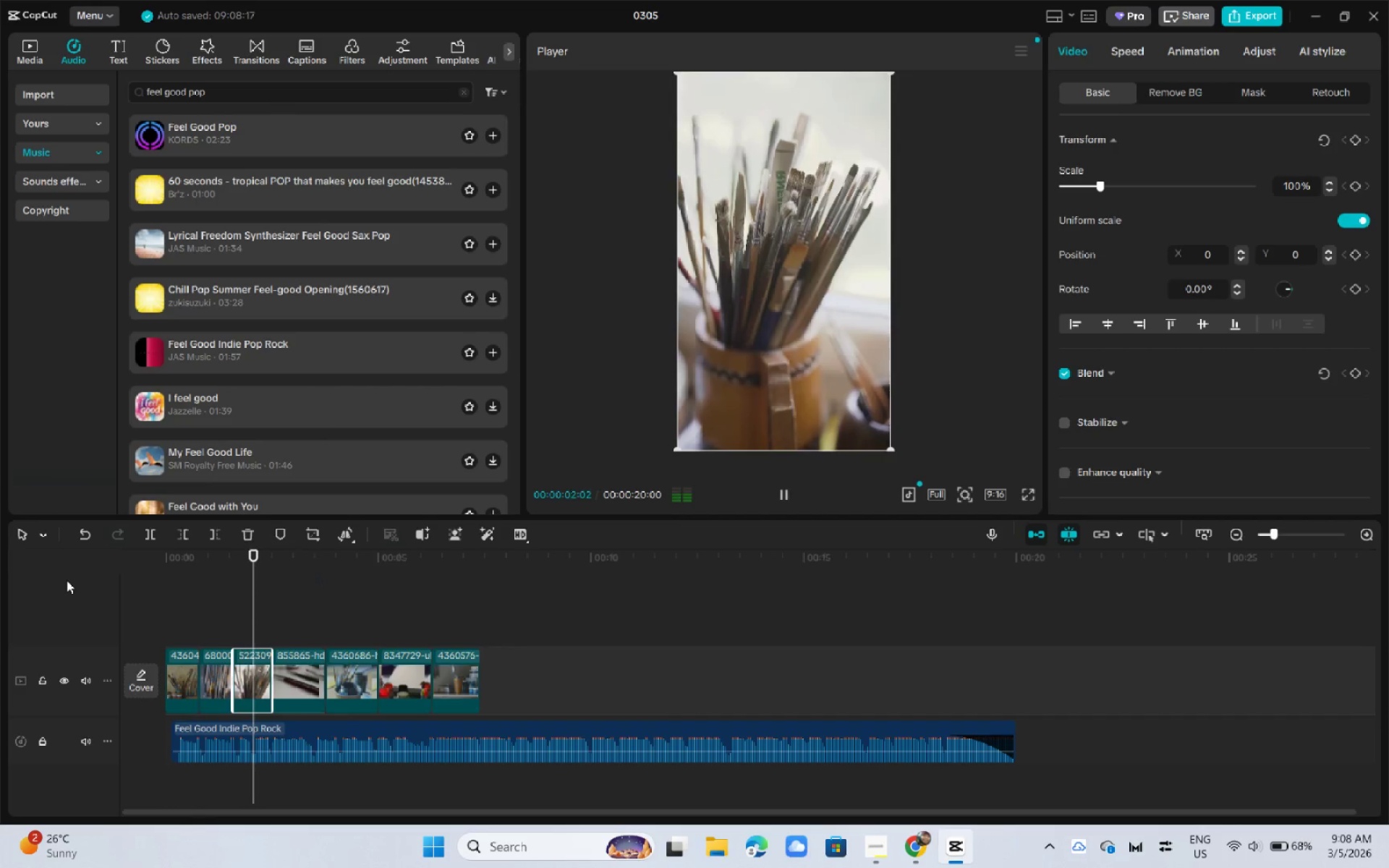 
key(Space)
 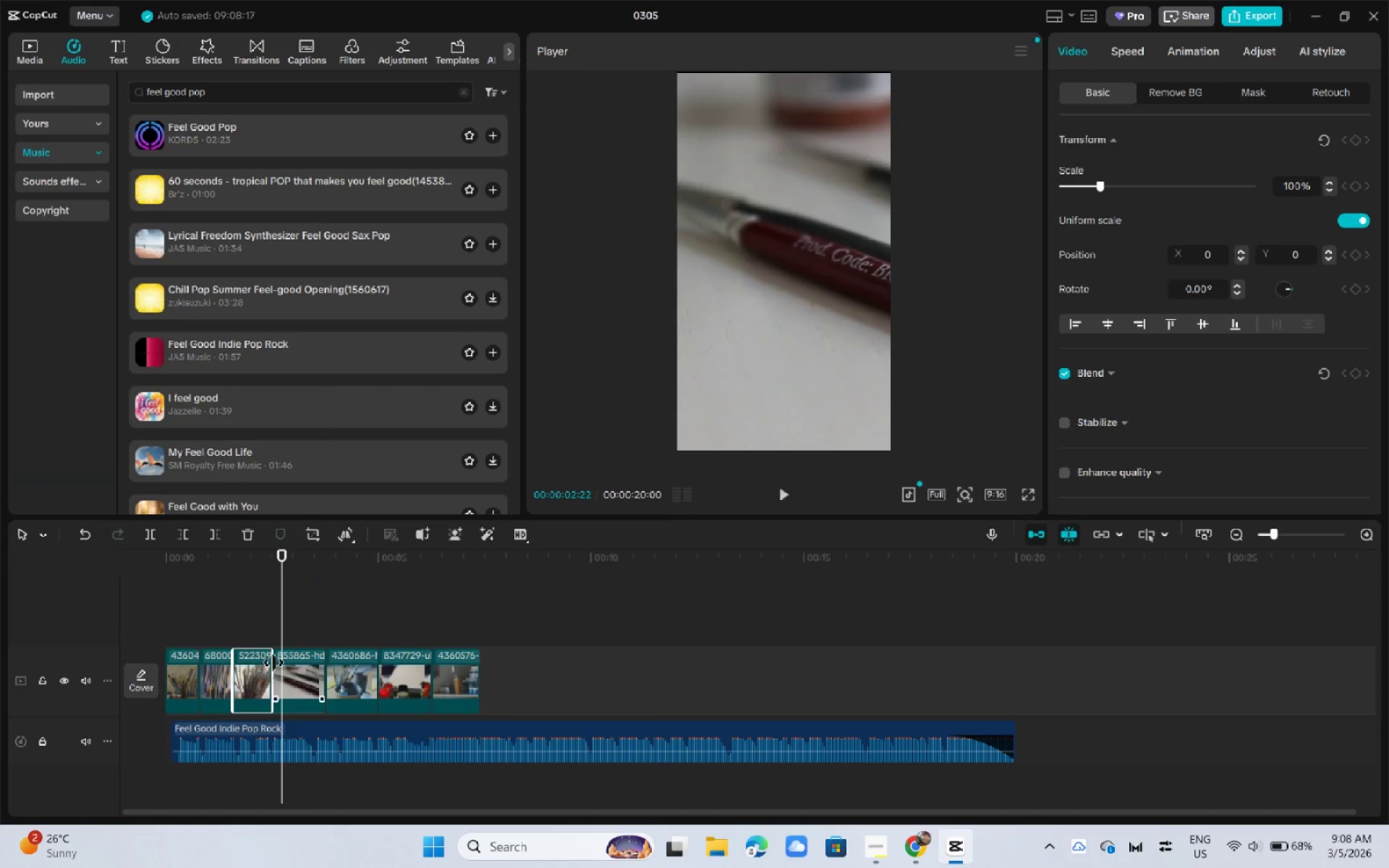 
key(Space)
 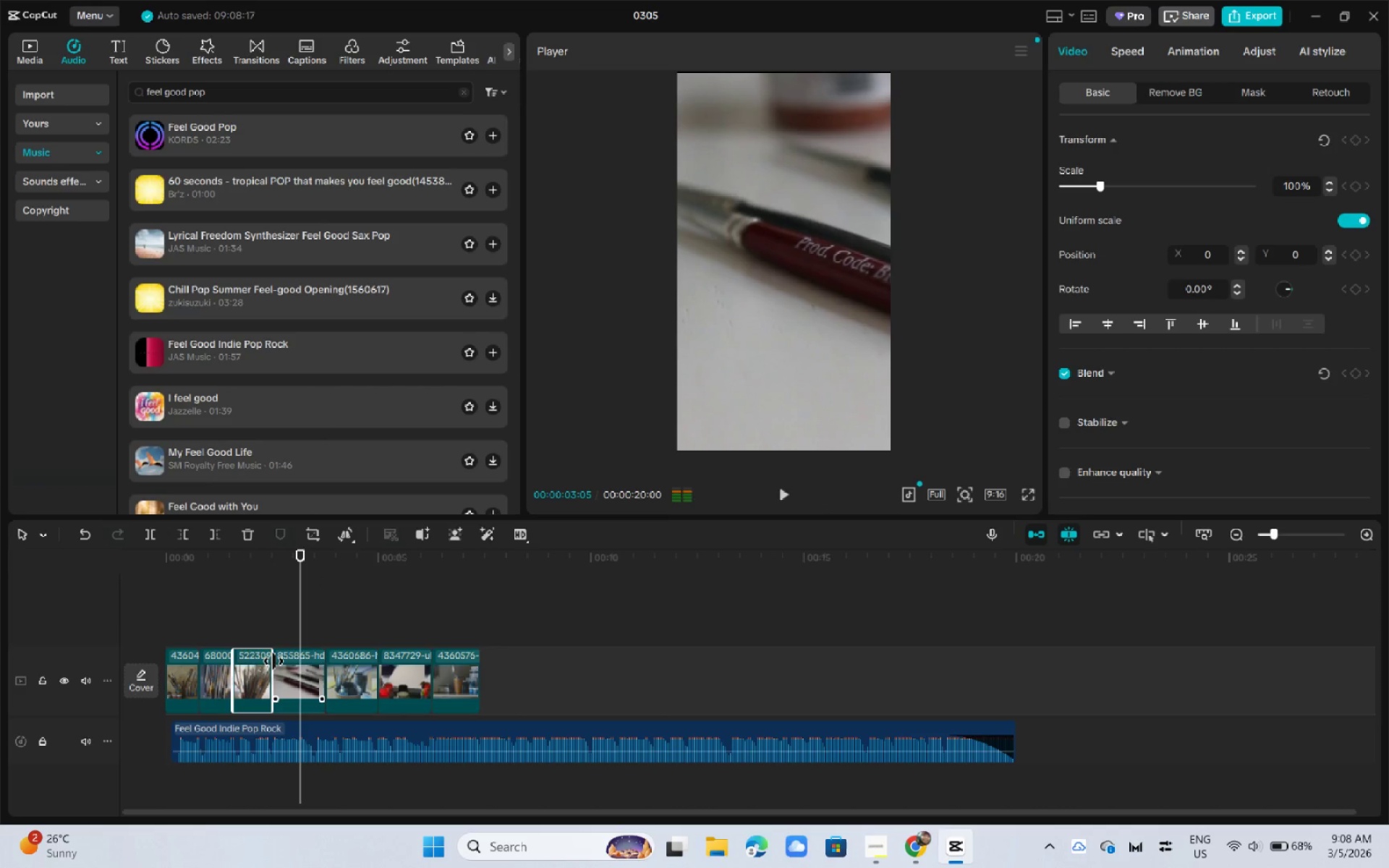 
key(Space)
 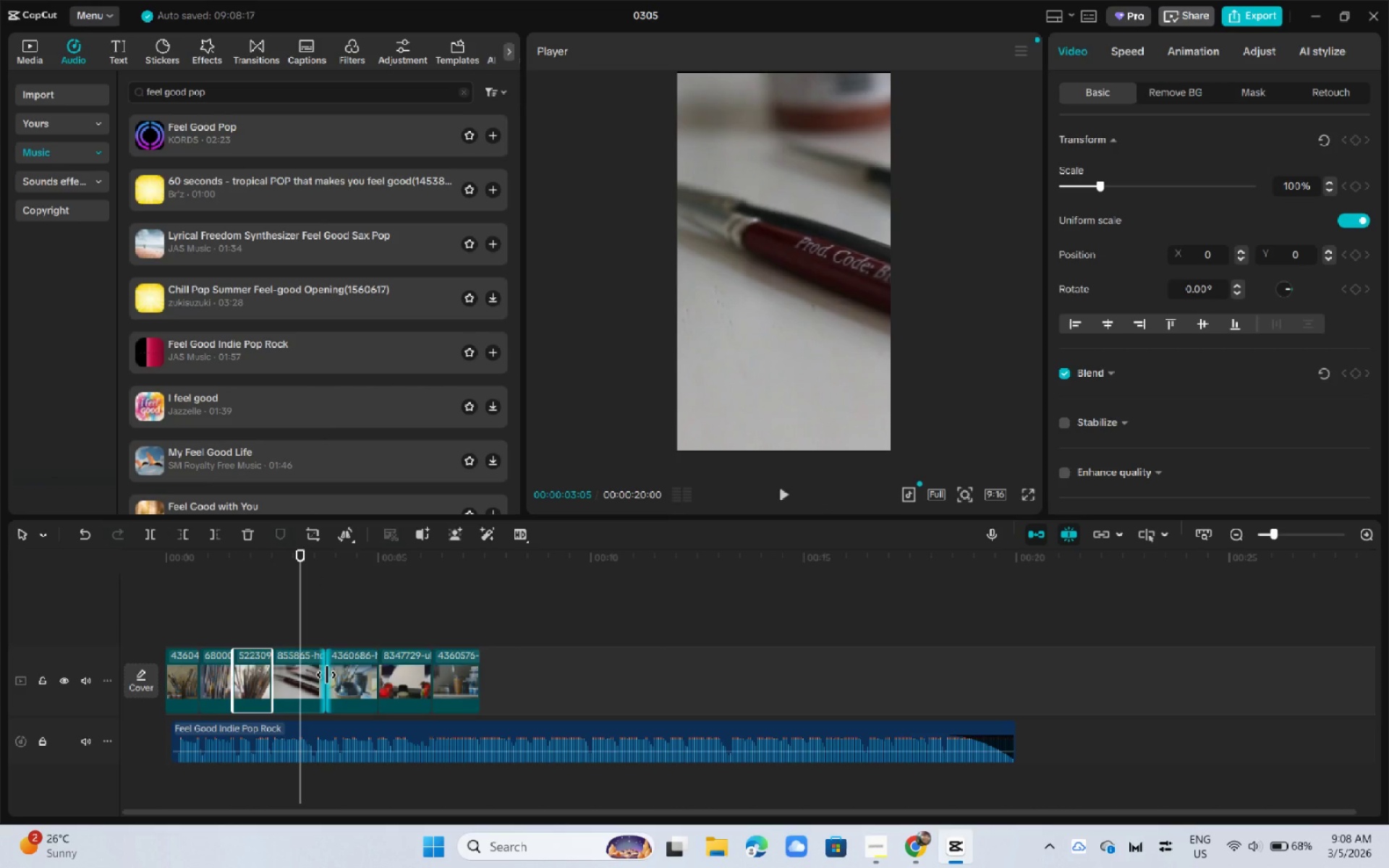 
left_click([311, 676])
 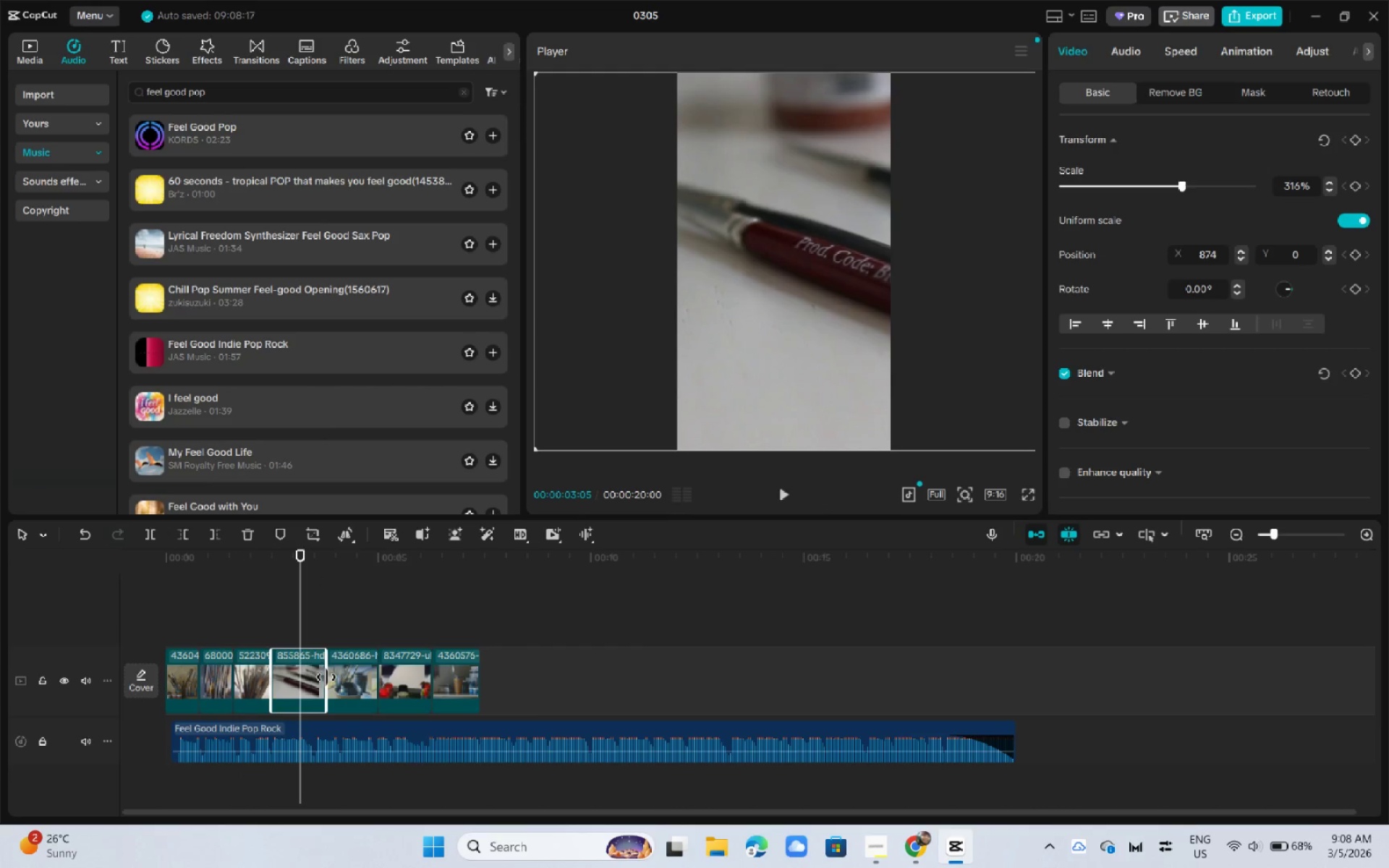 
left_click_drag(start_coordinate=[328, 677], to_coordinate=[298, 678])
 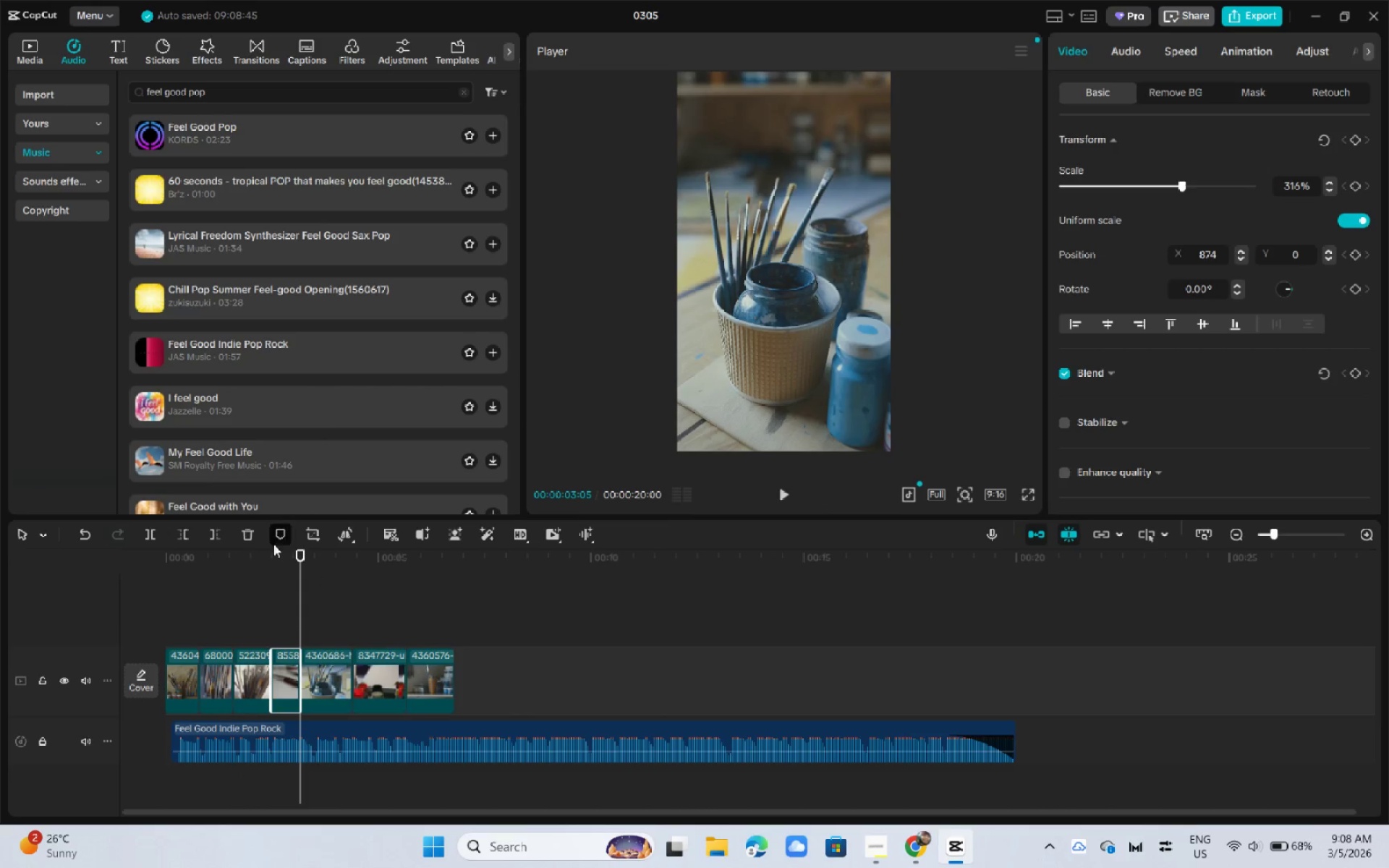 
left_click_drag(start_coordinate=[277, 544], to_coordinate=[264, 547])
 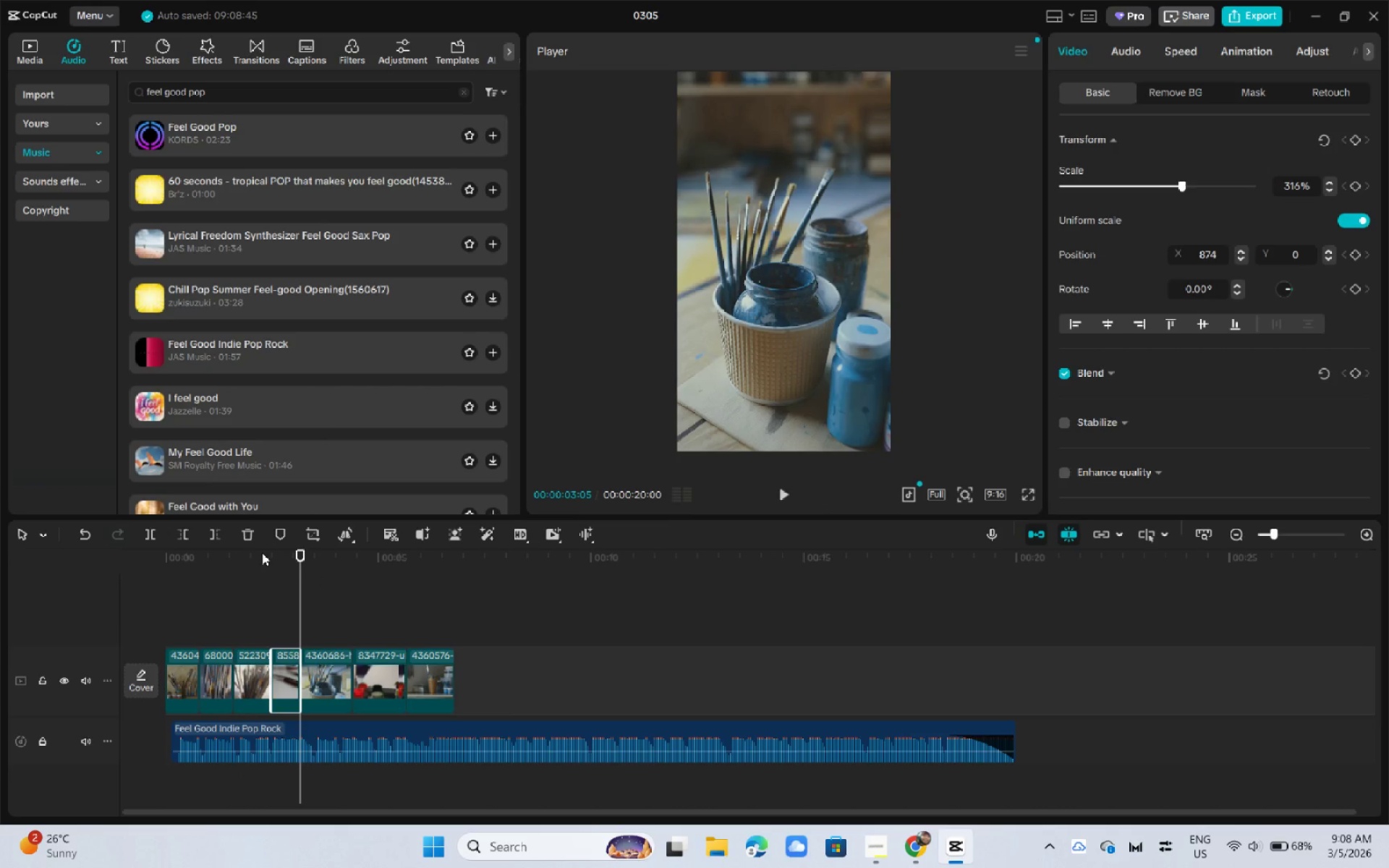 
left_click([262, 553])
 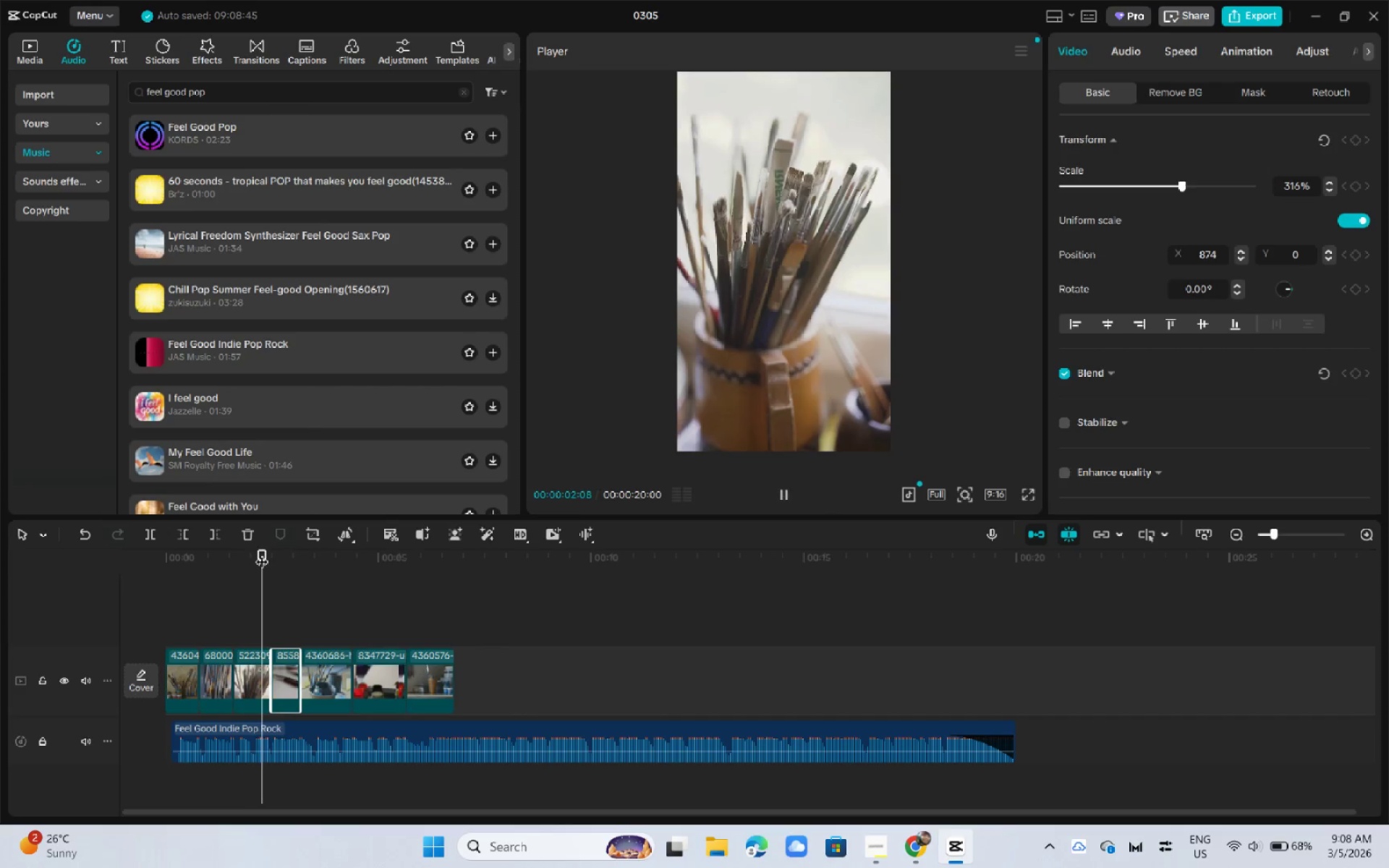 
key(Space)
 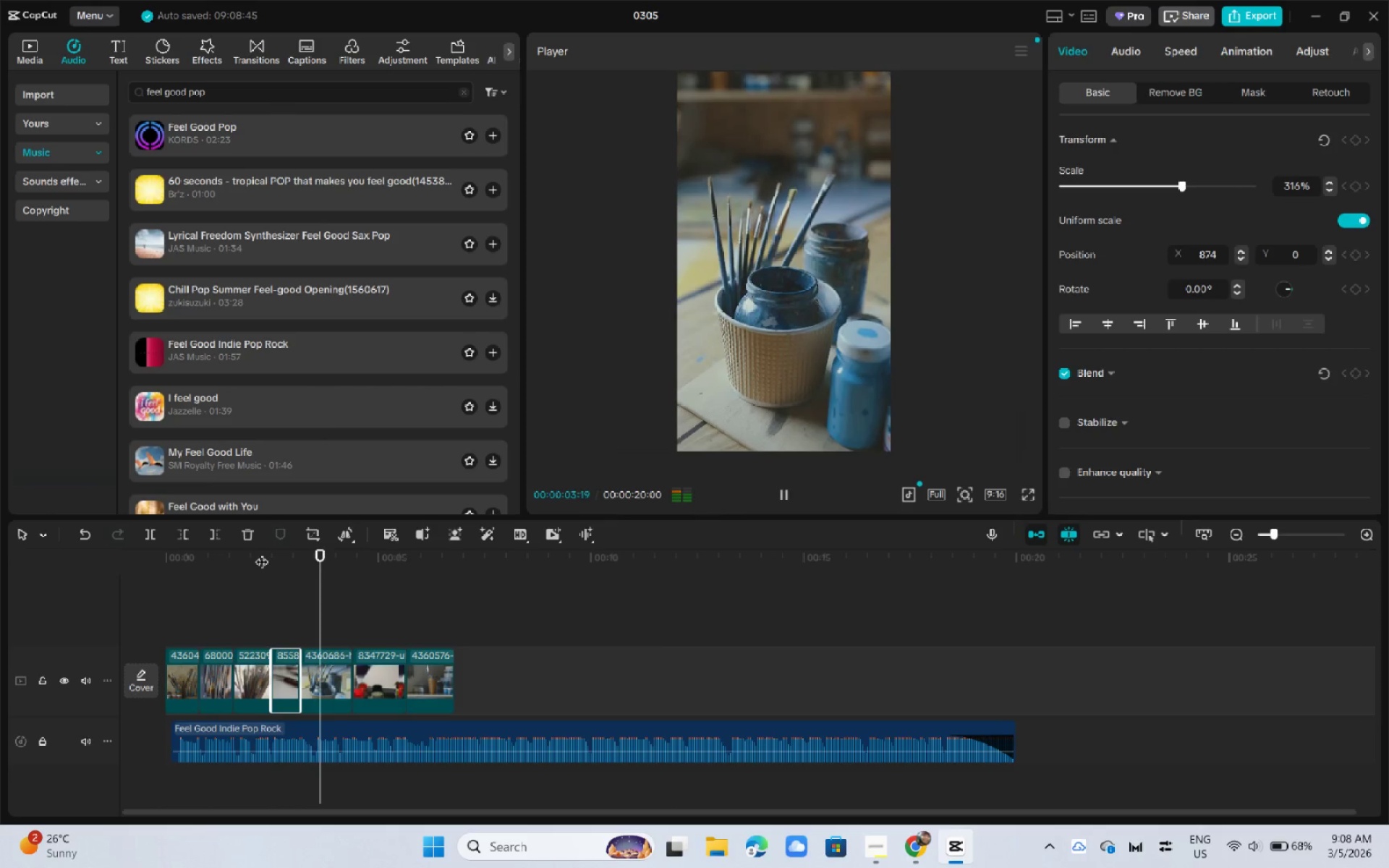 
key(Space)
 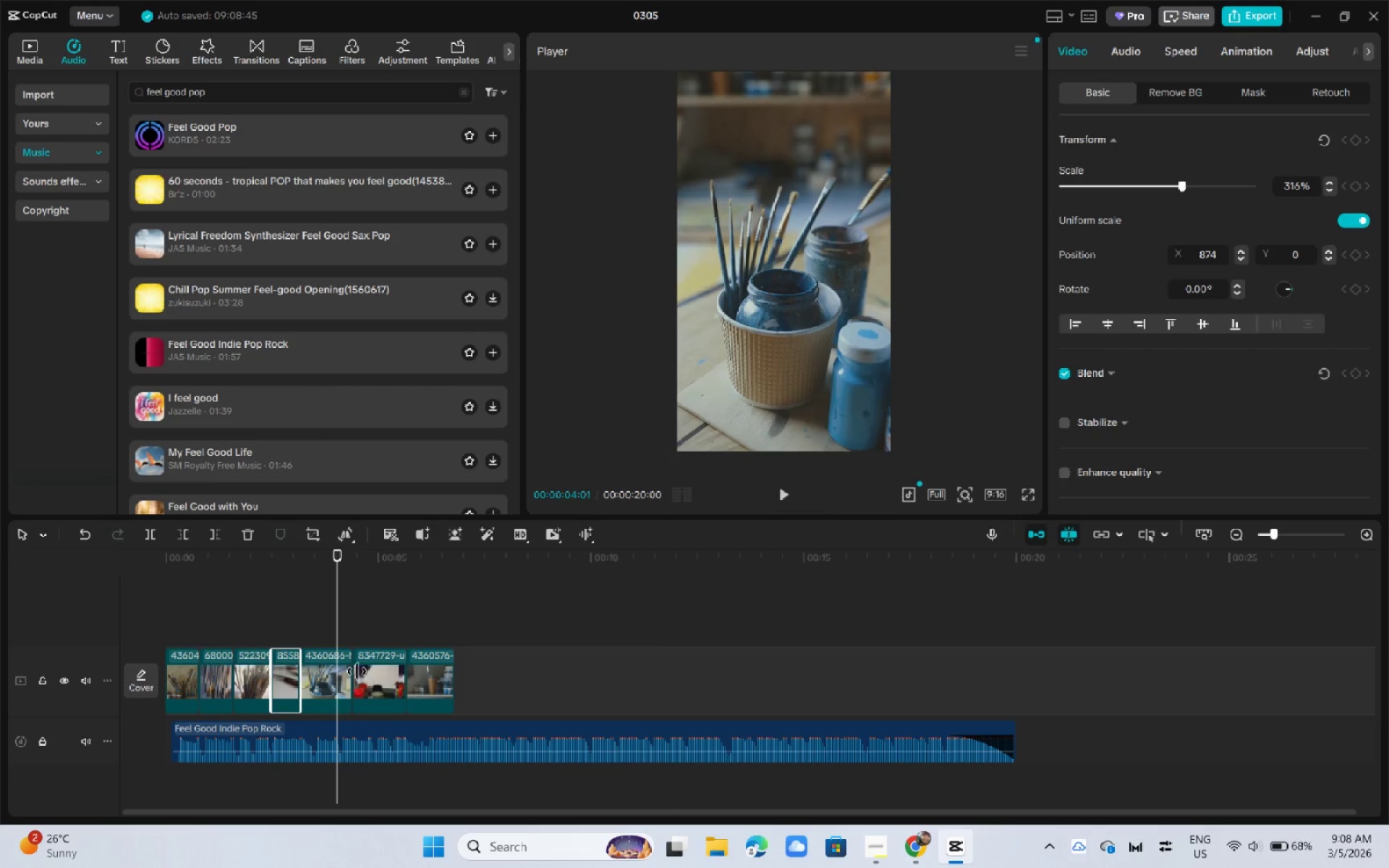 
left_click([334, 678])
 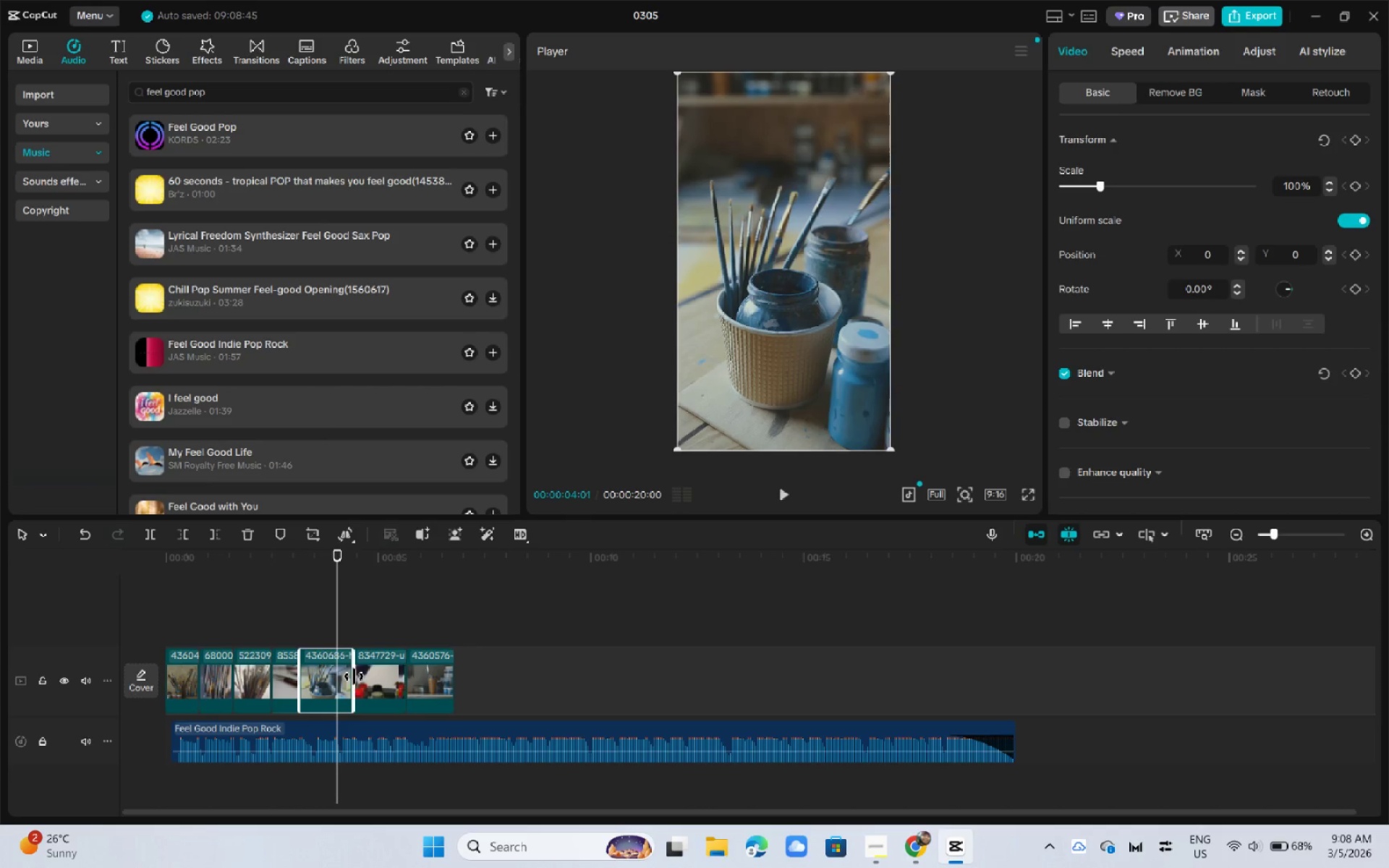 
left_click_drag(start_coordinate=[354, 676], to_coordinate=[337, 676])
 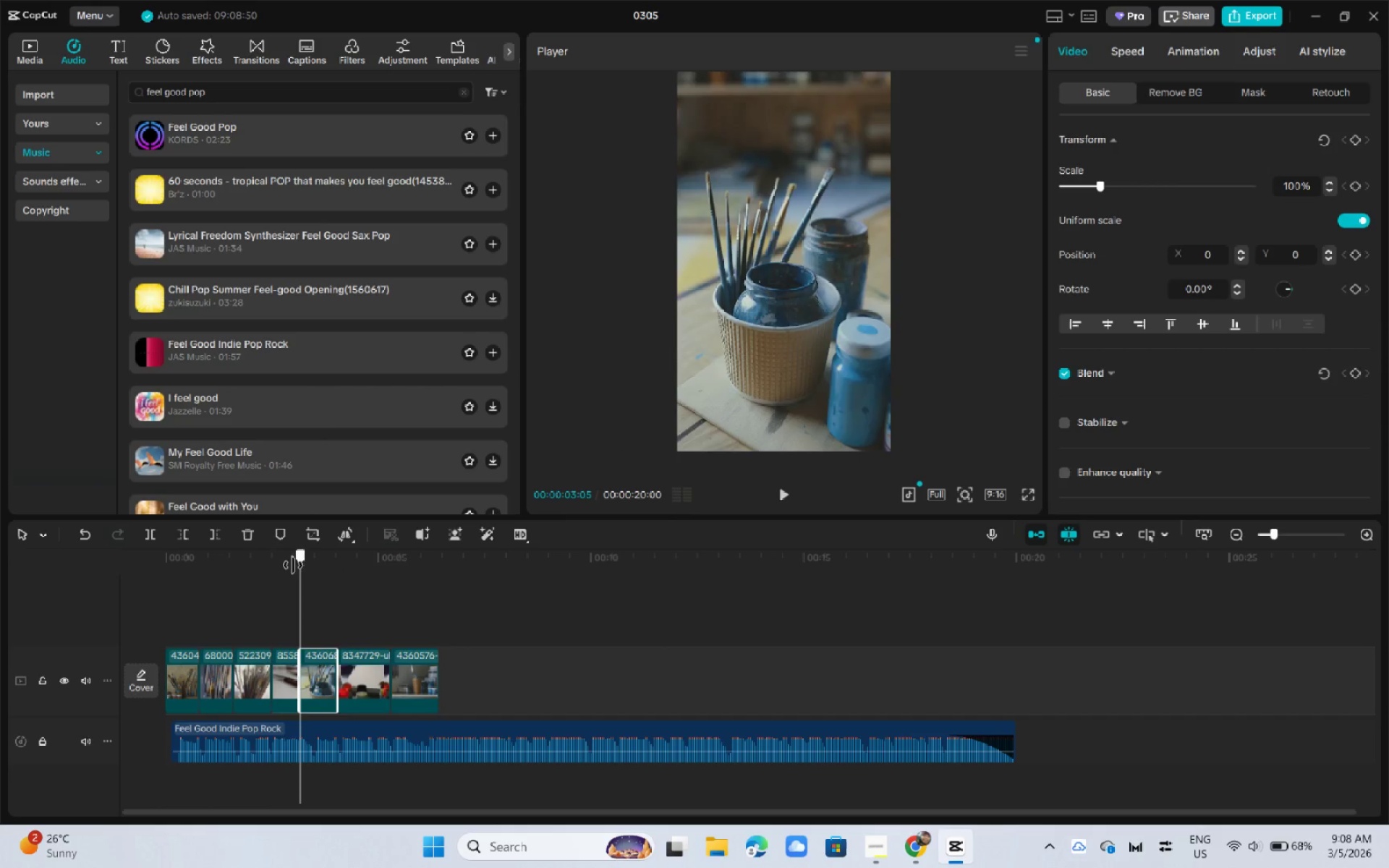 
left_click_drag(start_coordinate=[302, 566], to_coordinate=[292, 564])
 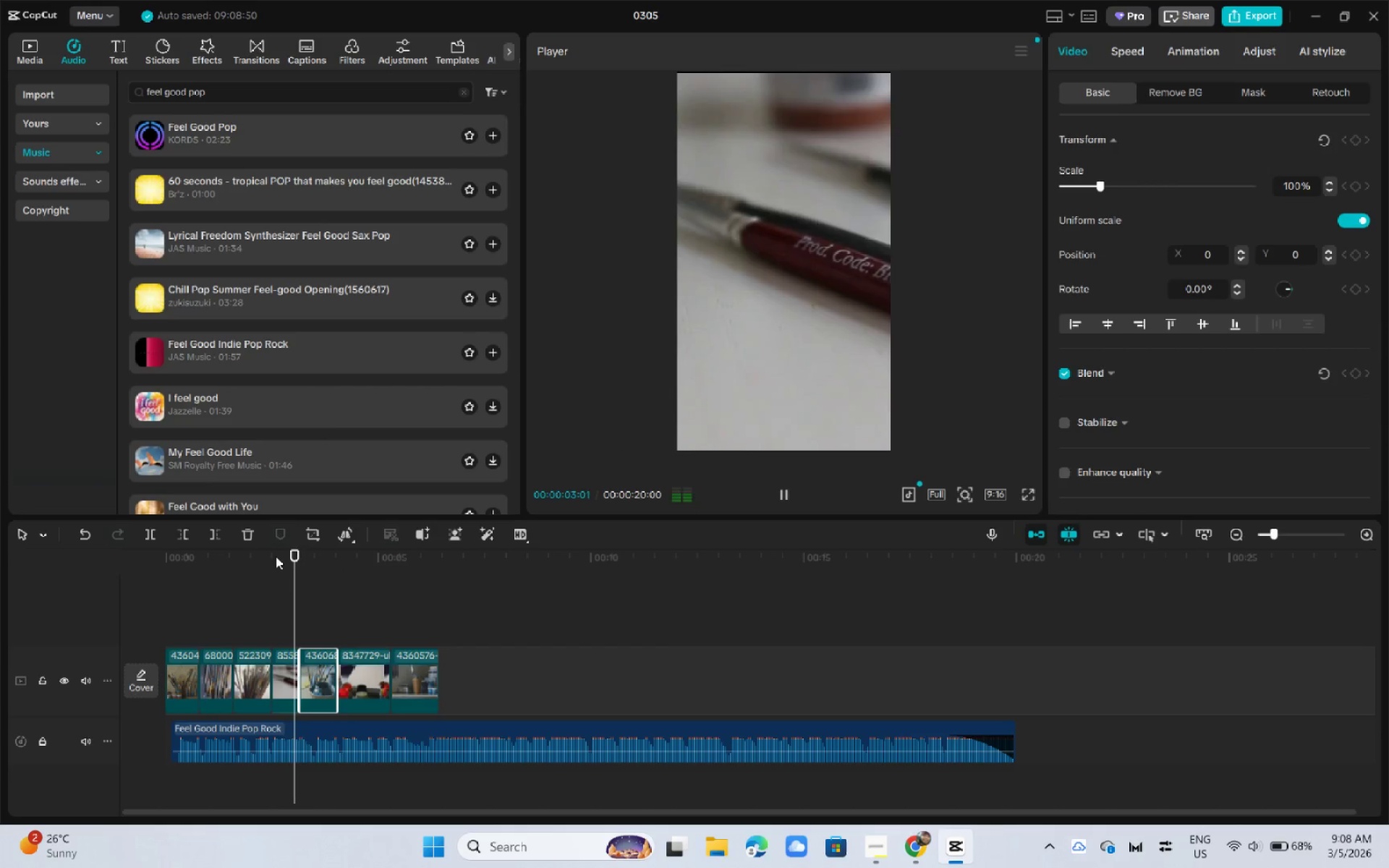 
key(Space)
 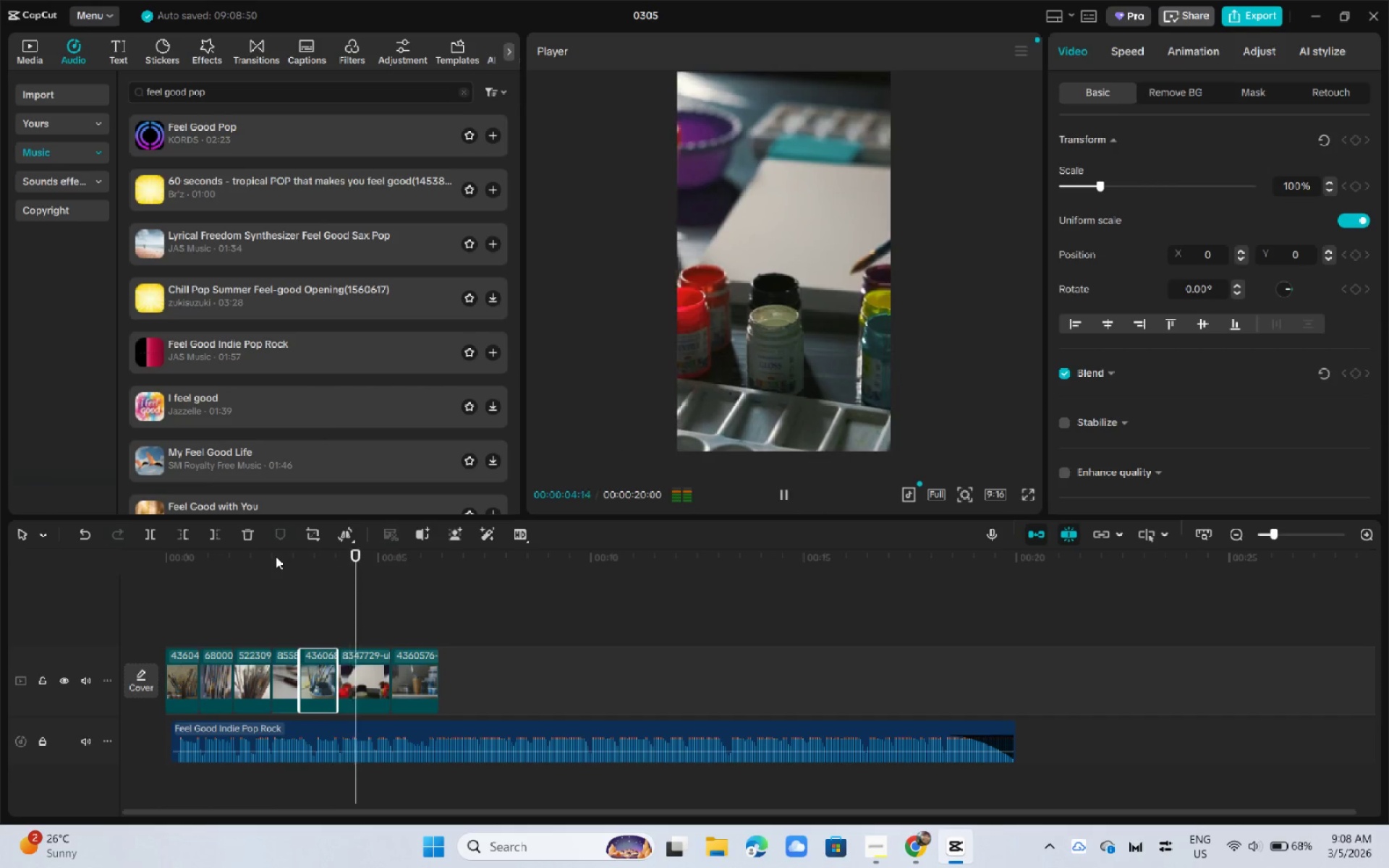 
key(Space)
 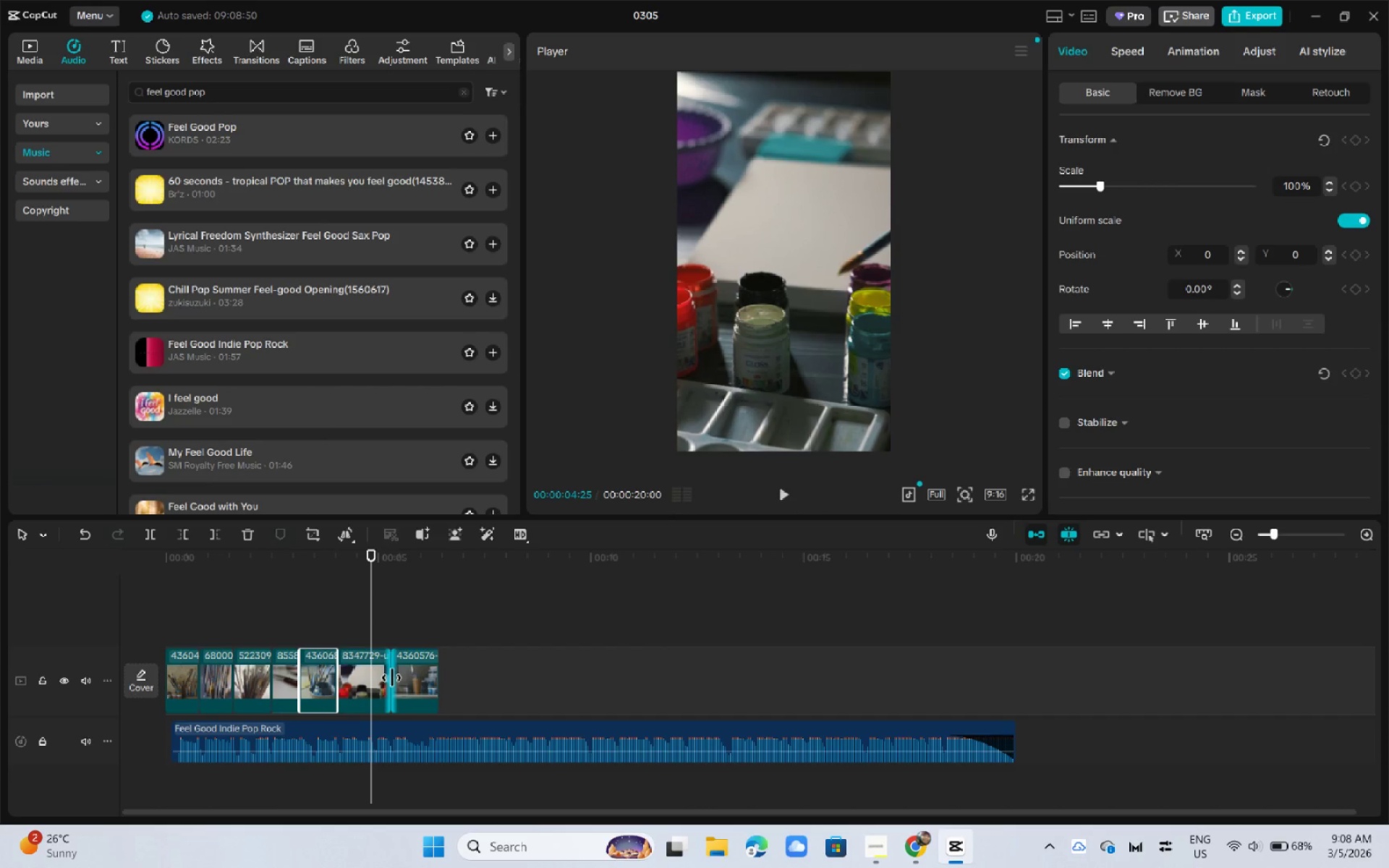 
left_click_drag(start_coordinate=[392, 678], to_coordinate=[370, 677])
 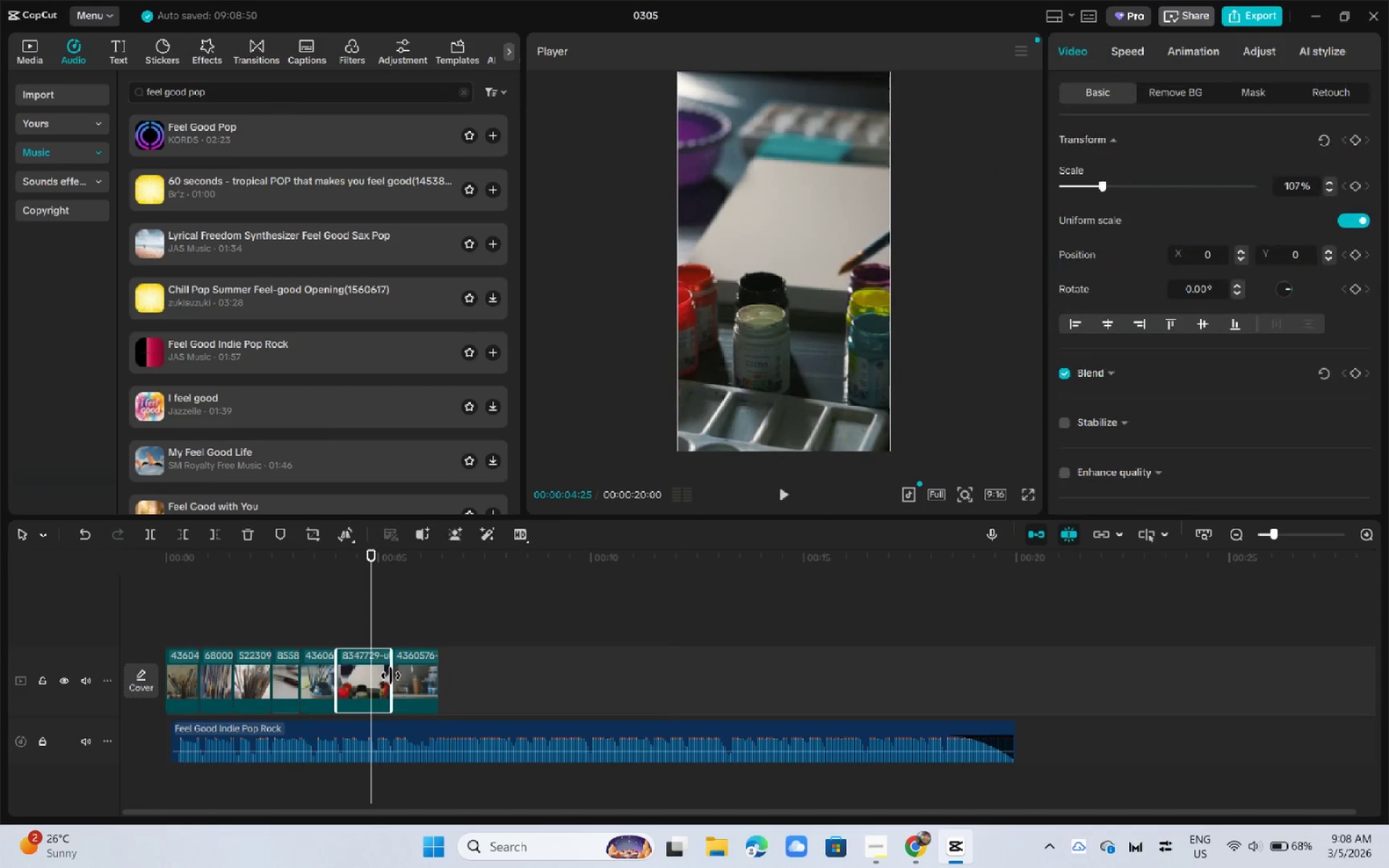 
left_click_drag(start_coordinate=[391, 676], to_coordinate=[369, 676])
 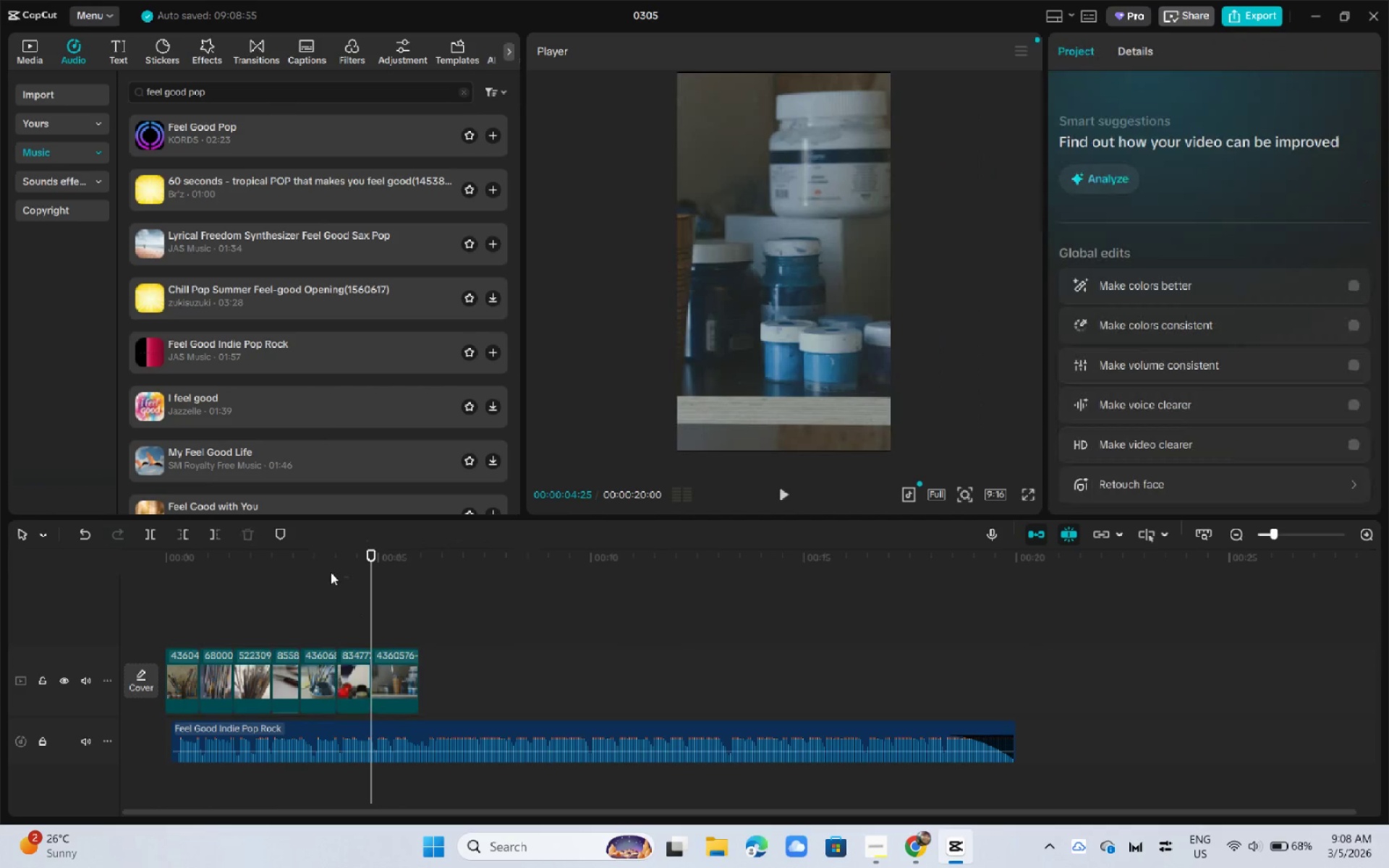 
left_click_drag(start_coordinate=[349, 578], to_coordinate=[310, 568])
 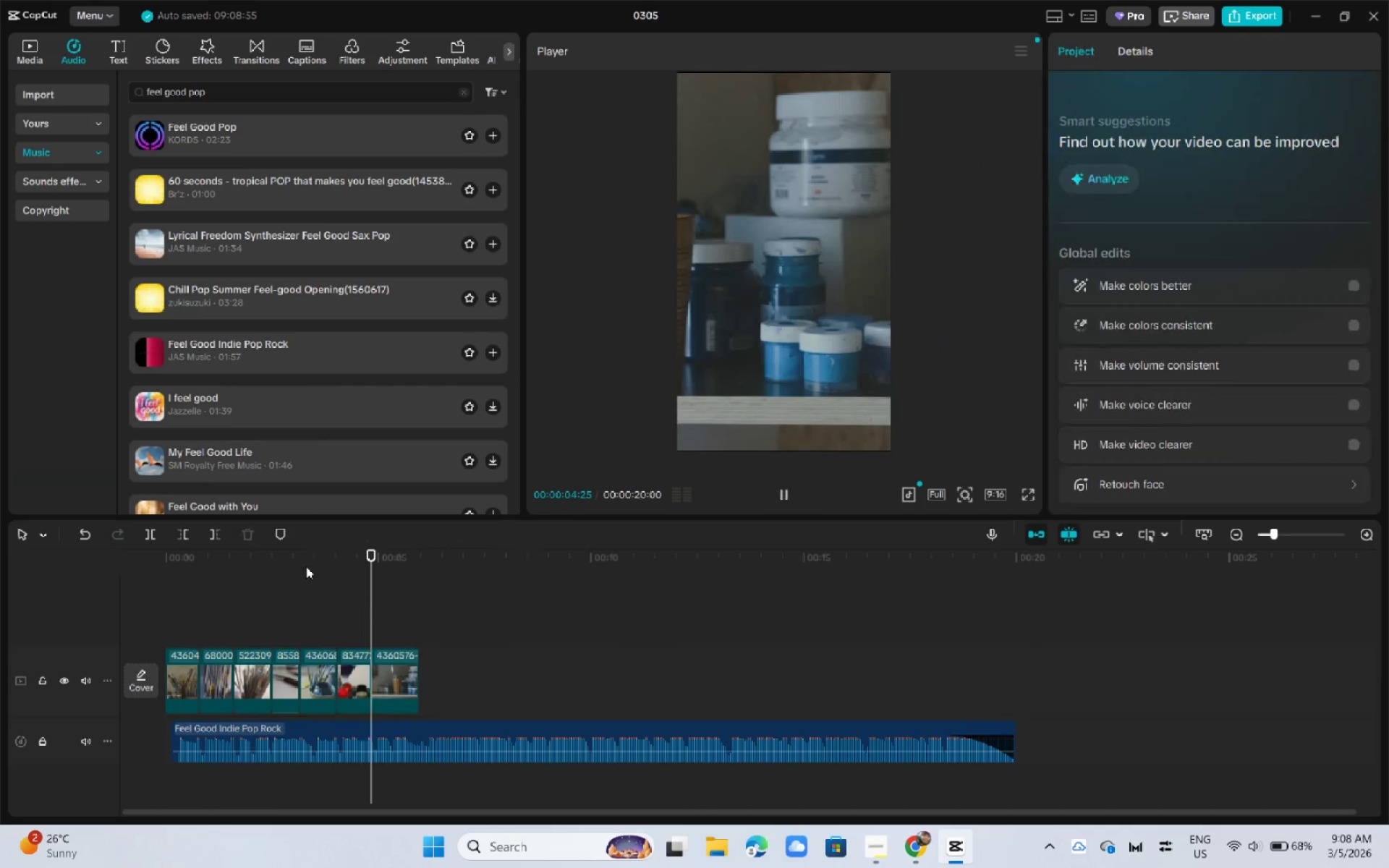 
key(Space)
 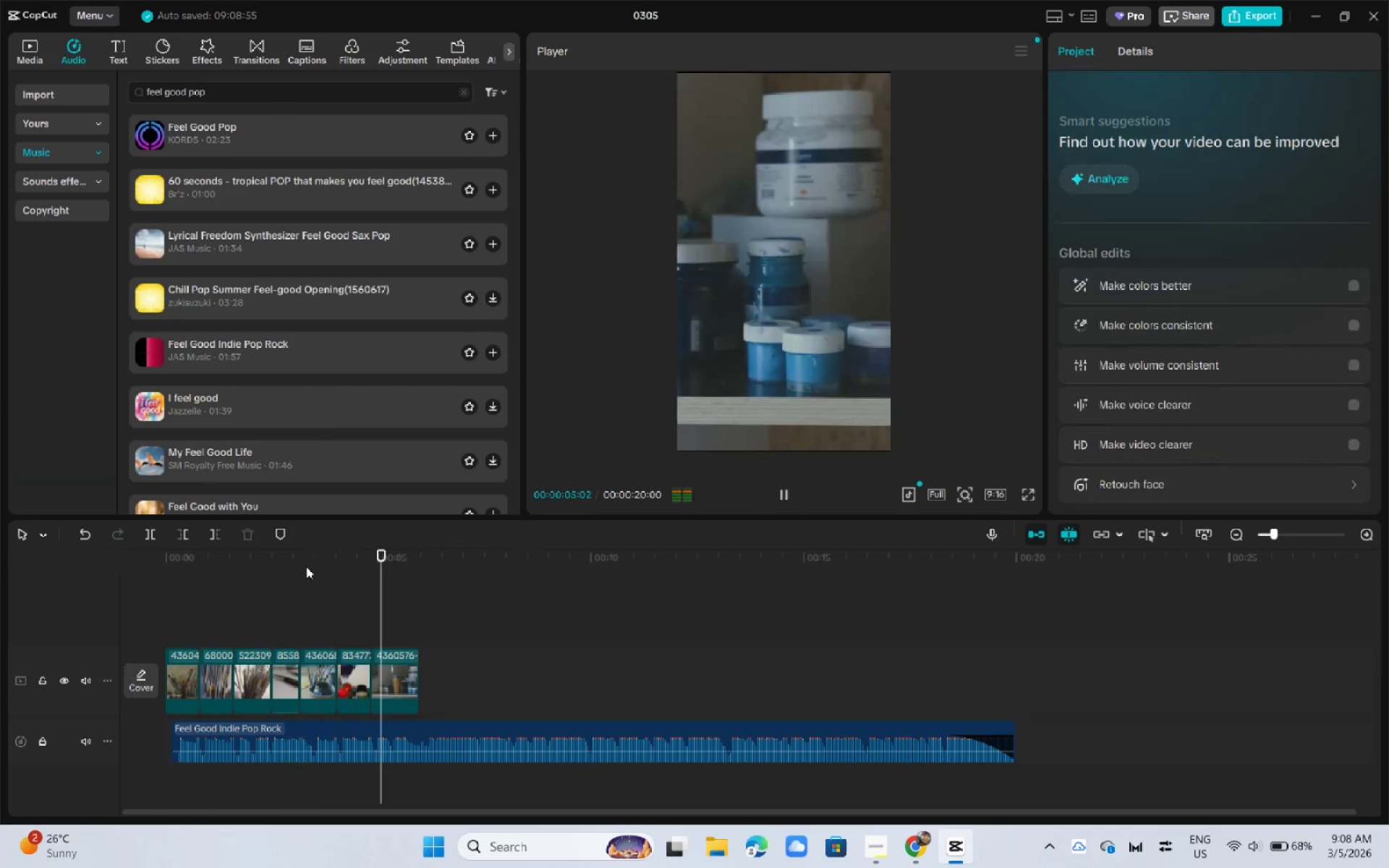 
left_click([306, 566])
 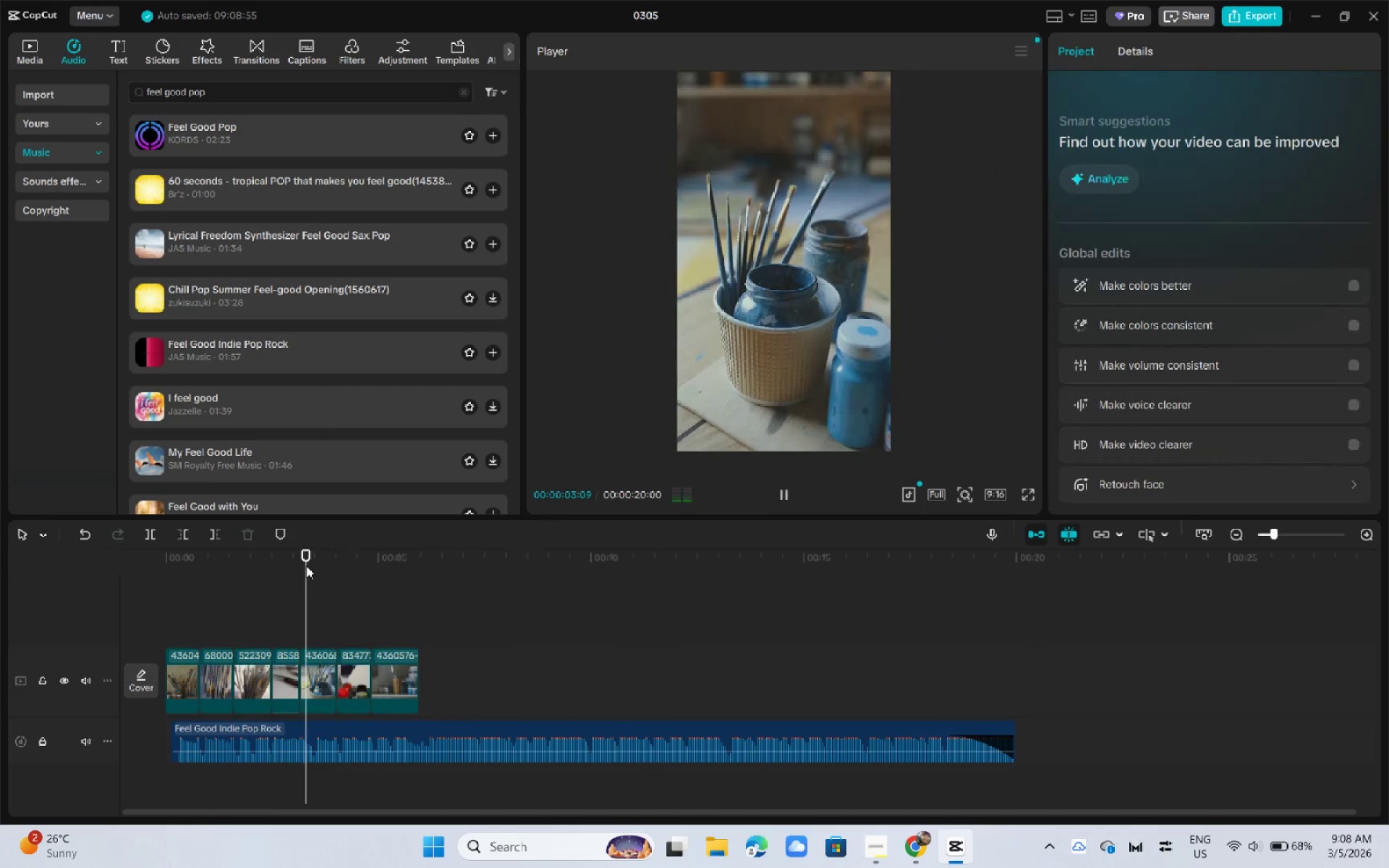 
key(Space)
 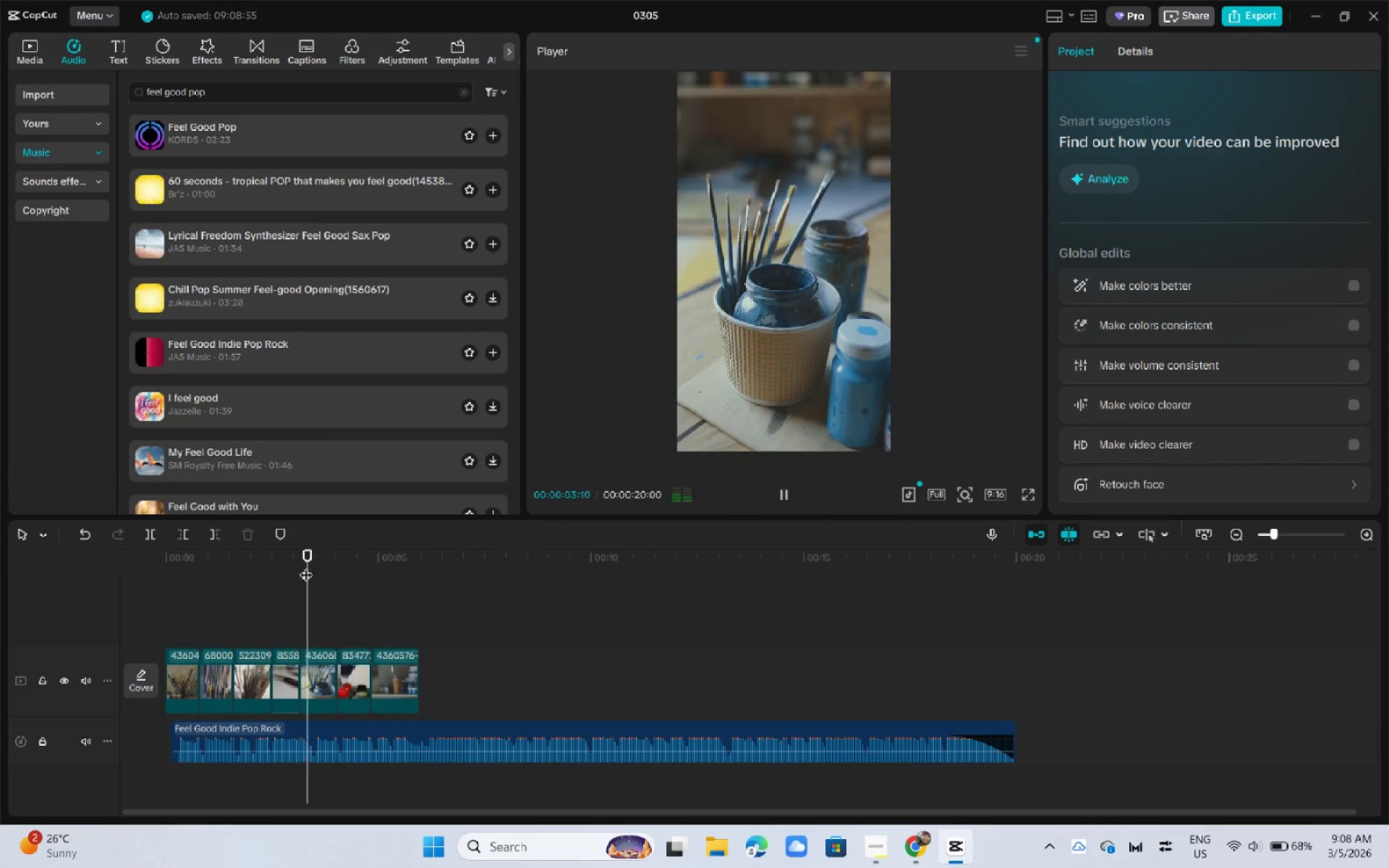 
key(Space)
 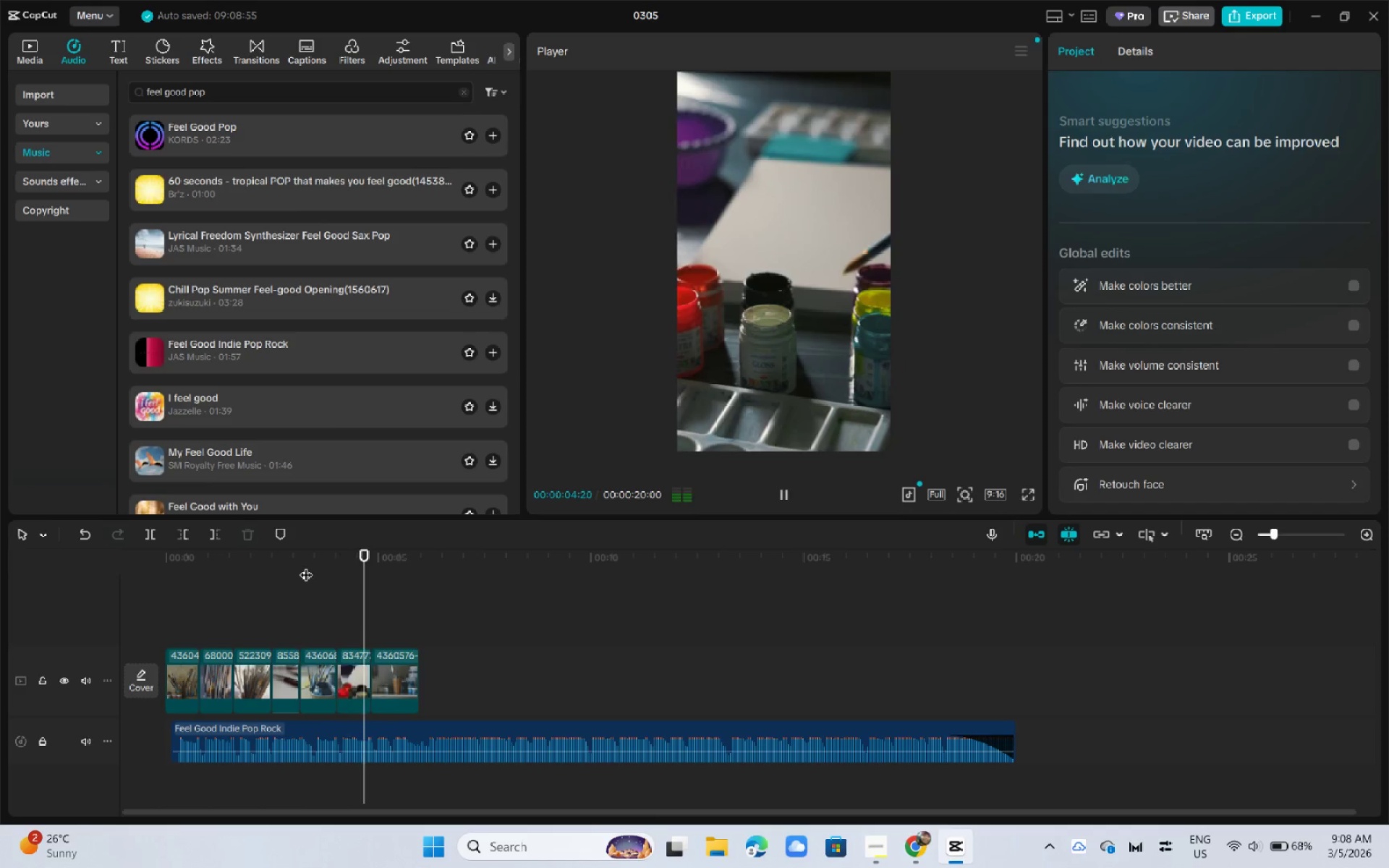 
key(Space)
 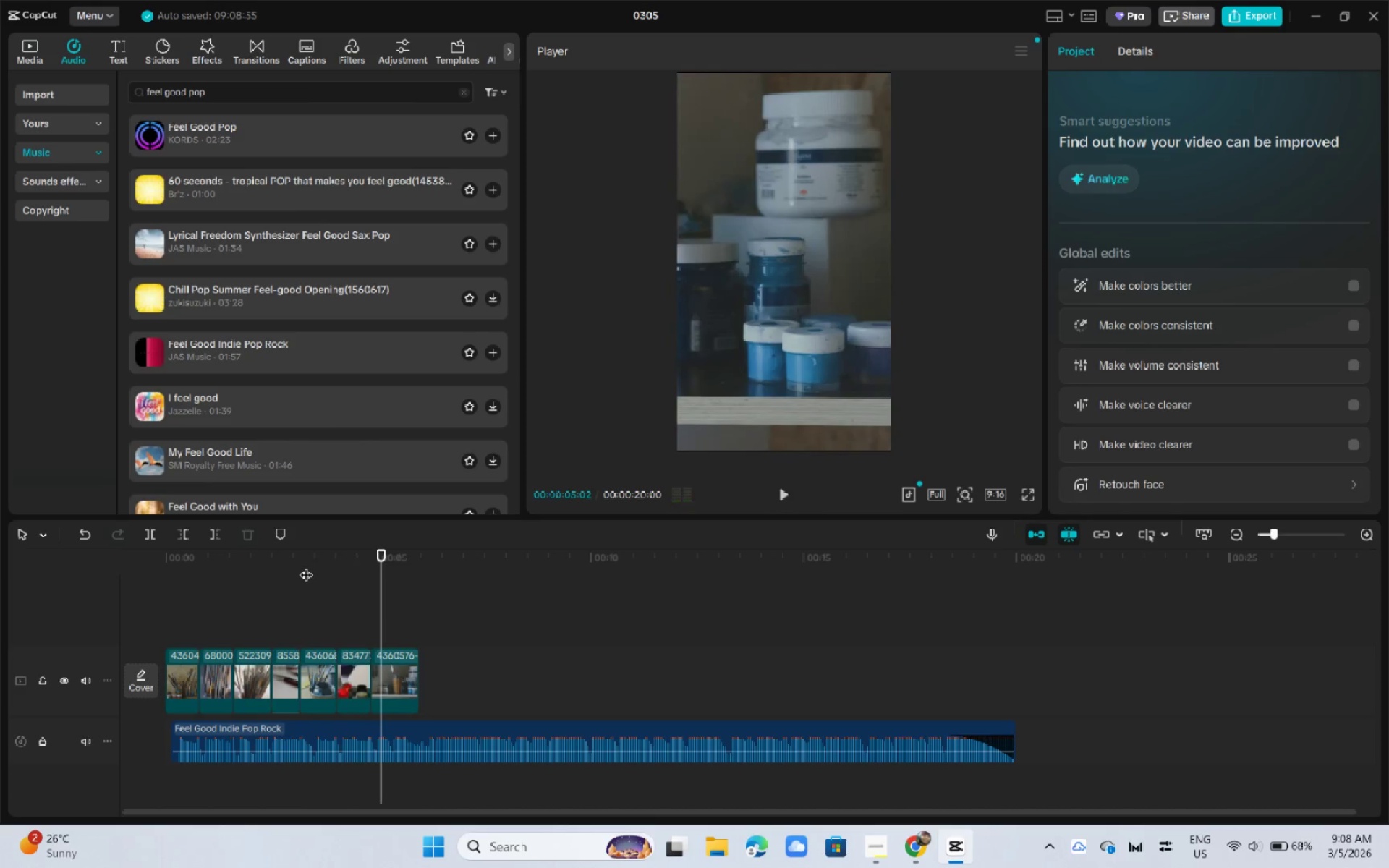 
key(Space)
 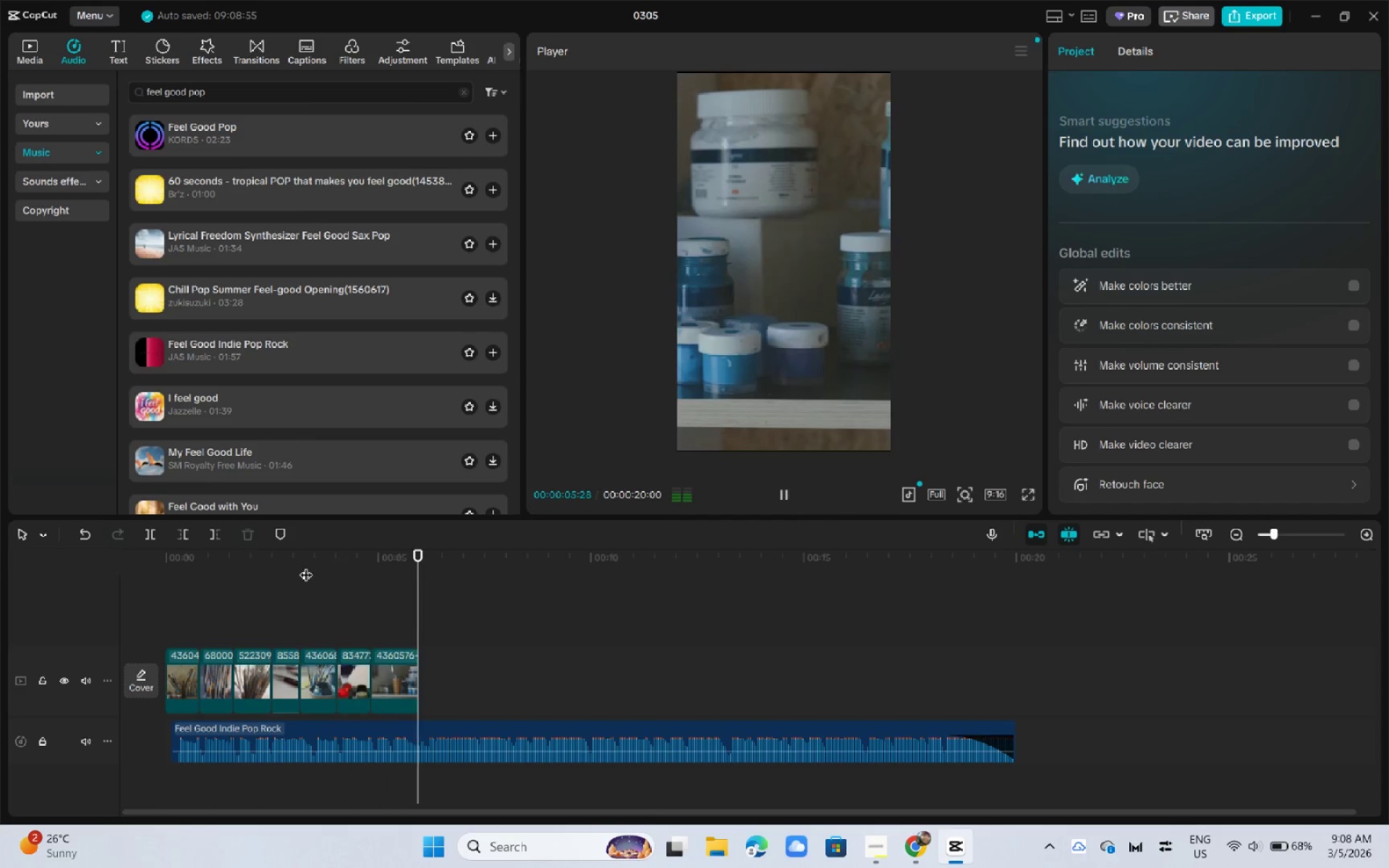 
key(Space)
 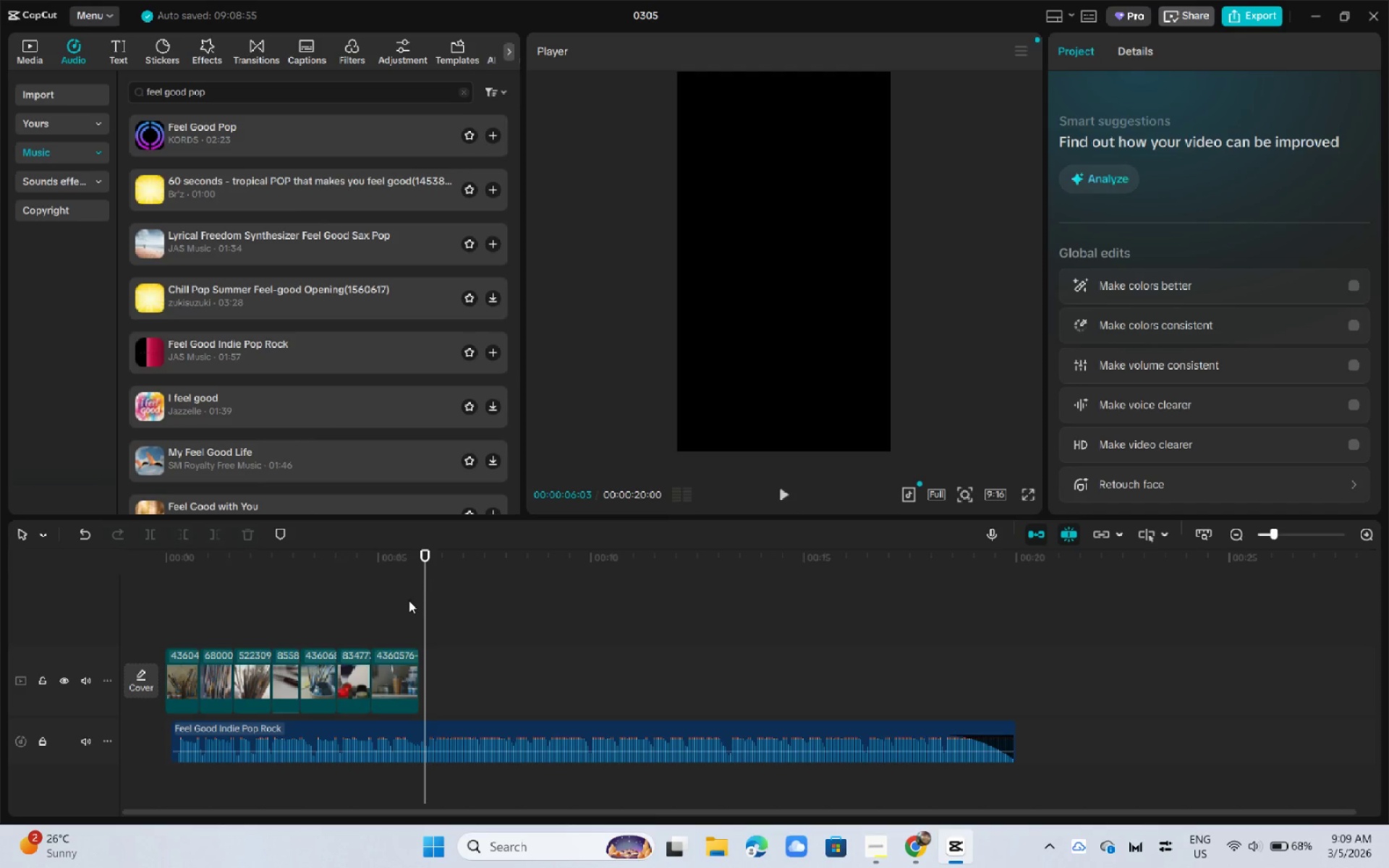 
left_click([383, 702])
 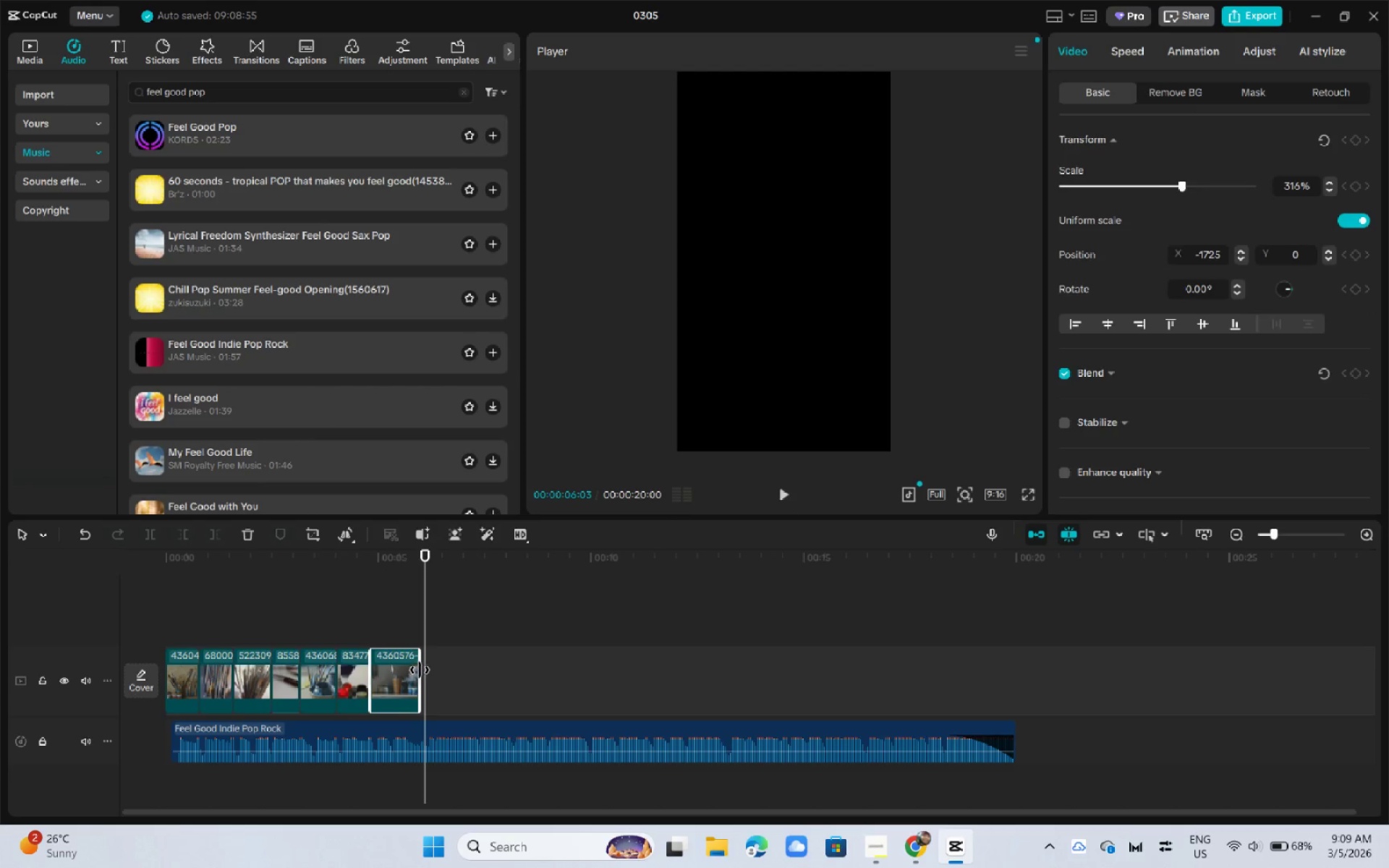 
left_click_drag(start_coordinate=[420, 670], to_coordinate=[433, 670])
 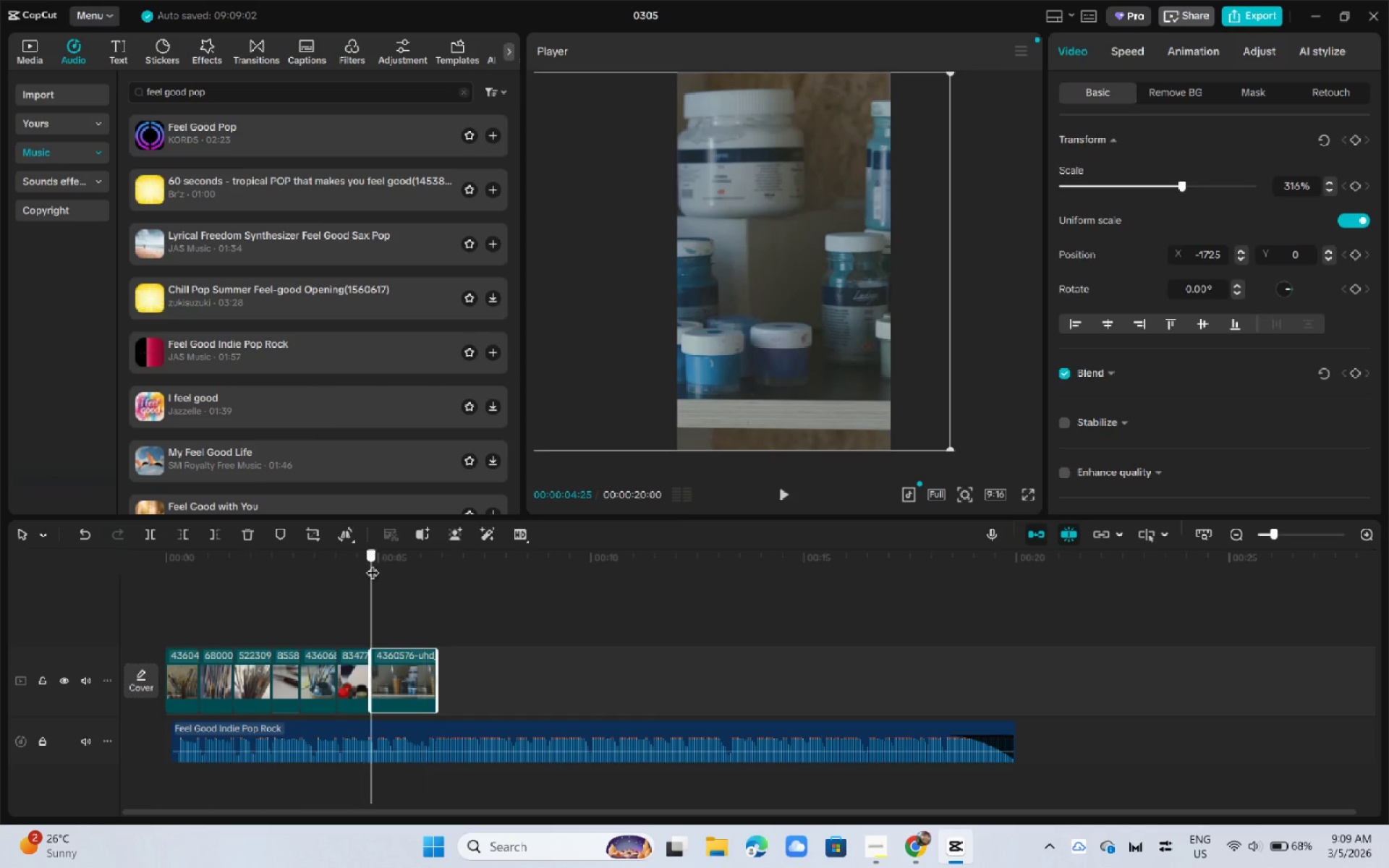 
left_click_drag(start_coordinate=[377, 563], to_coordinate=[357, 563])
 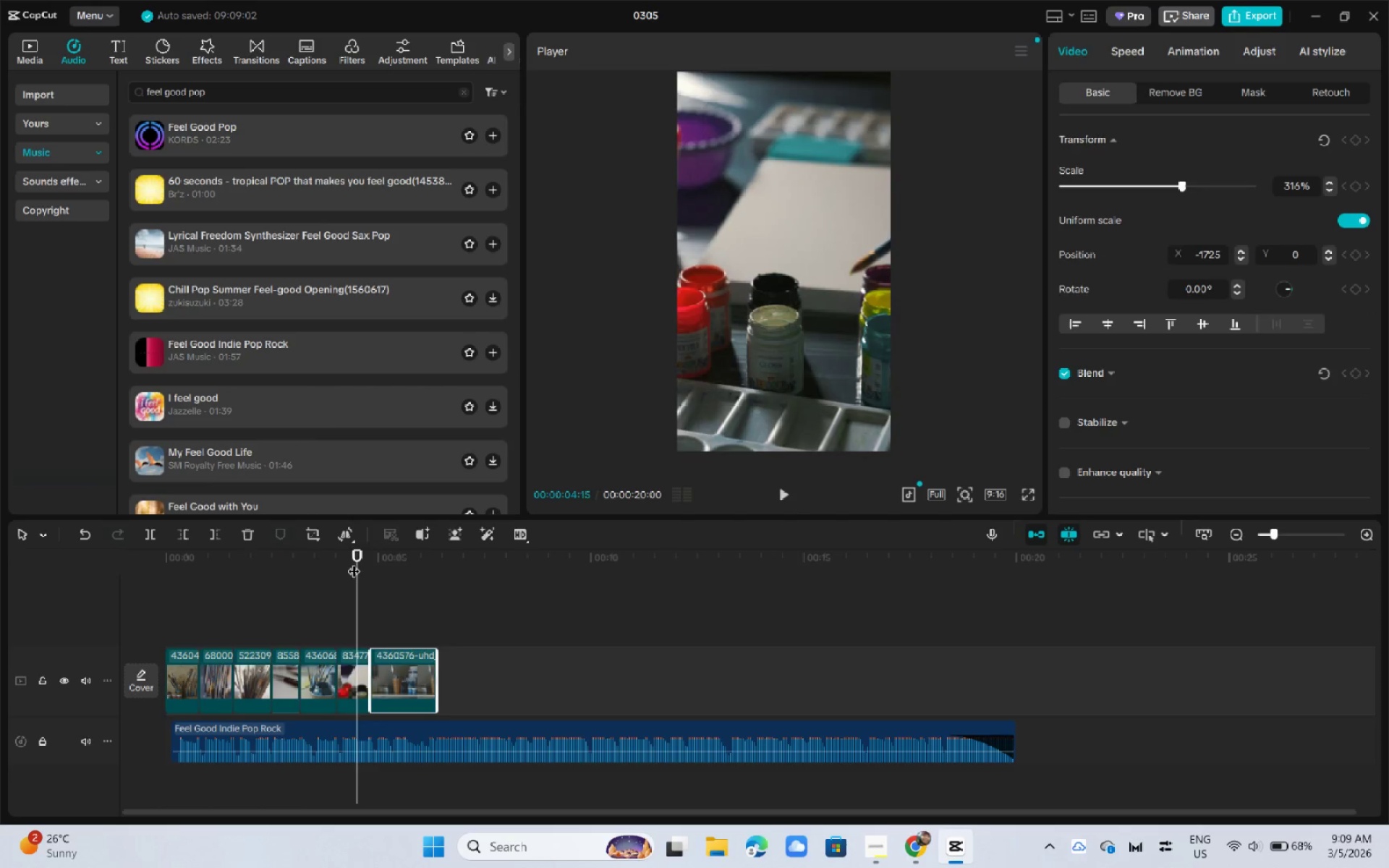 
key(Space)
 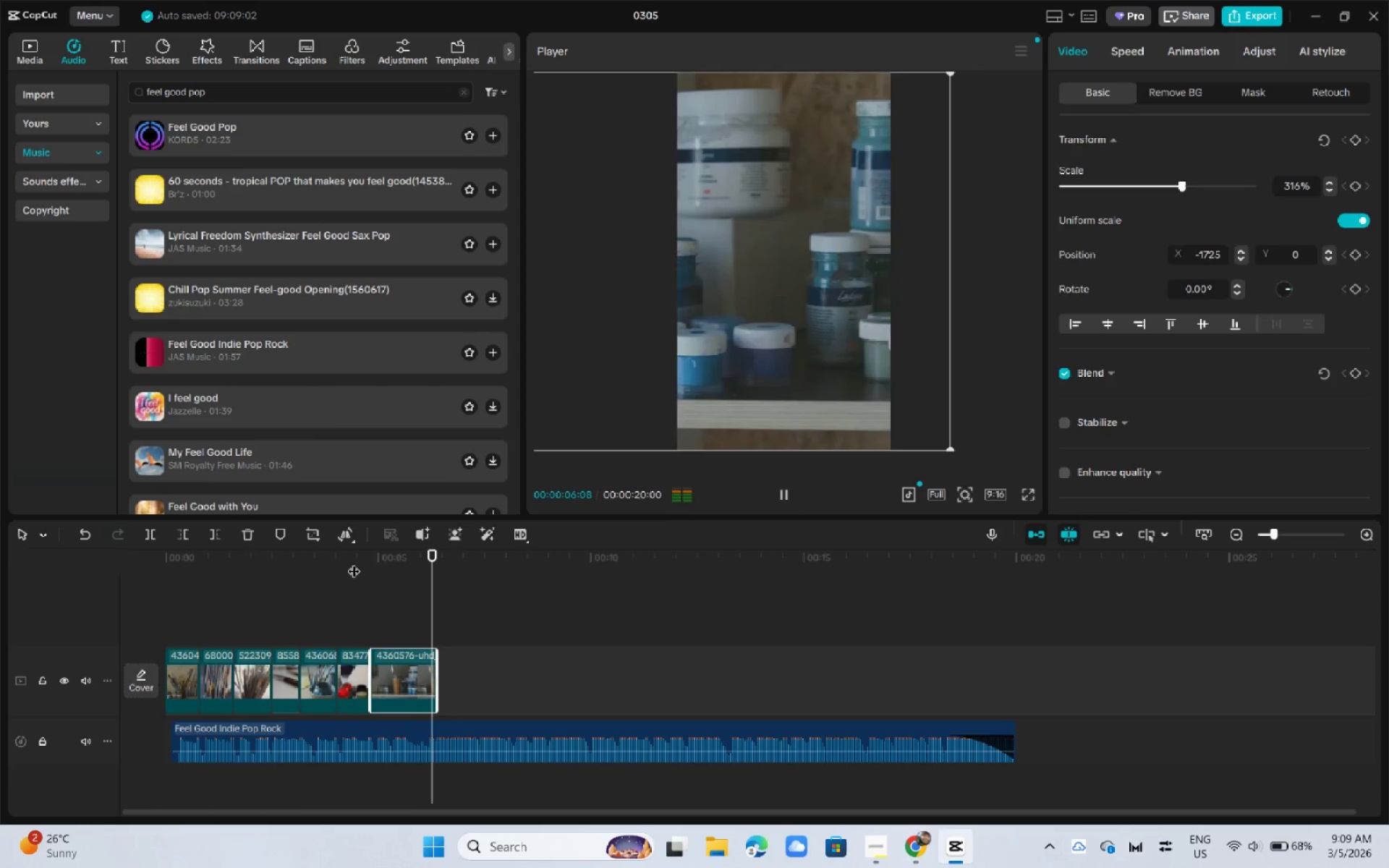 
key(Space)
 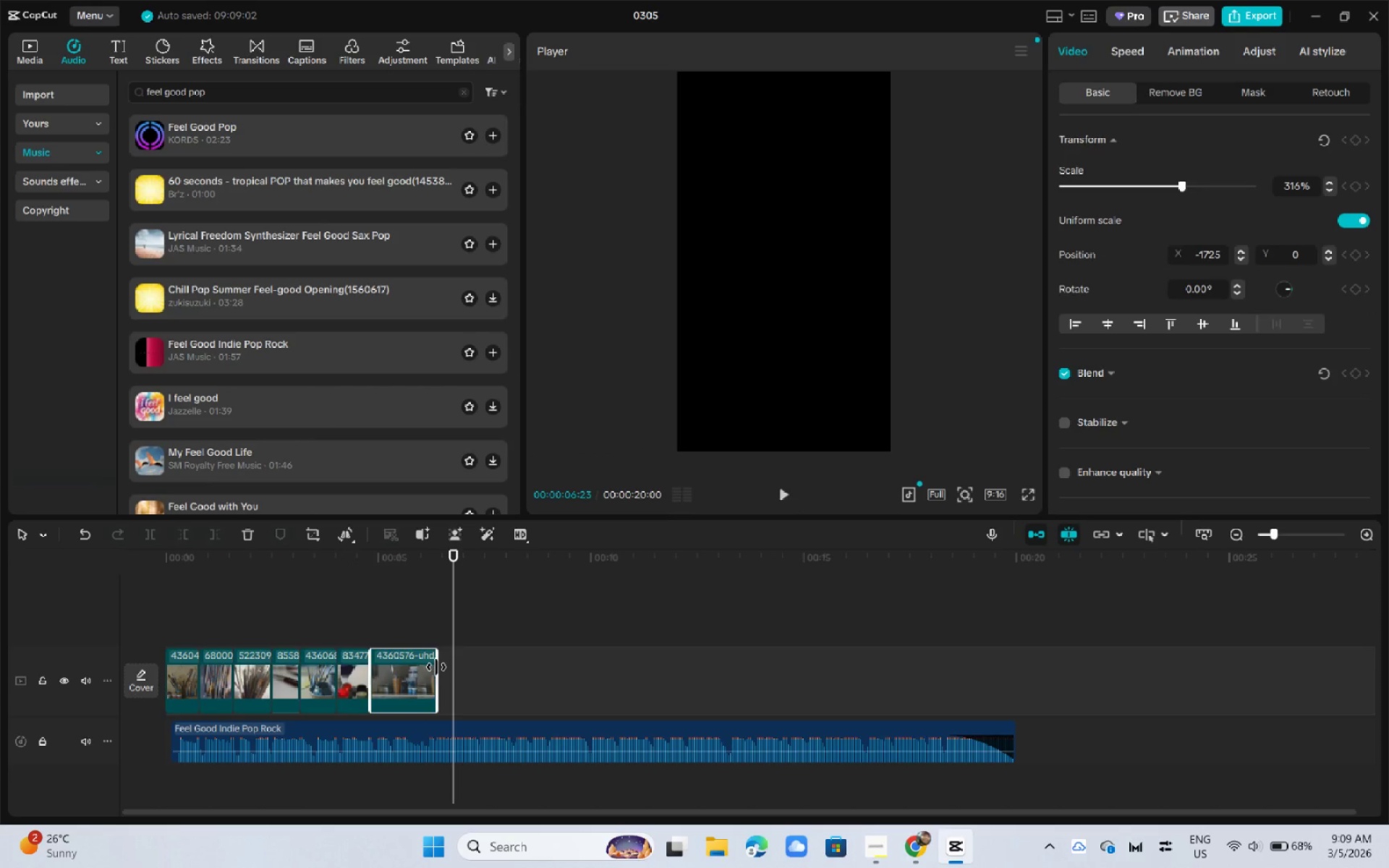 
left_click_drag(start_coordinate=[436, 667], to_coordinate=[443, 667])
 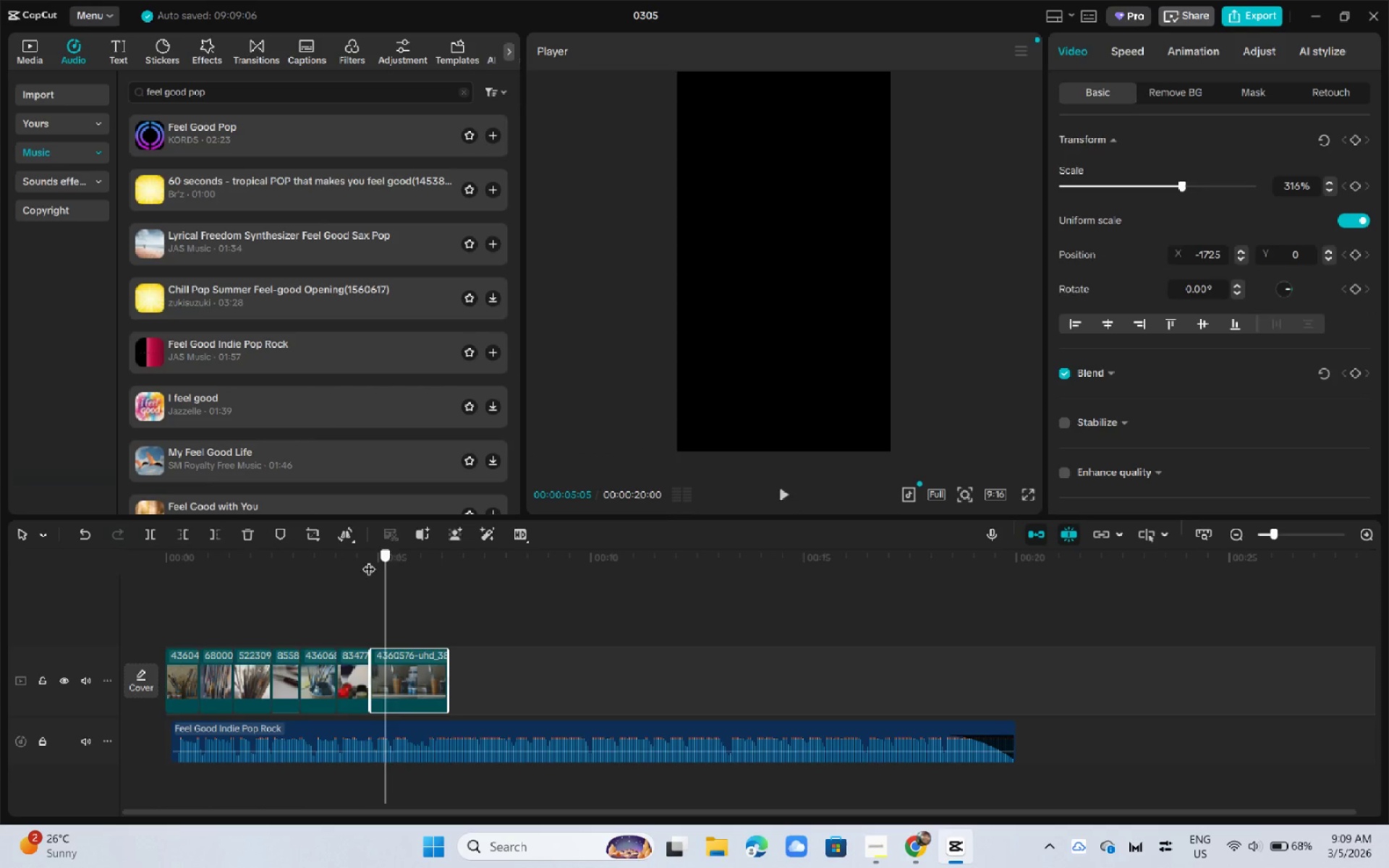 
left_click_drag(start_coordinate=[393, 561], to_coordinate=[359, 560])
 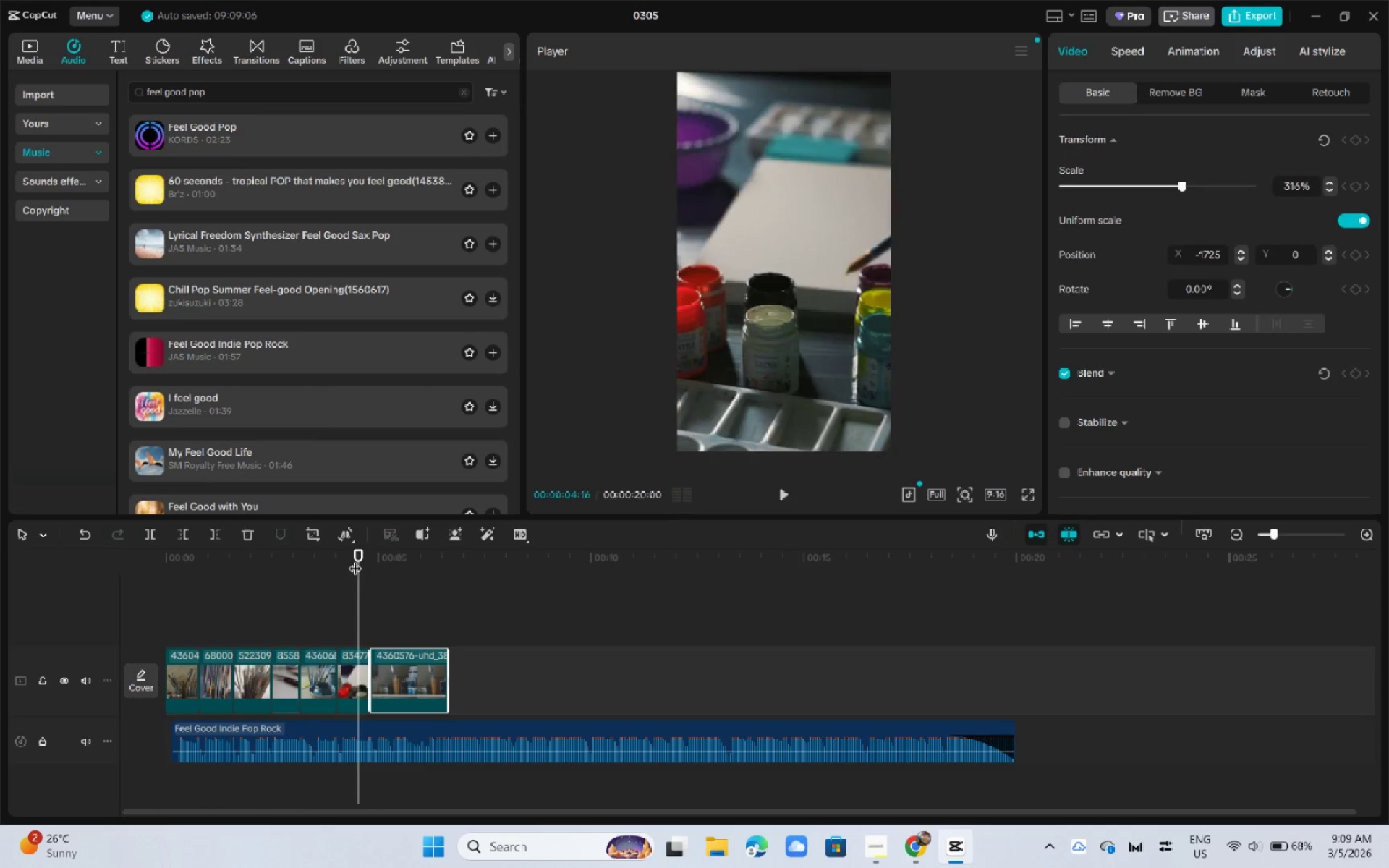 
key(Space)
 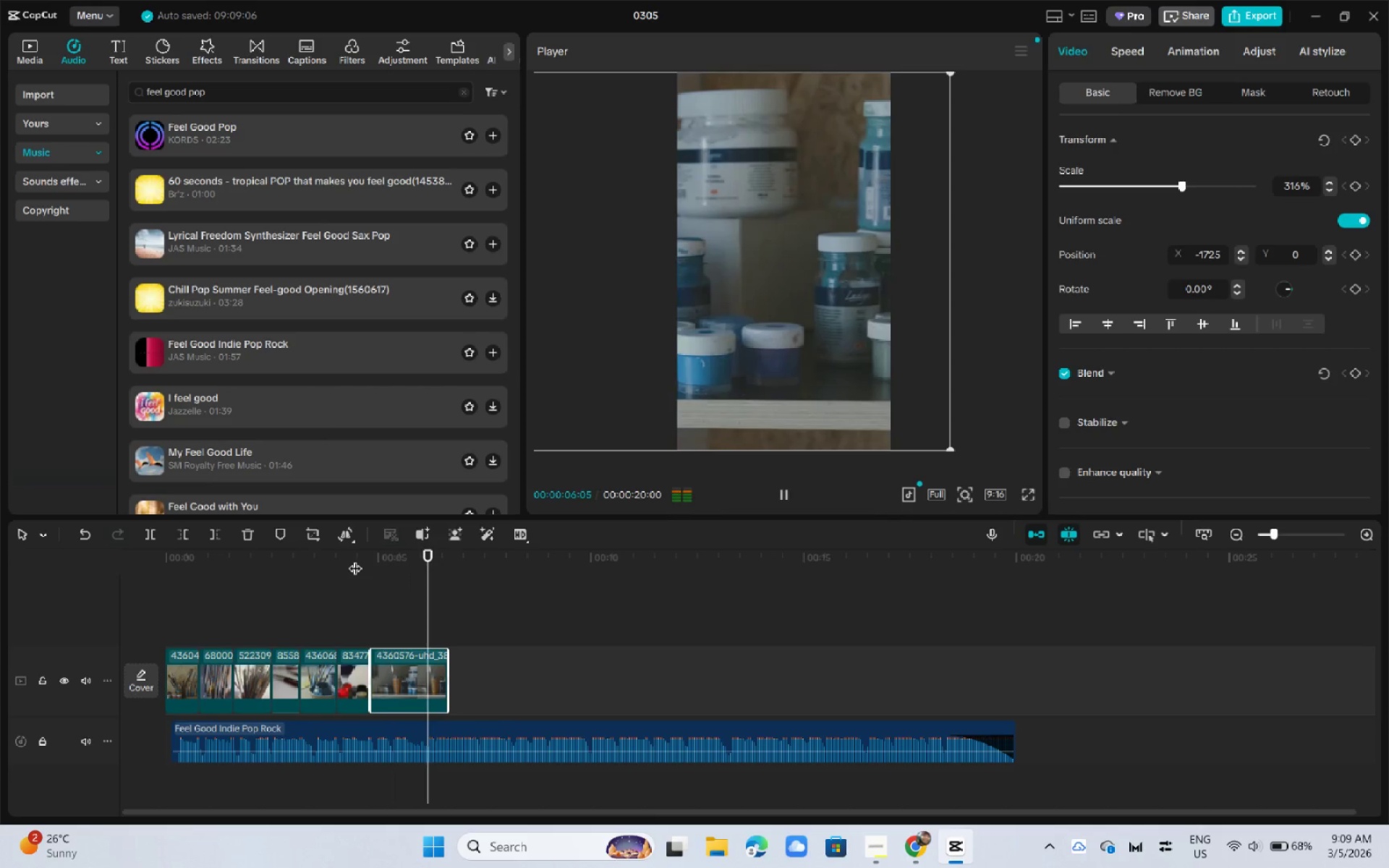 
key(Space)
 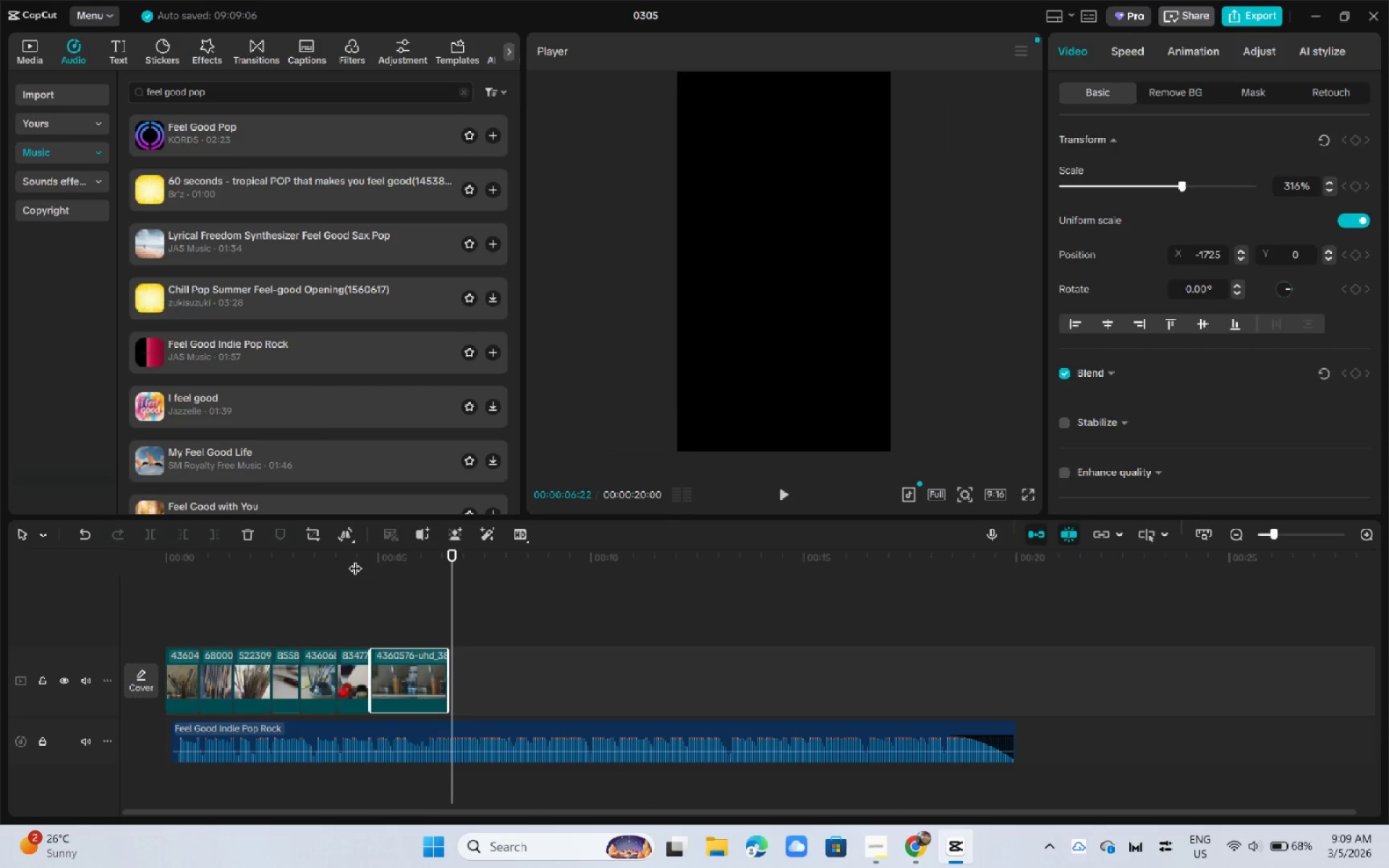 
key(Space)
 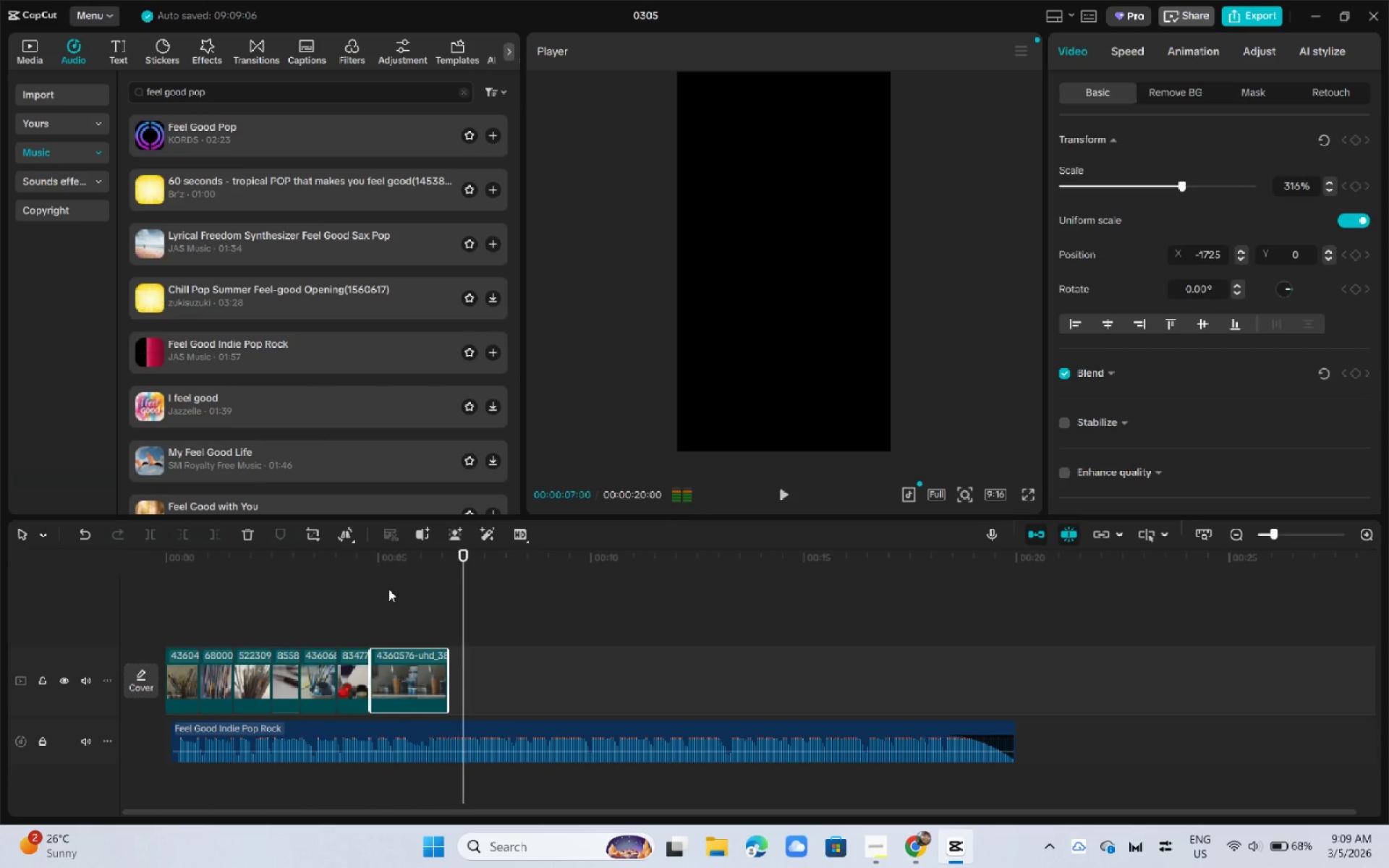 
key(Space)
 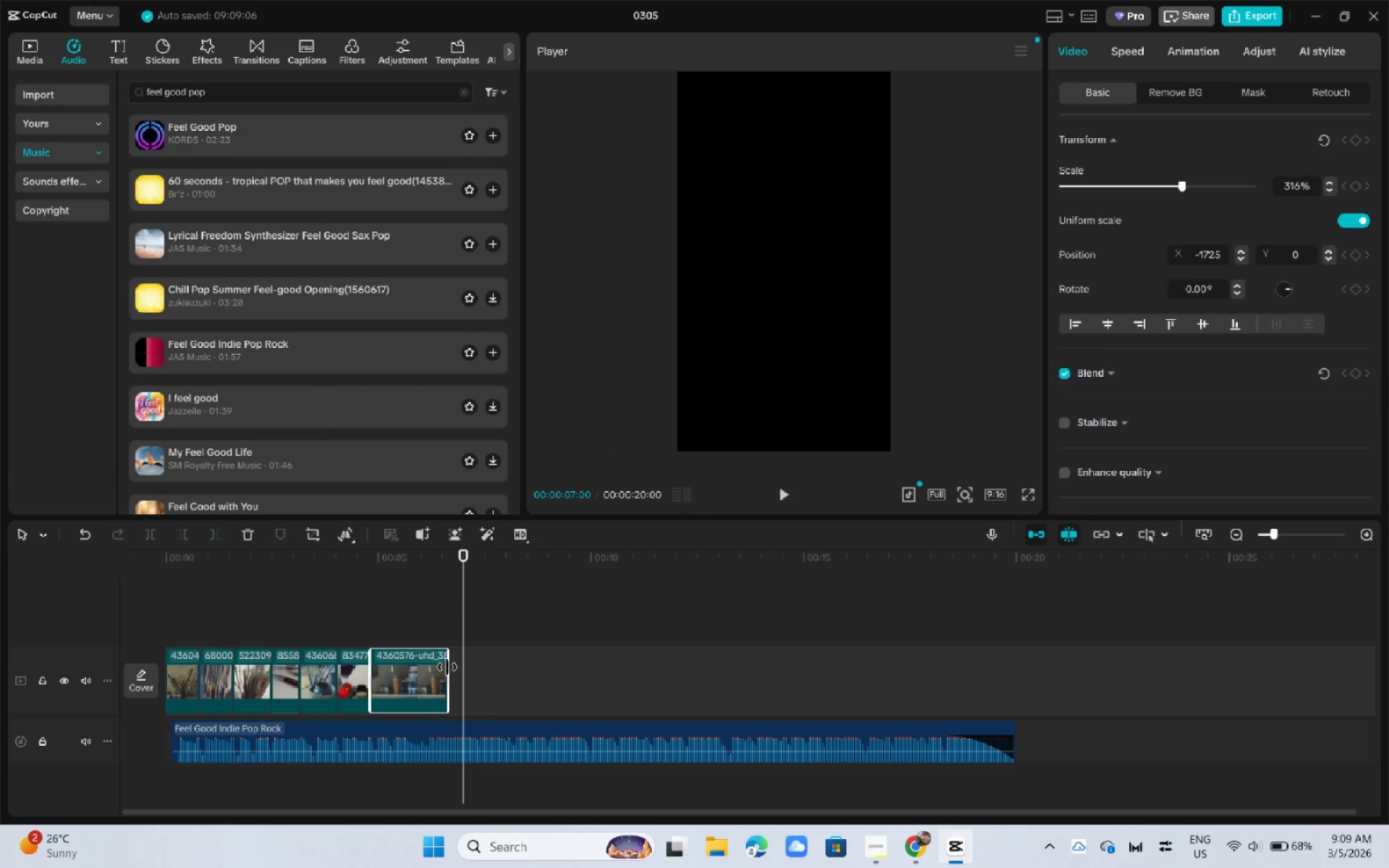 
double_click([453, 667])
 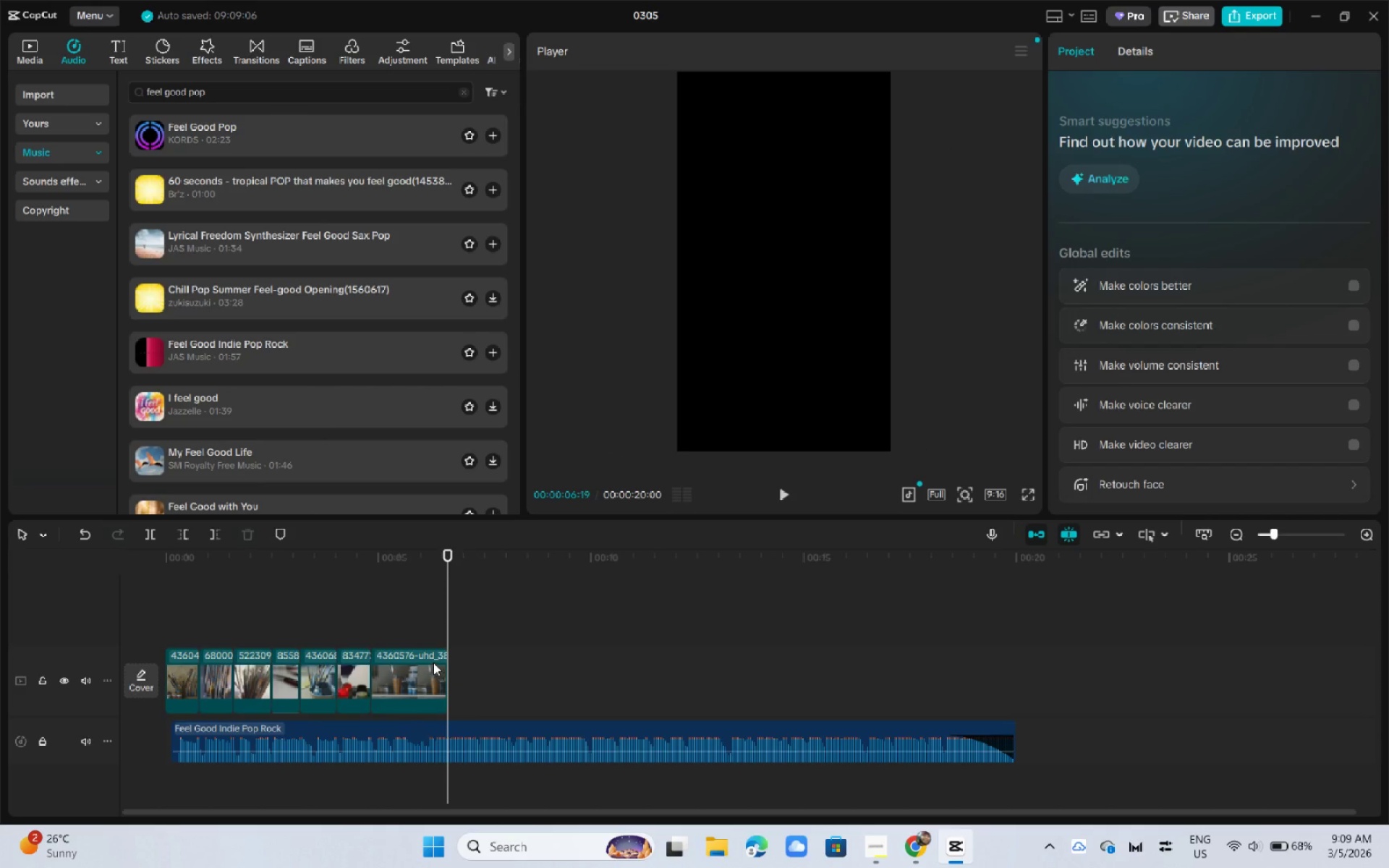 
left_click([432, 661])
 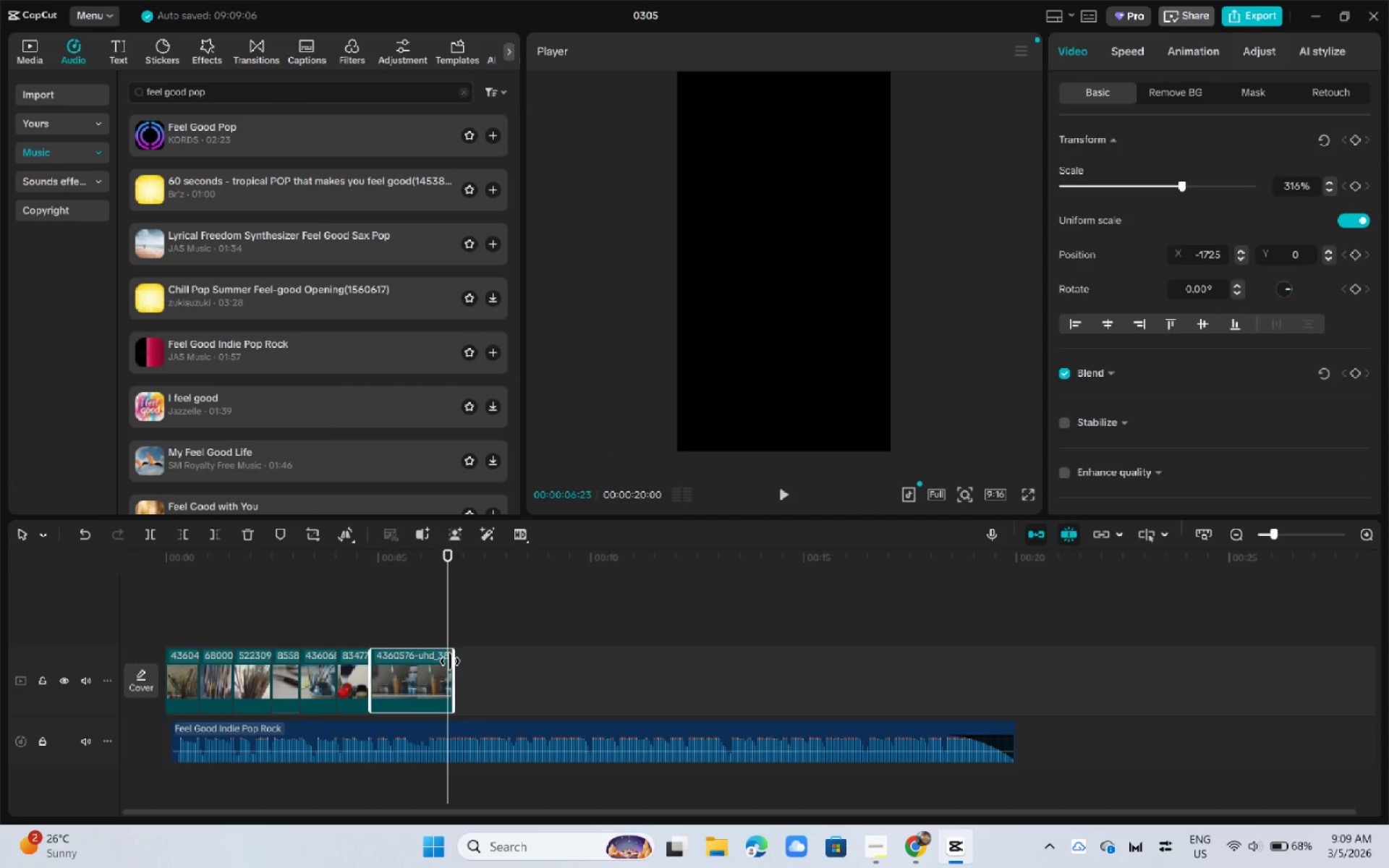 
left_click_drag(start_coordinate=[448, 661], to_coordinate=[454, 663])
 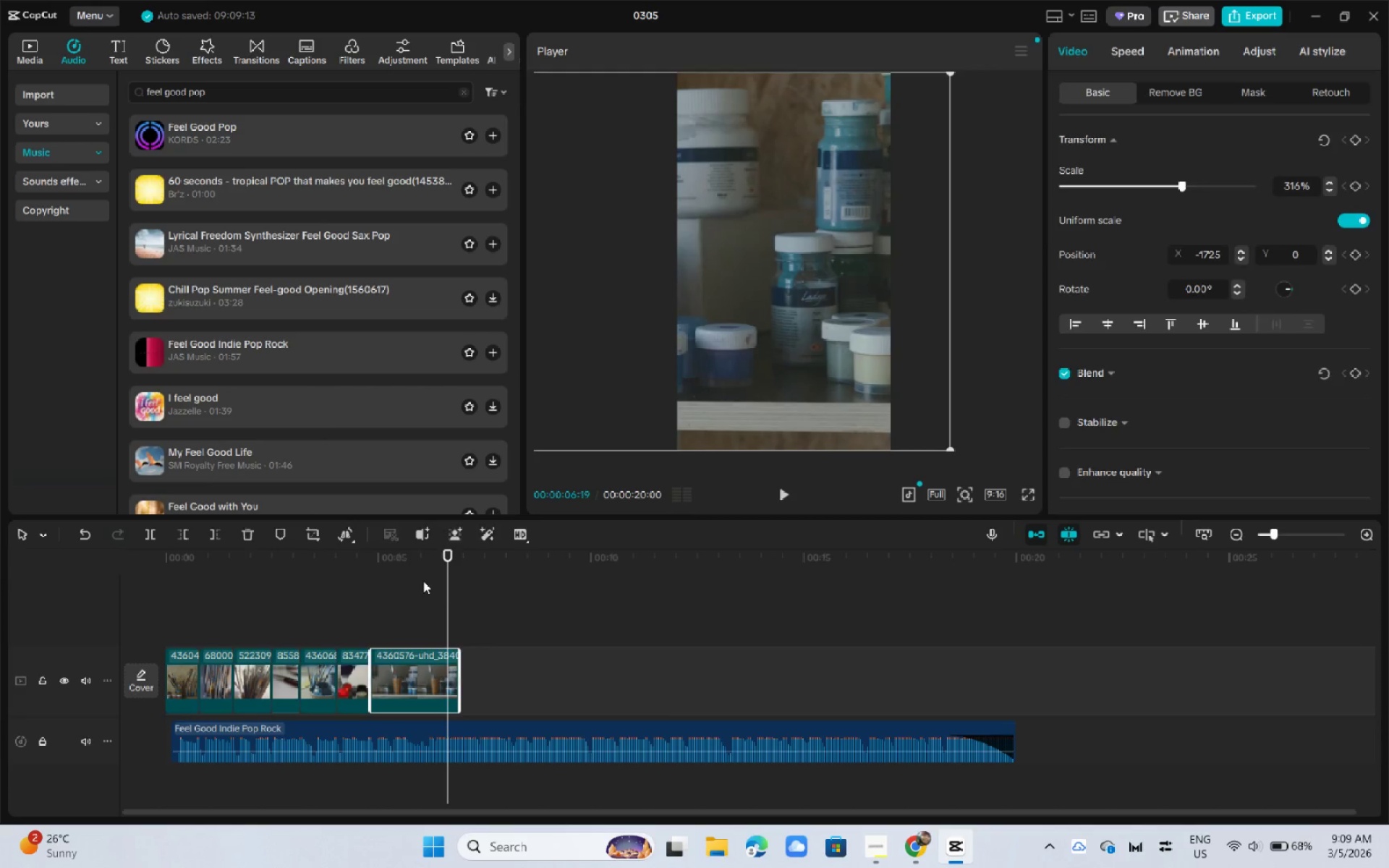 
left_click_drag(start_coordinate=[425, 582], to_coordinate=[360, 570])
 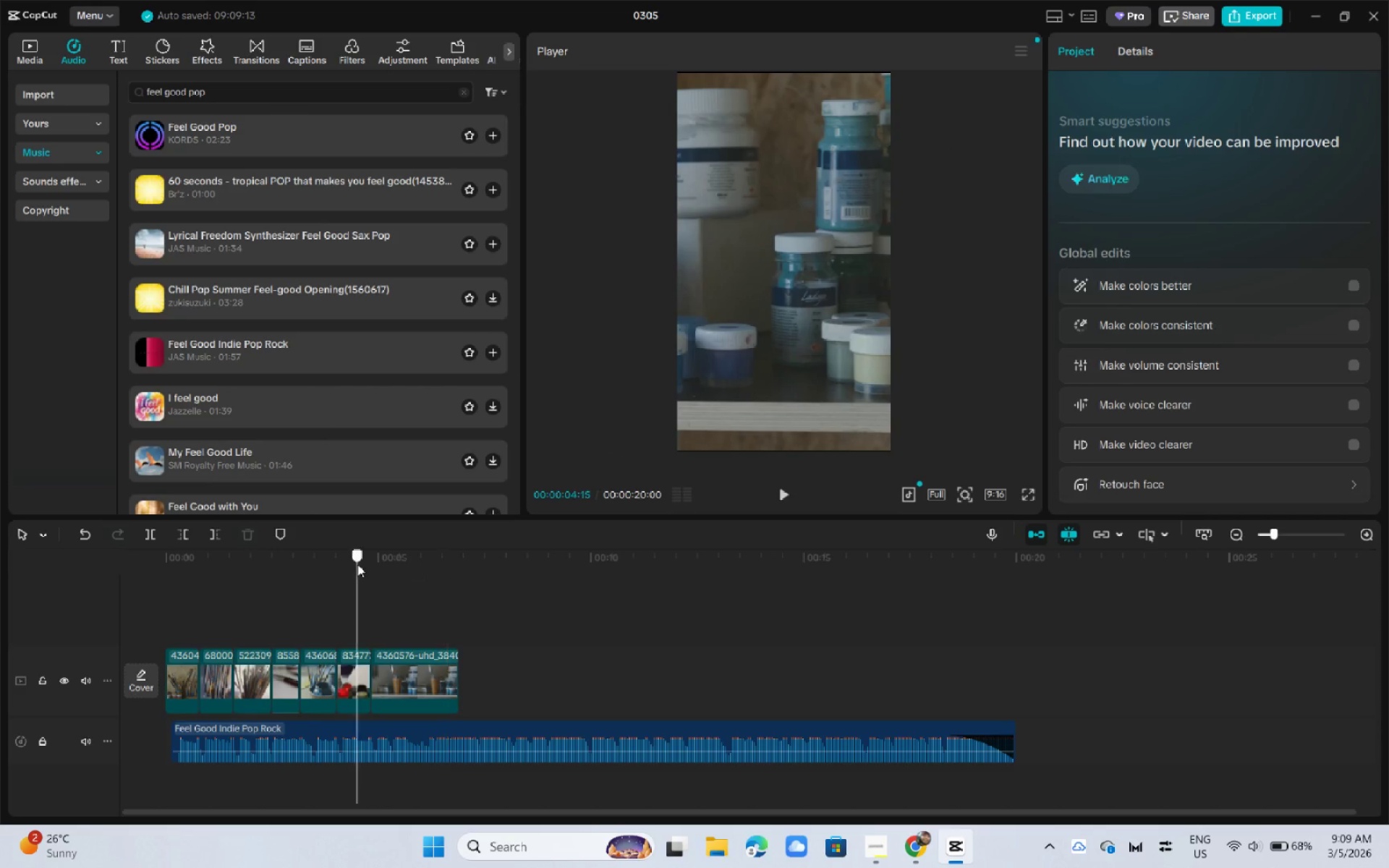 
double_click([357, 564])
 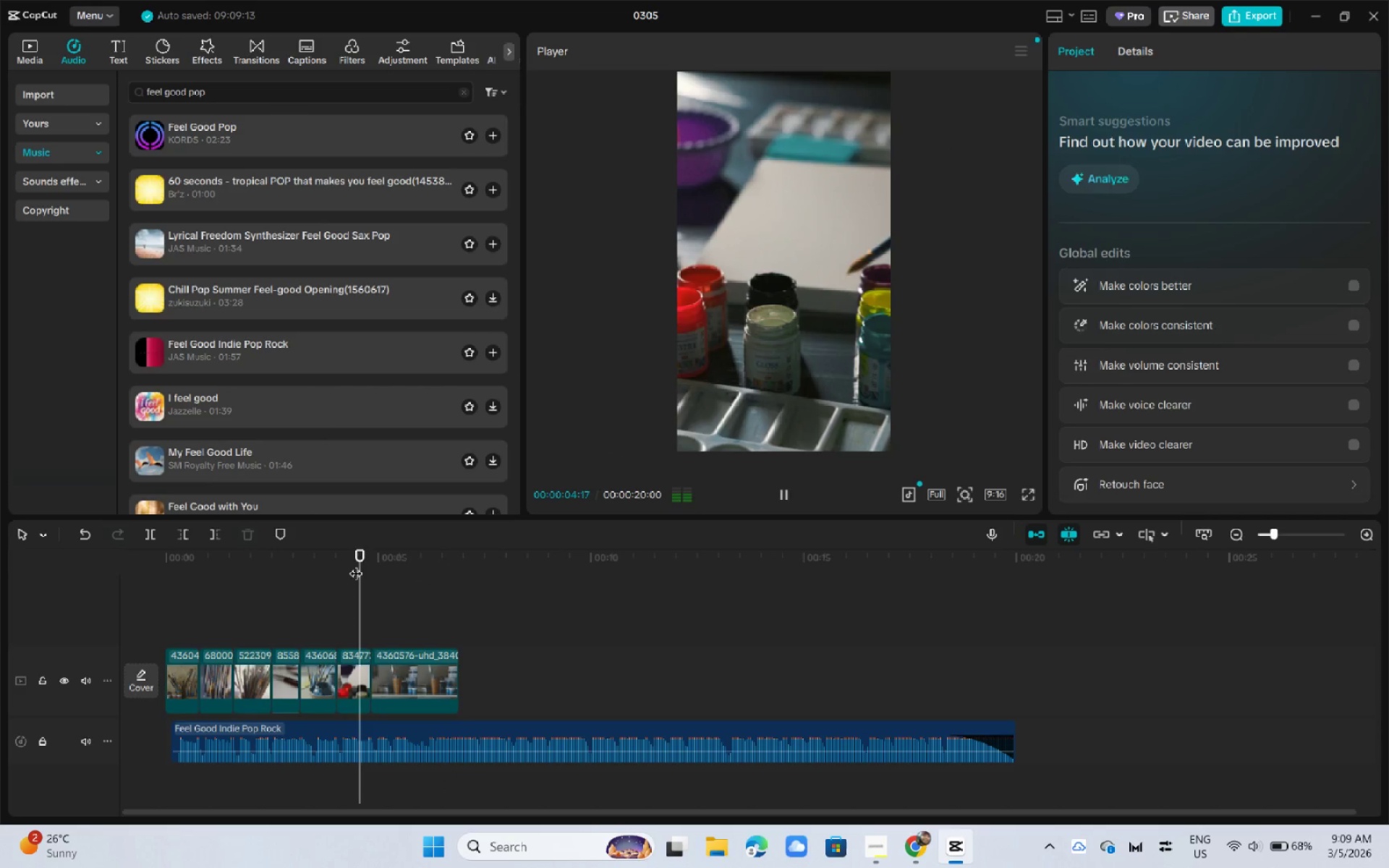 
key(Space)
 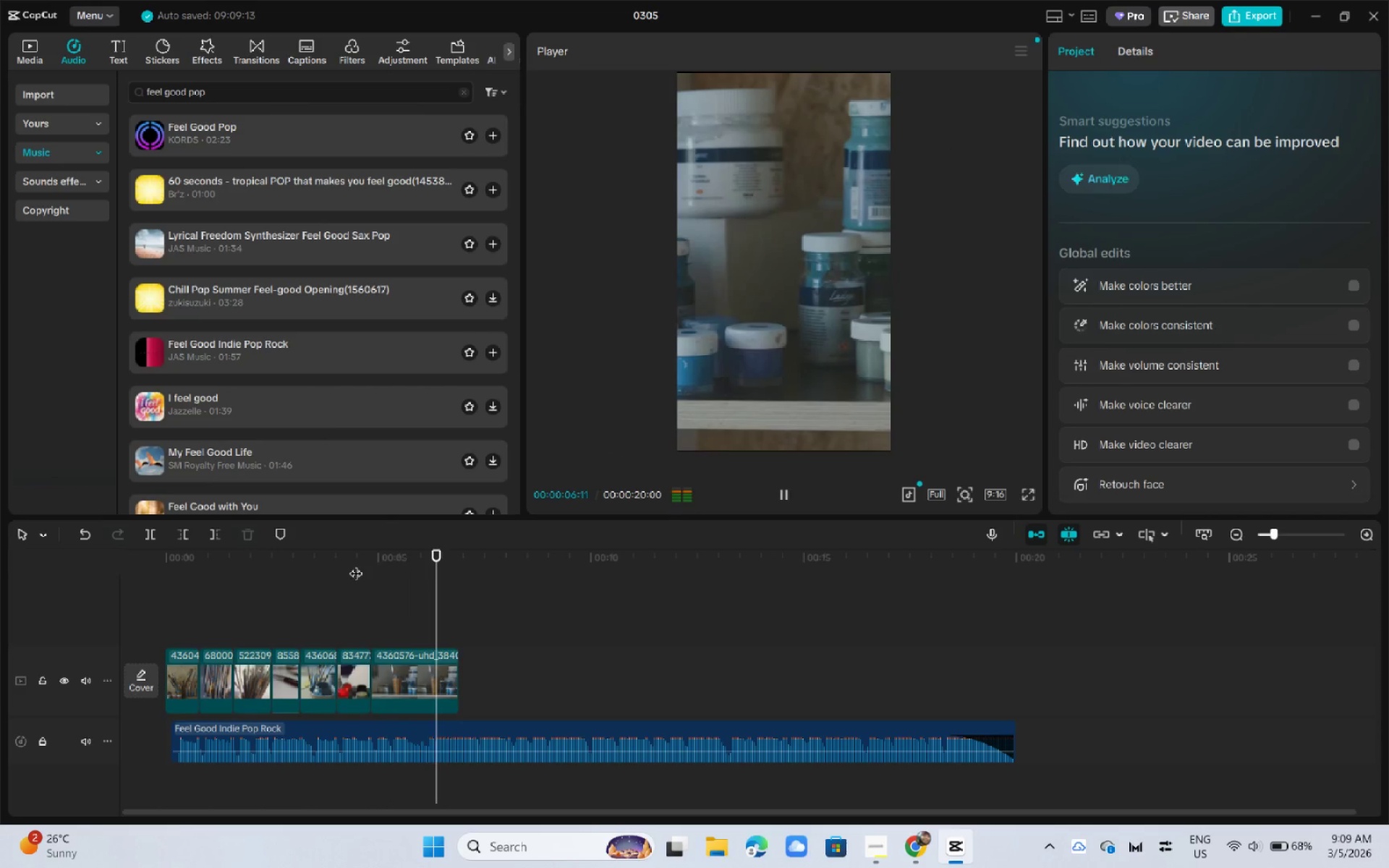 
key(Space)
 